 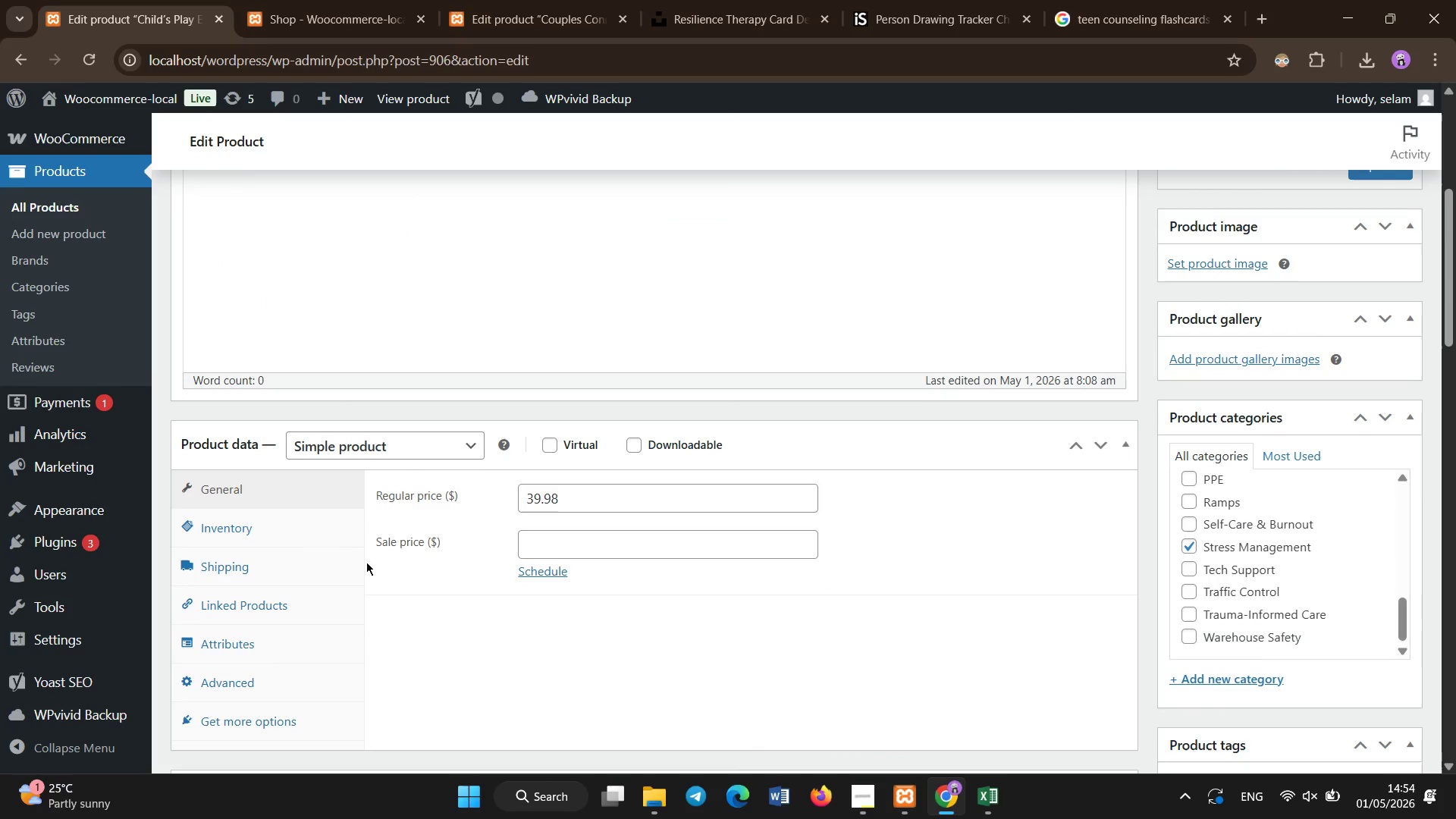 
left_click([328, 529])
 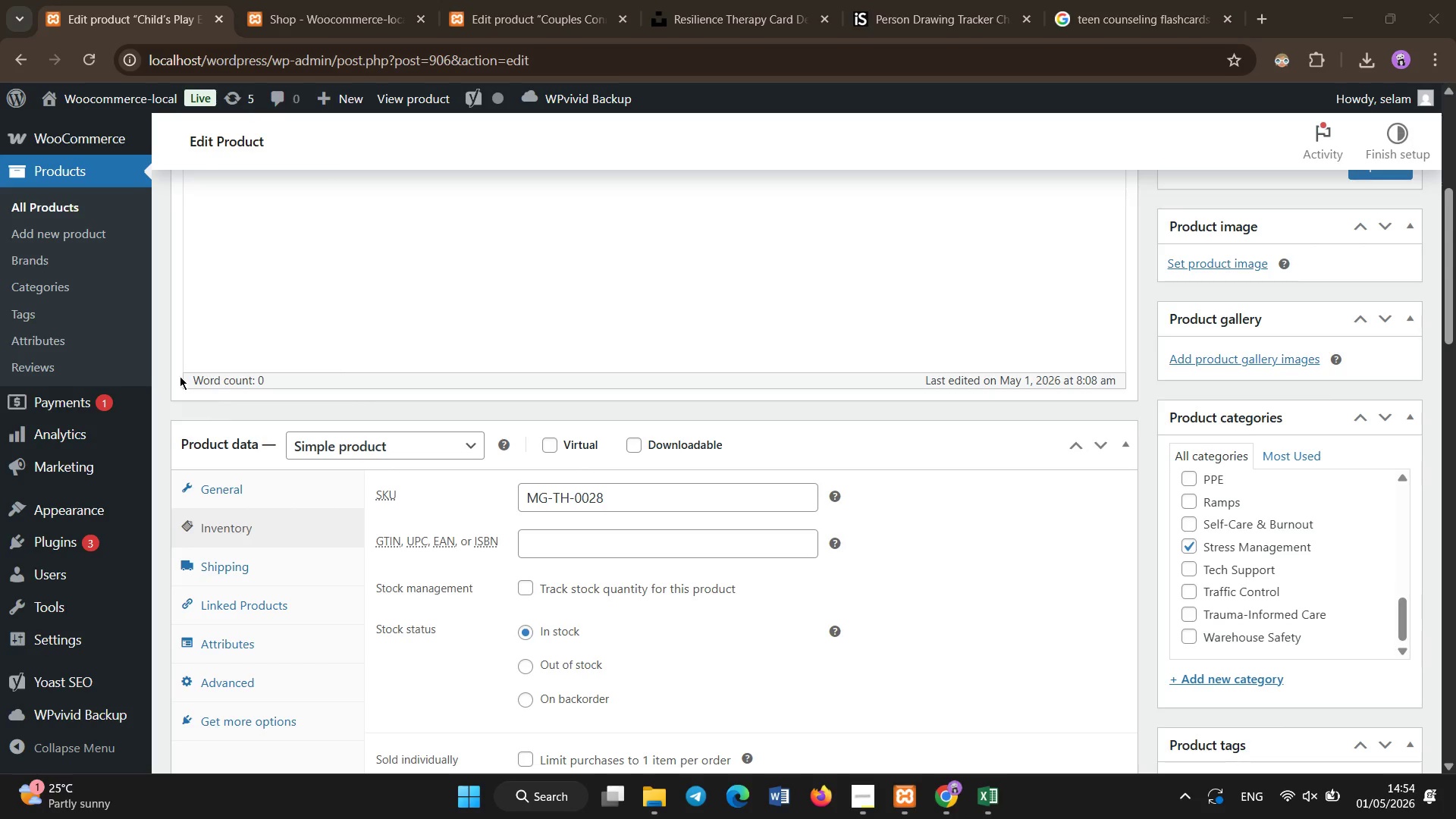 
left_click([1001, 790])
 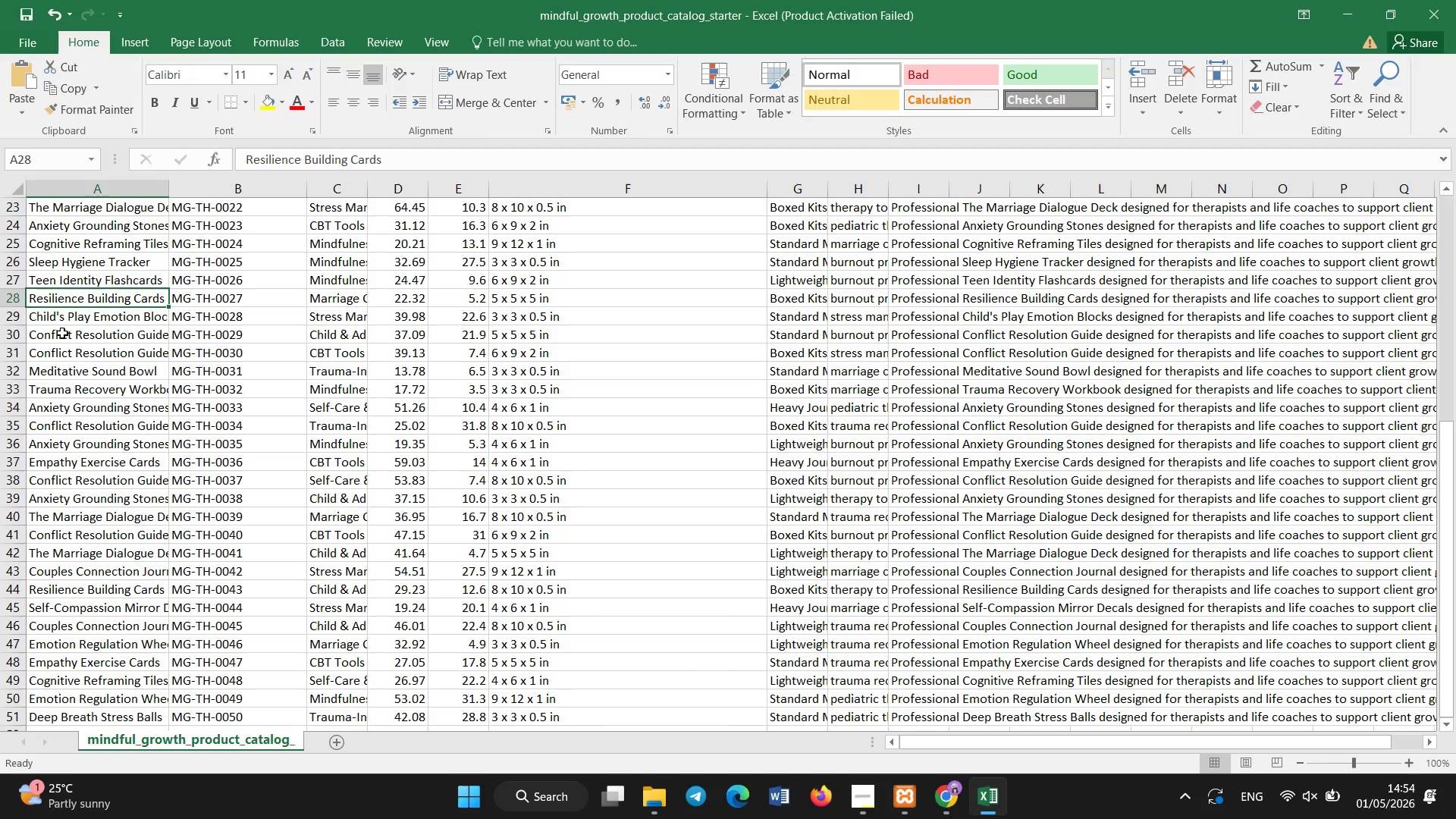 
left_click([63, 324])
 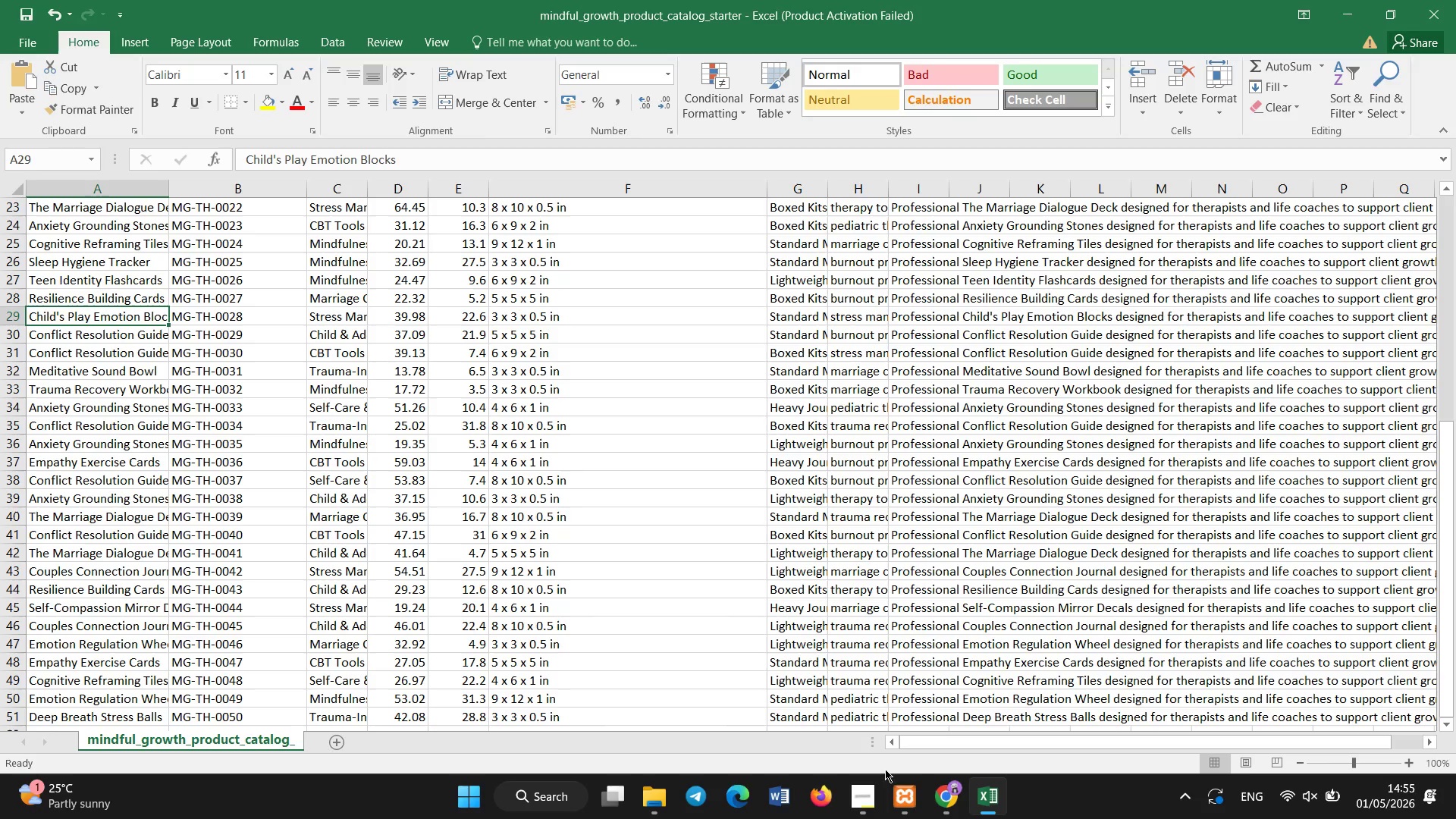 
left_click([935, 789])
 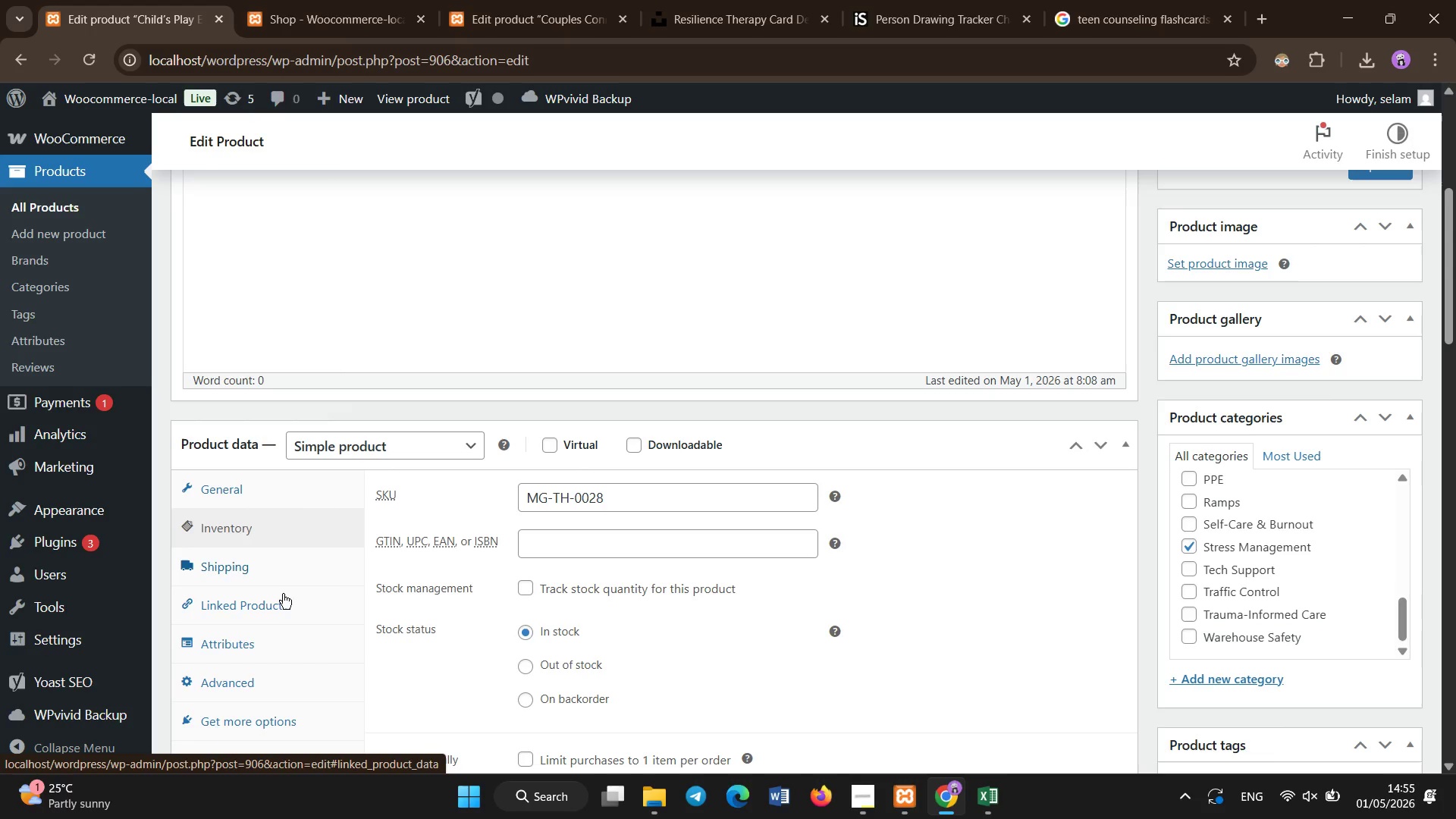 
left_click([268, 565])
 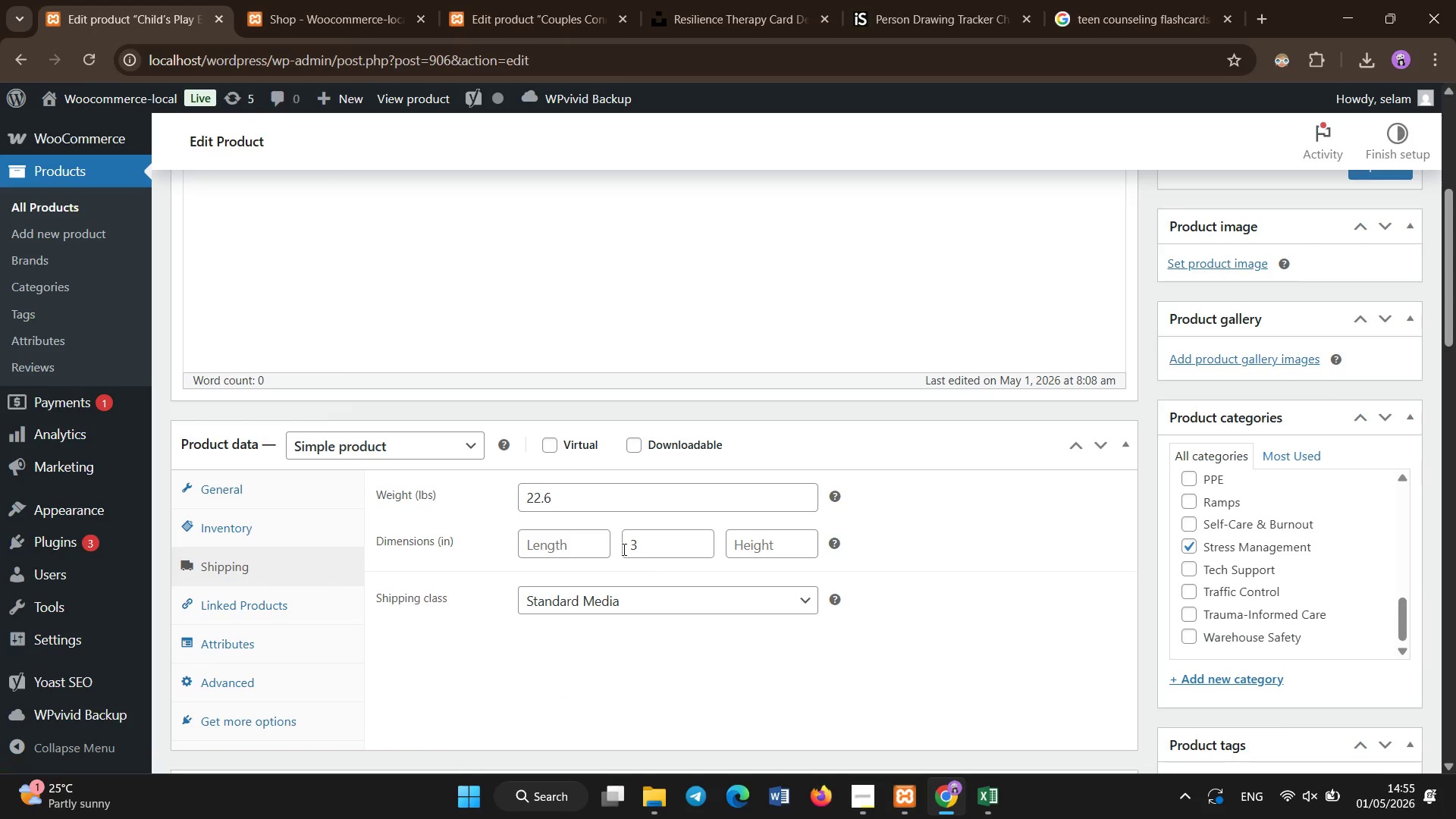 
left_click([612, 544])
 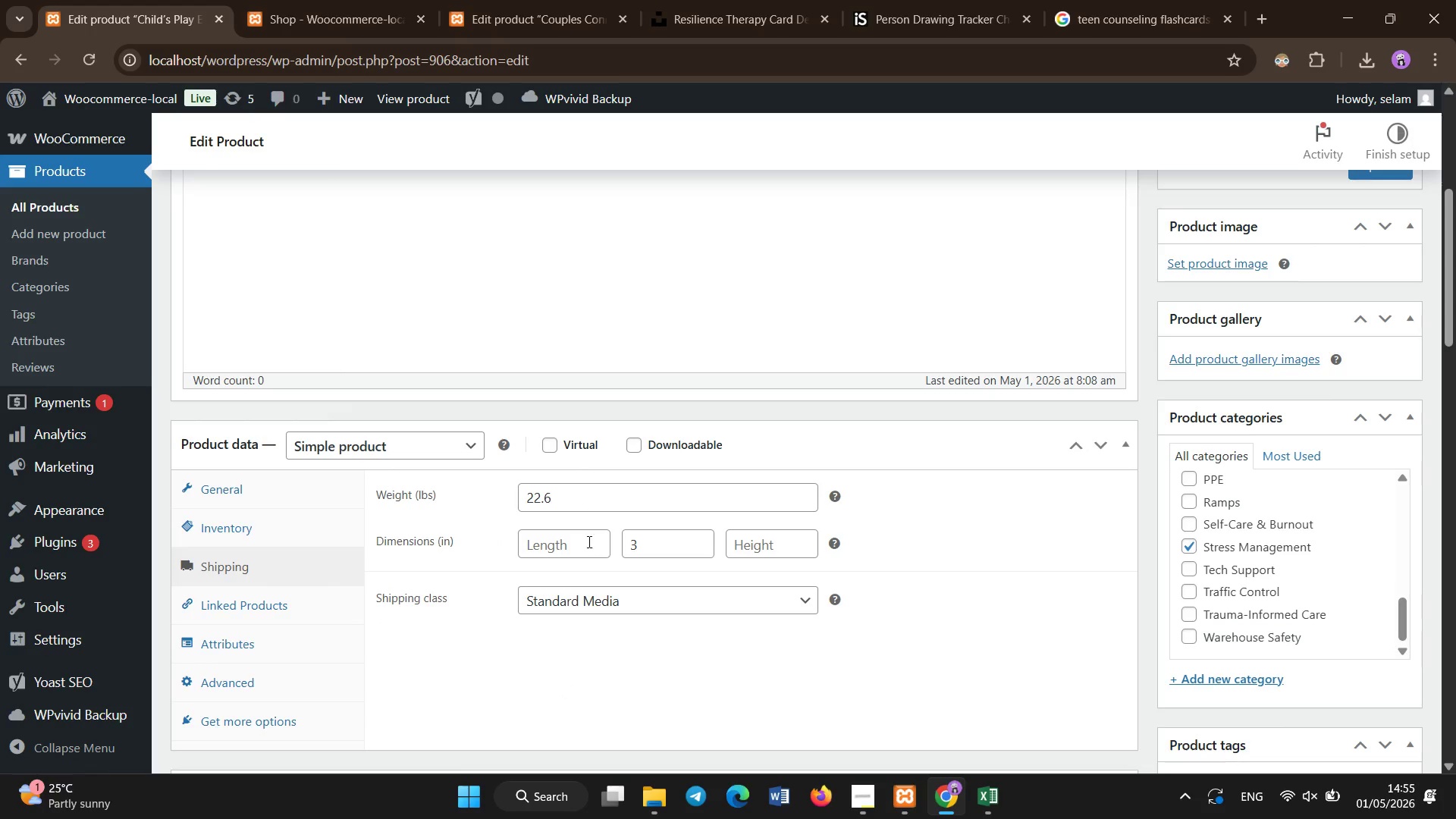 
left_click([589, 542])
 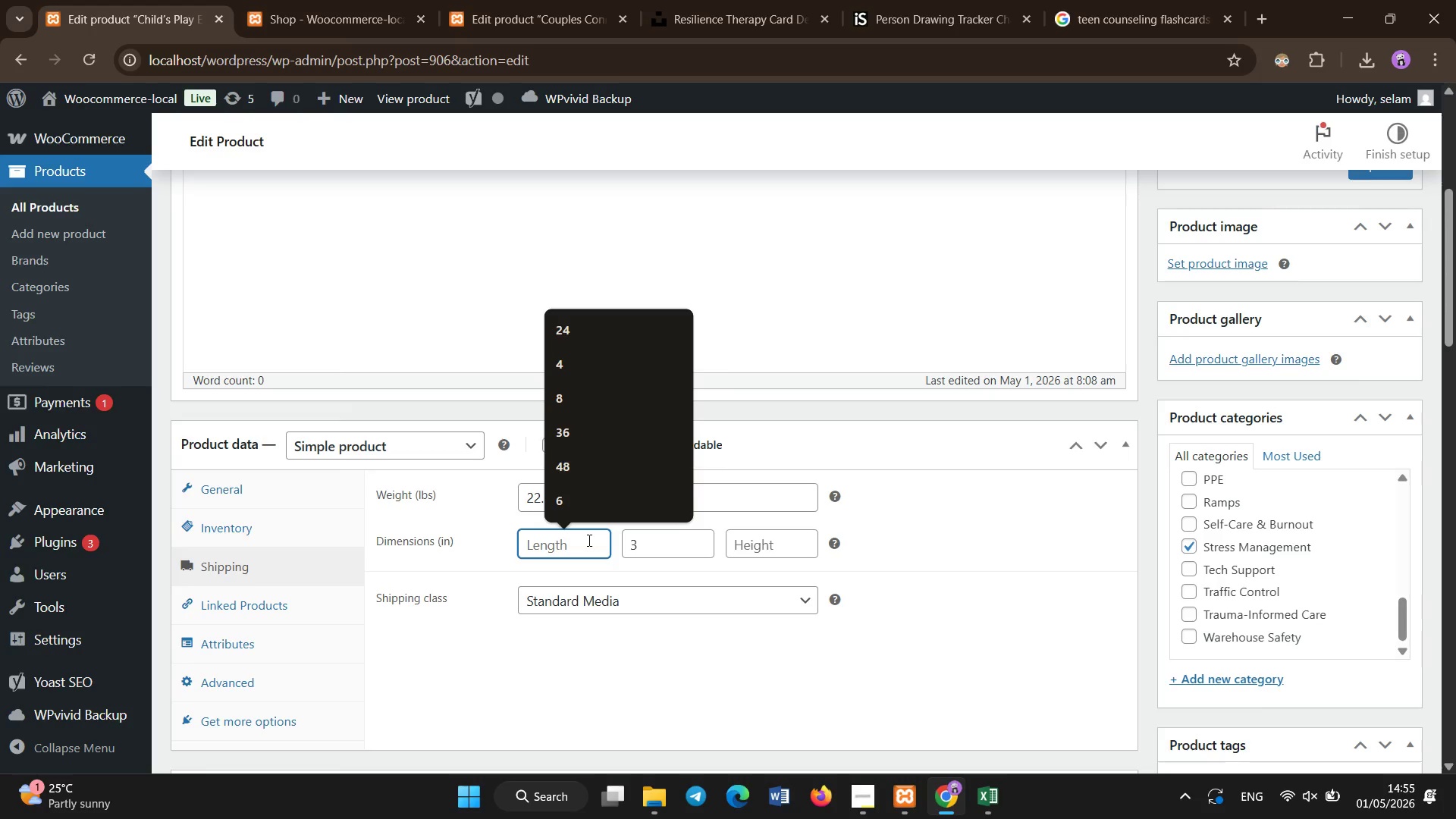 
key(Numpad3)
 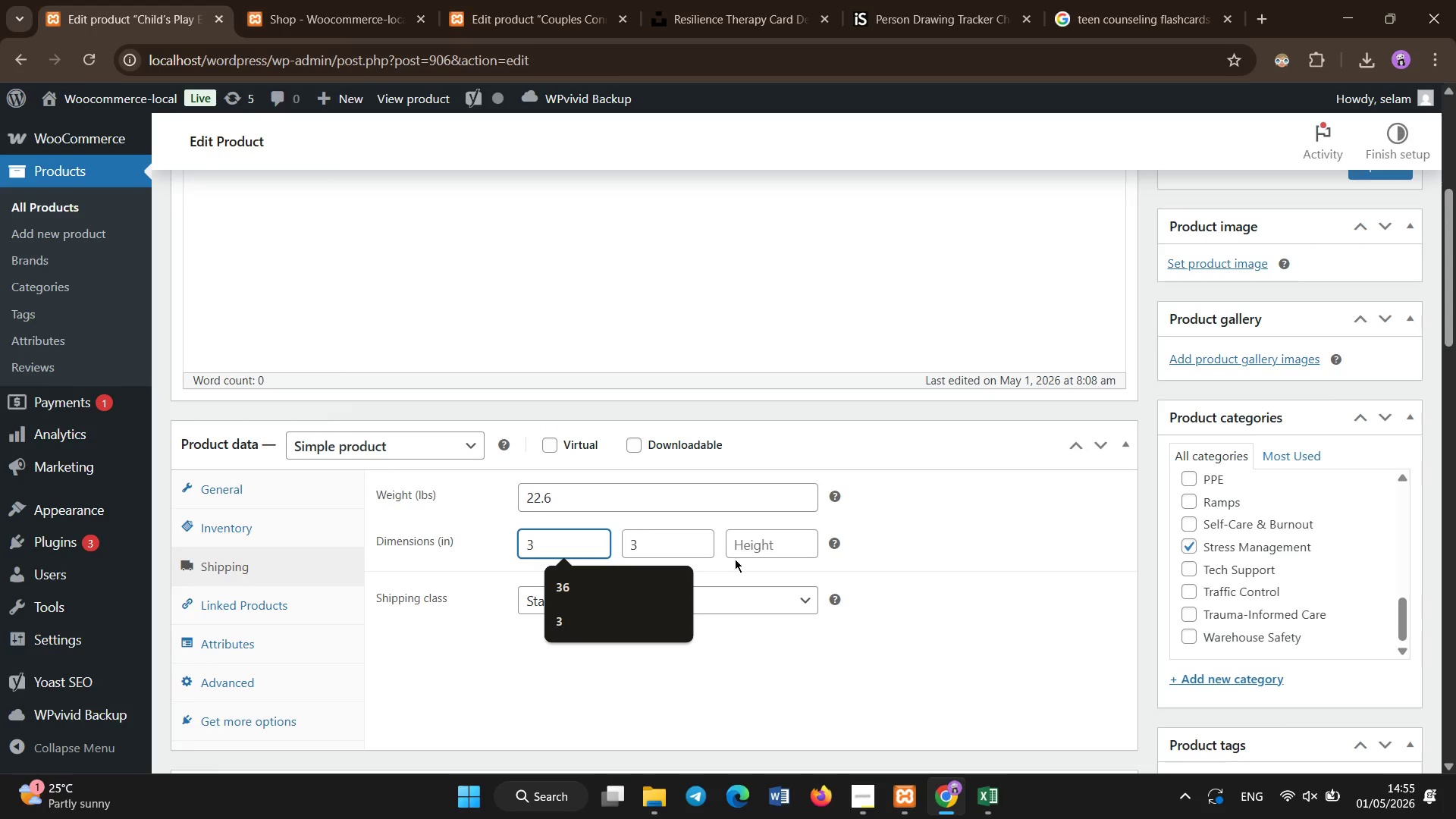 
left_click([783, 544])
 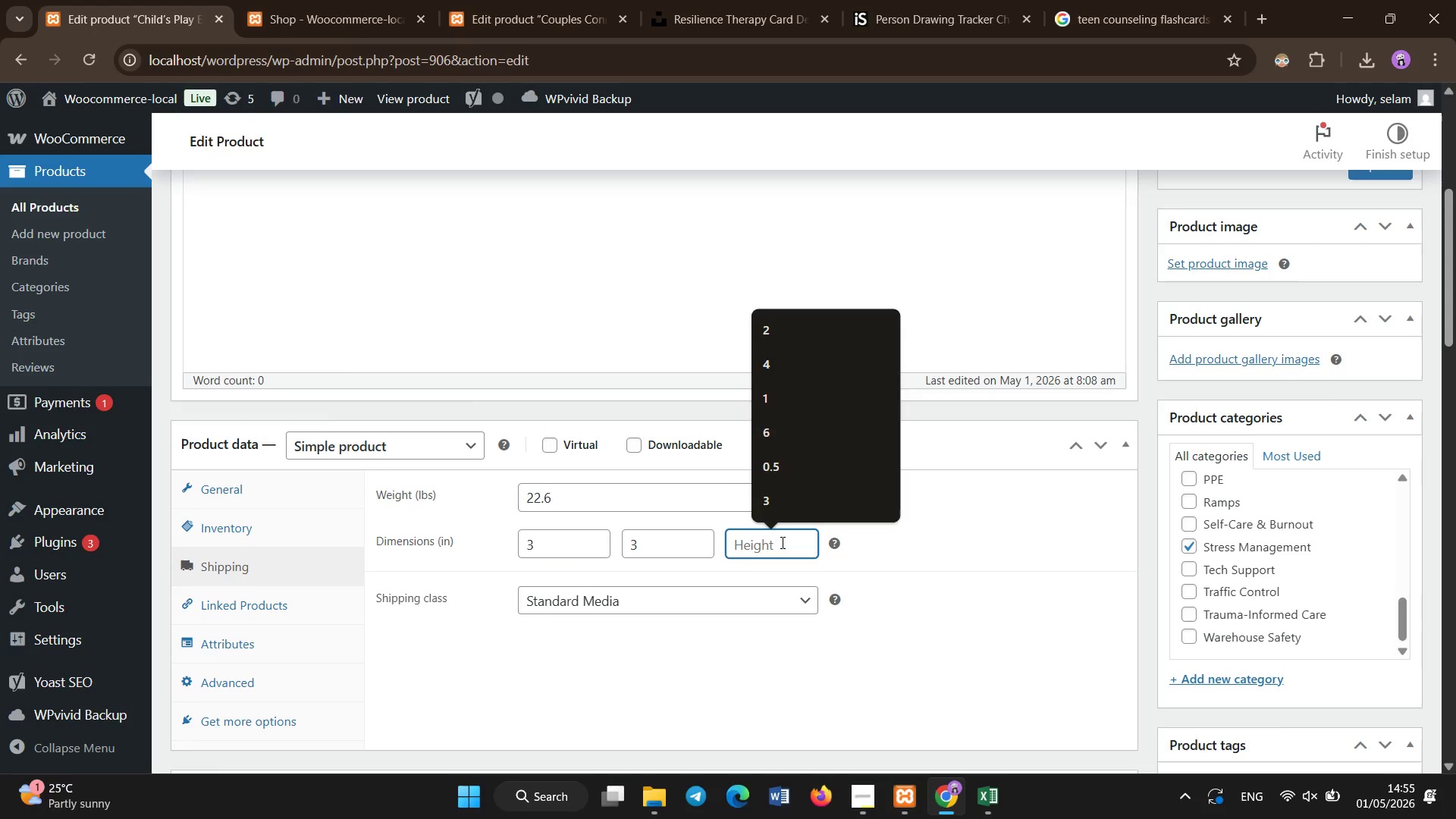 
key(Numpad0)
 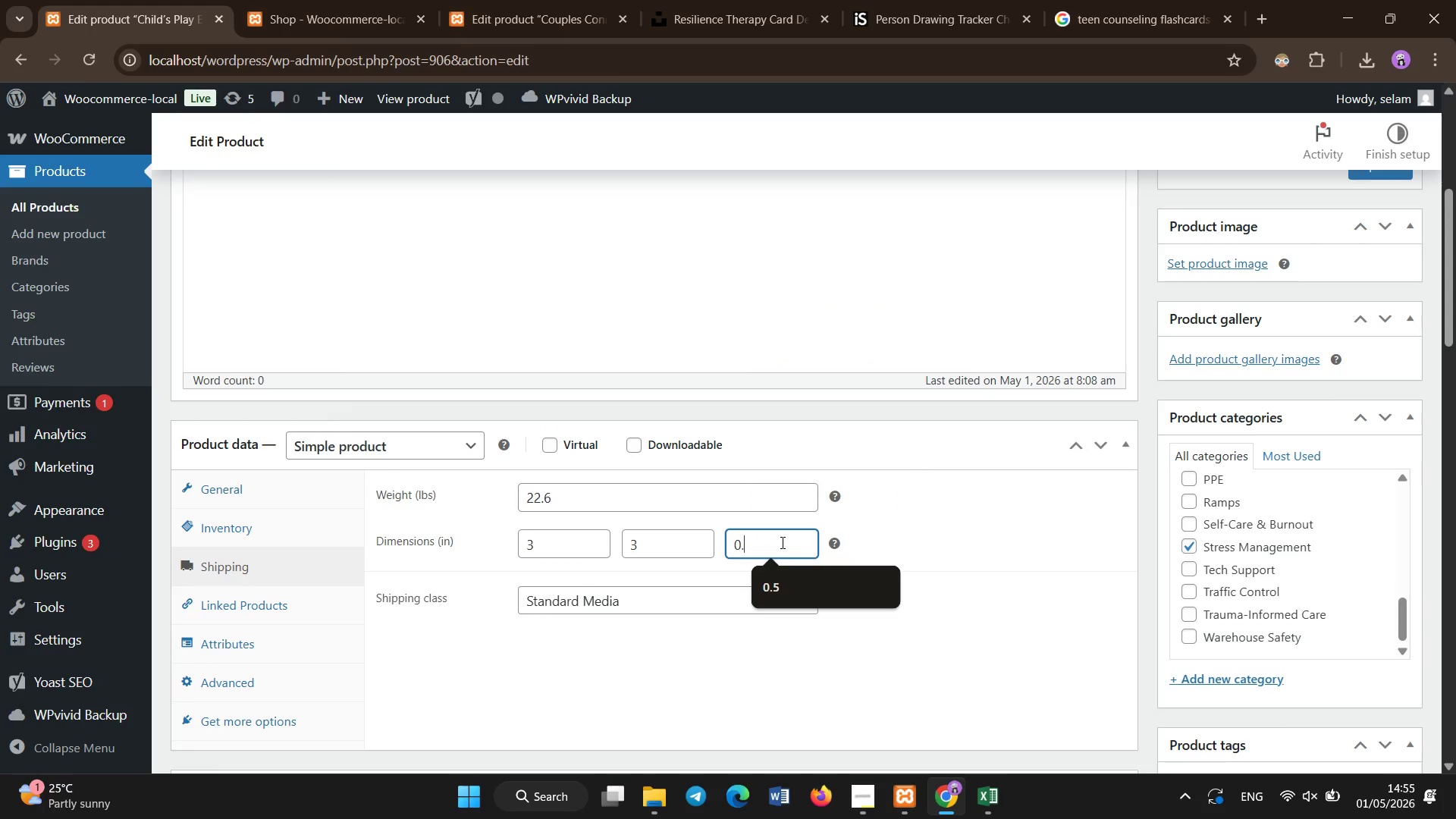 
hold_key(key=NumpadDecimal, duration=0.33)
 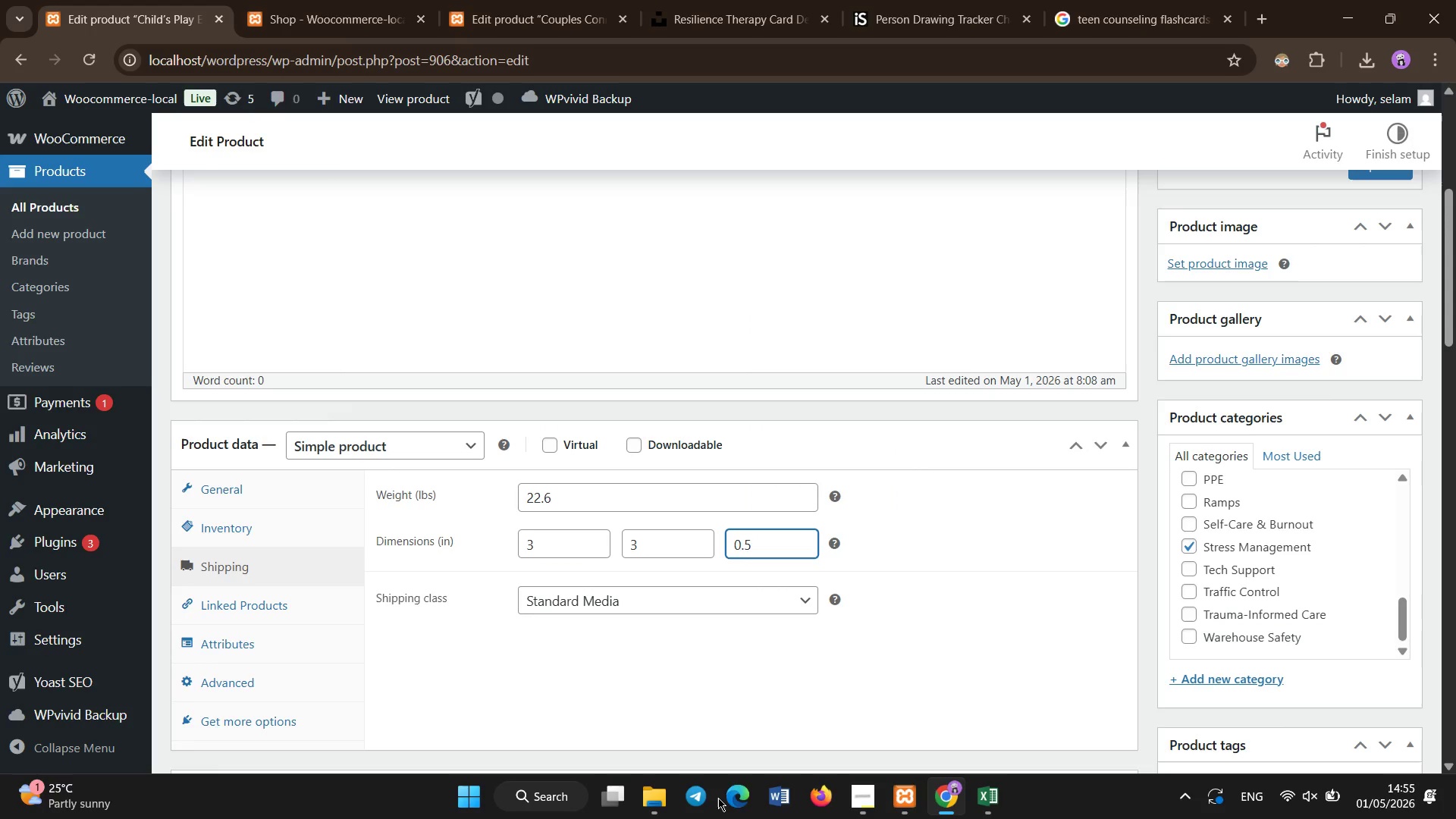 
key(Numpad5)
 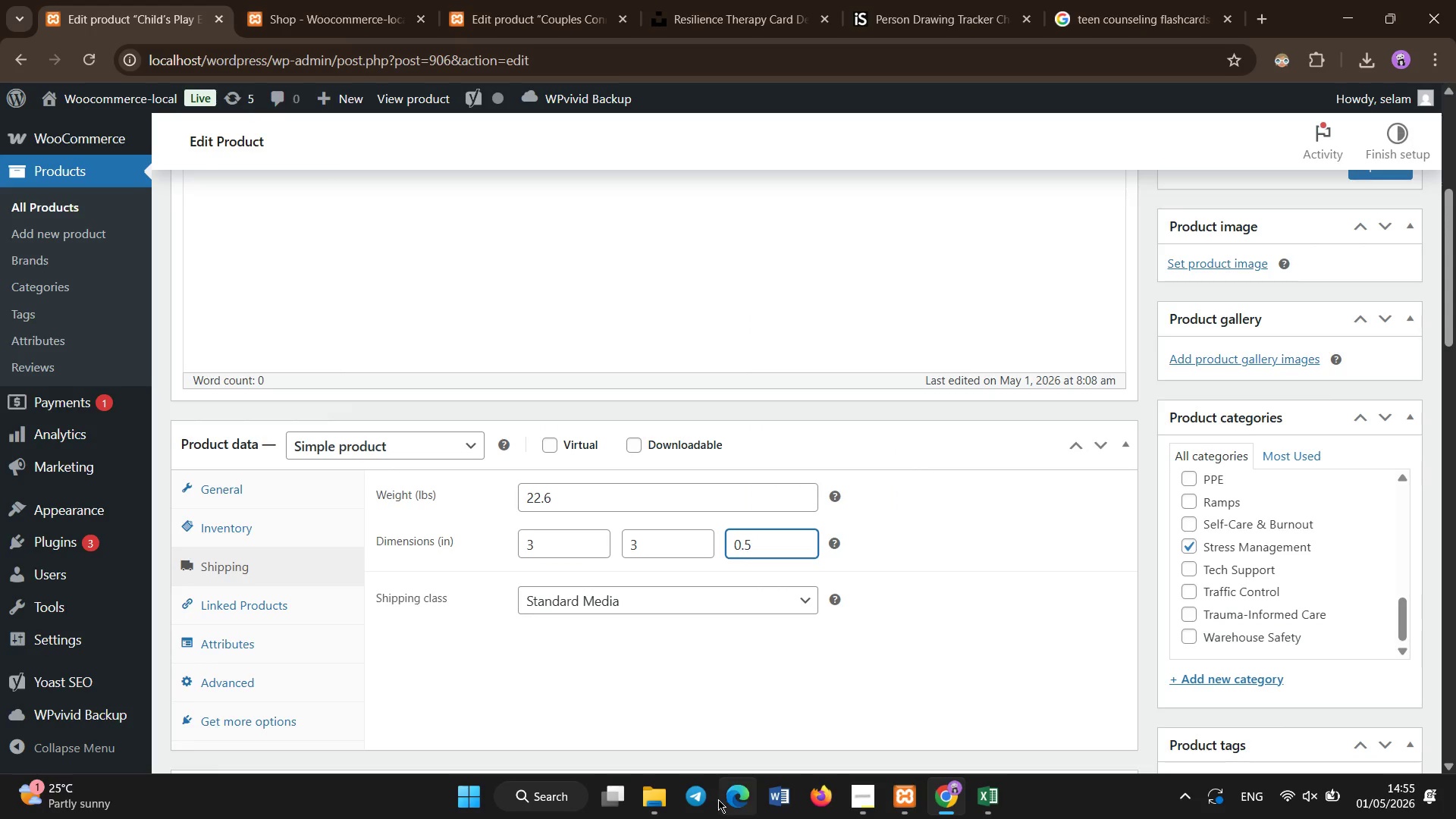 
scroll: coordinate [548, 483], scroll_direction: down, amount: 29.0
 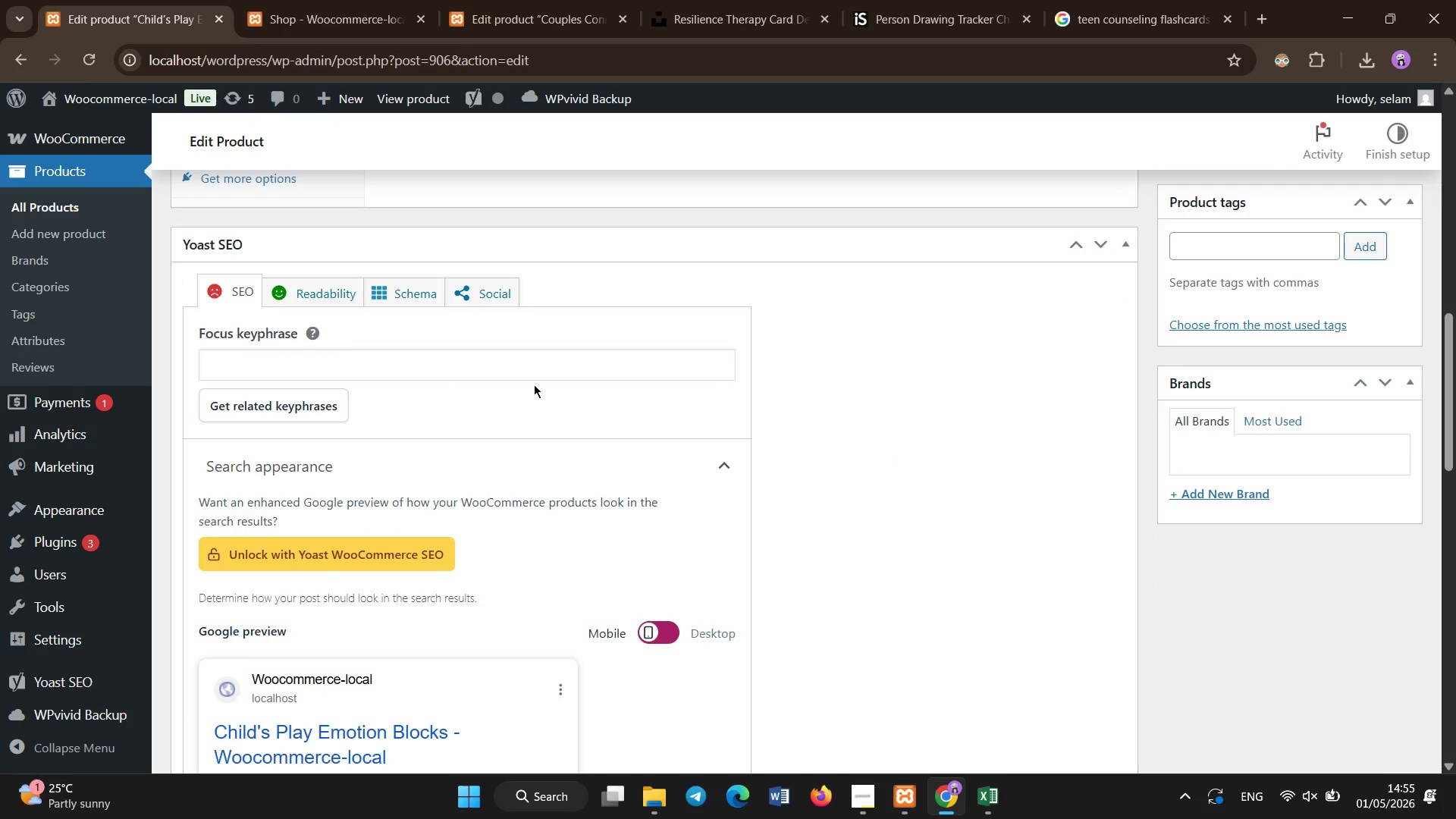 
left_click([537, 381])
 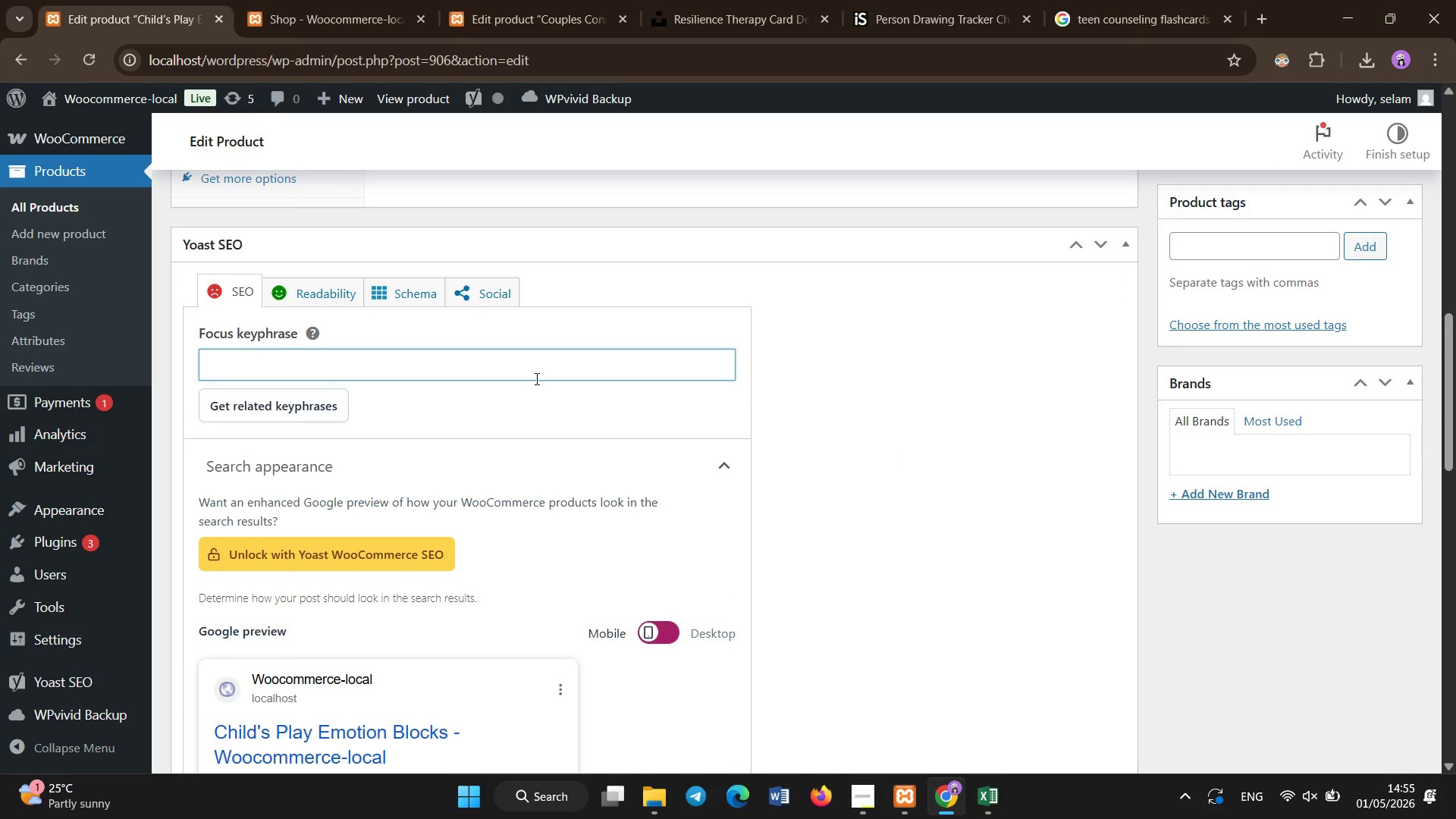 
type(child emotional therpay )
key(Backspace)
key(Backspace)
key(Backspace)
key(Backspace)
type(apy tools)
 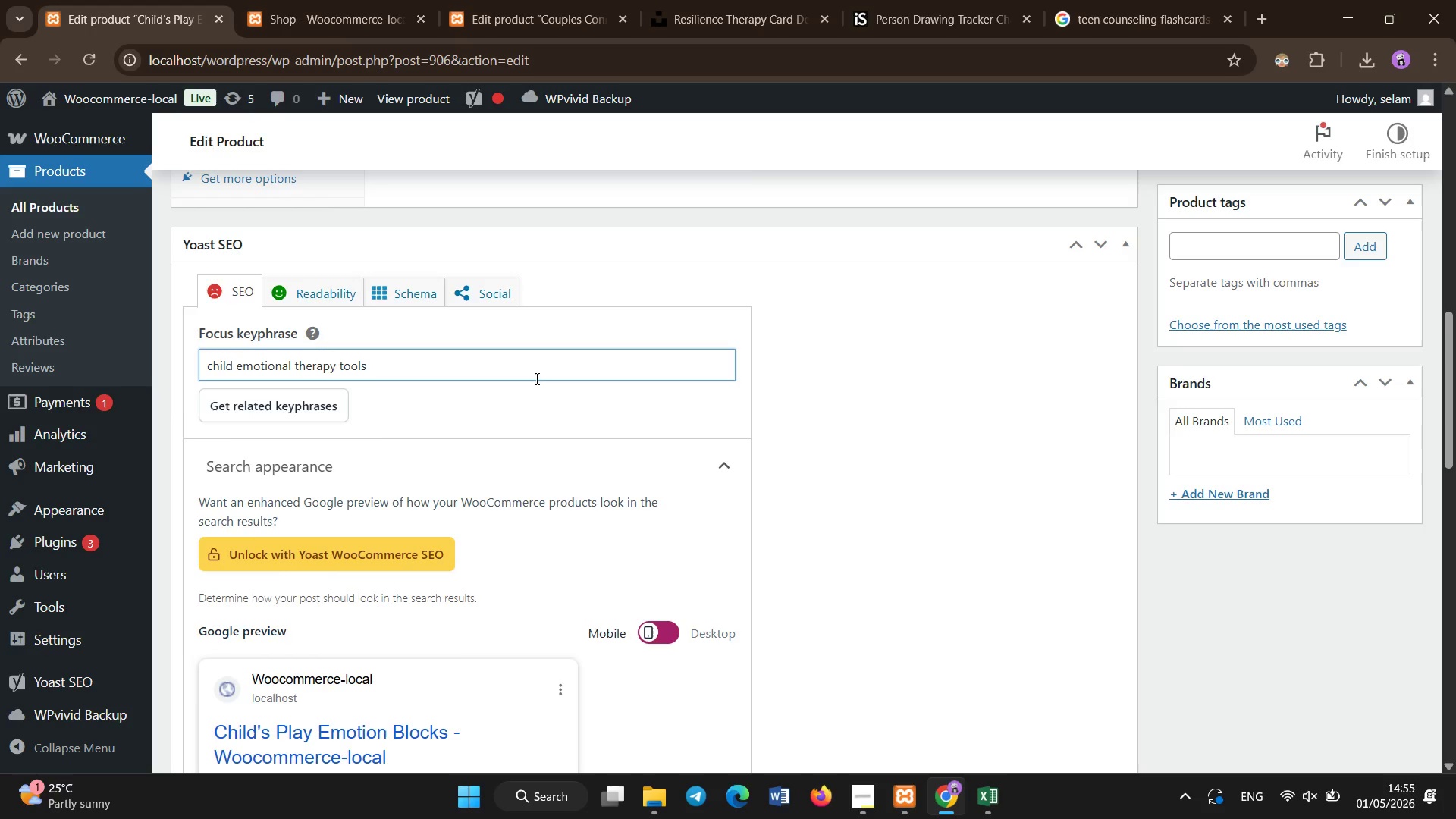 
left_click([546, 362])
 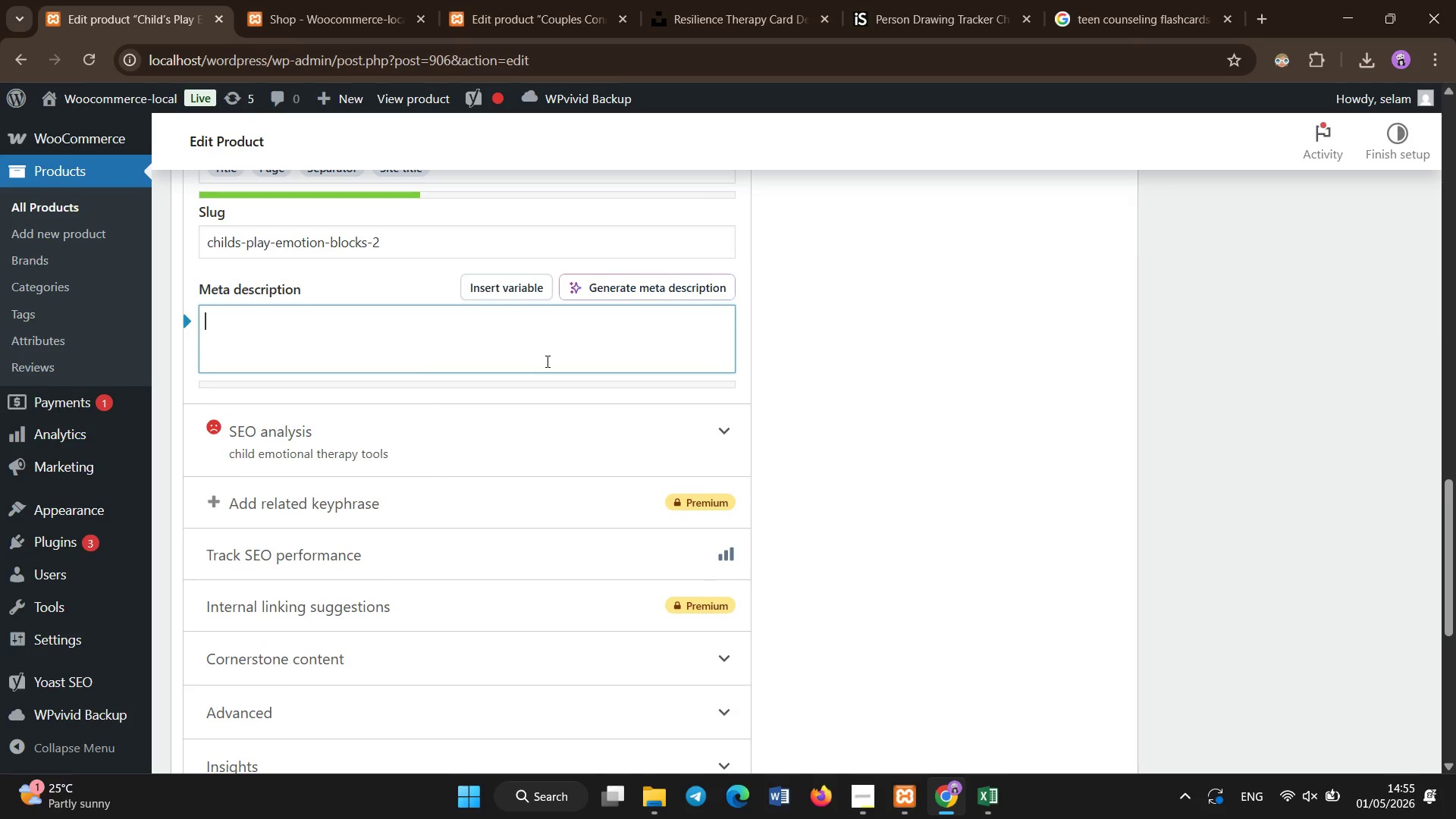 
scroll: coordinate [537, 379], scroll_direction: down, amount: 8.0
 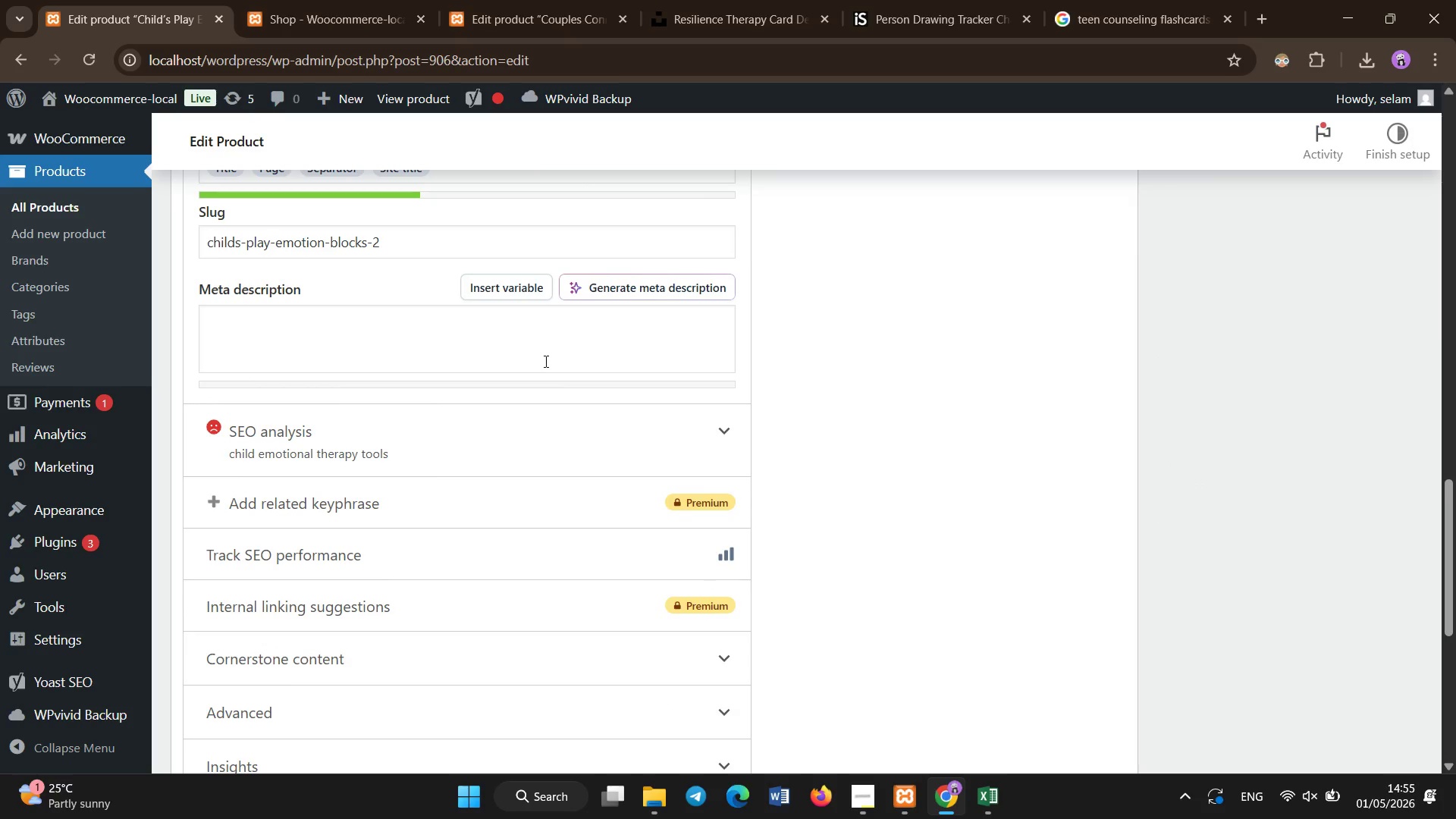 
hold_key(key=CapsLock, duration=0.41)
 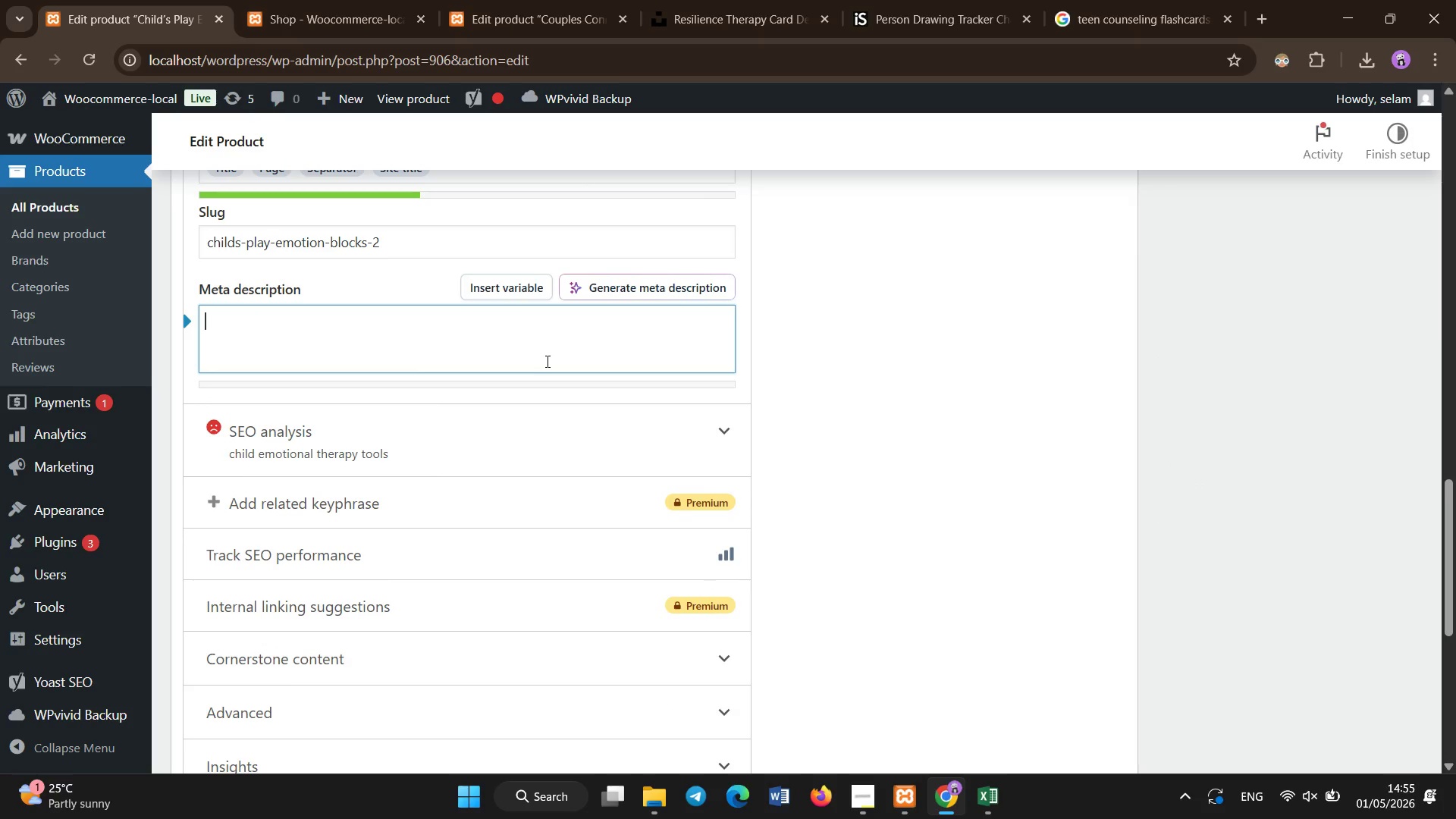 
type(cHIL)
key(Backspace)
key(Backspace)
key(Backspace)
key(Backspace)
type(Child emotional therapy tools designed to support emotional learning )
key(Backspace)
type(, communicatoon, and development in pediatric care./.)
key(Backspace)
key(Backspace)
 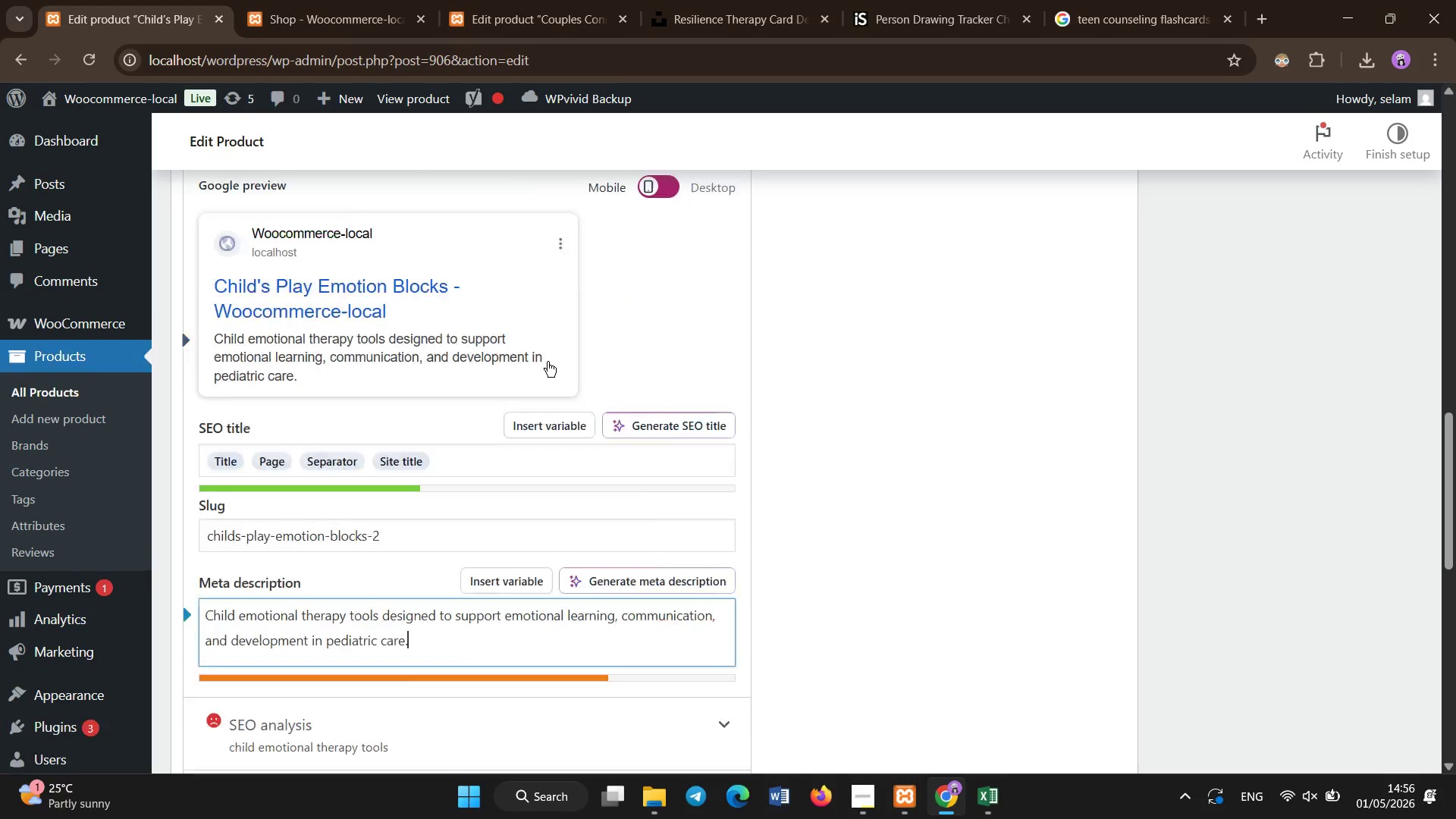 
scroll: coordinate [720, 388], scroll_direction: up, amount: 20.0
 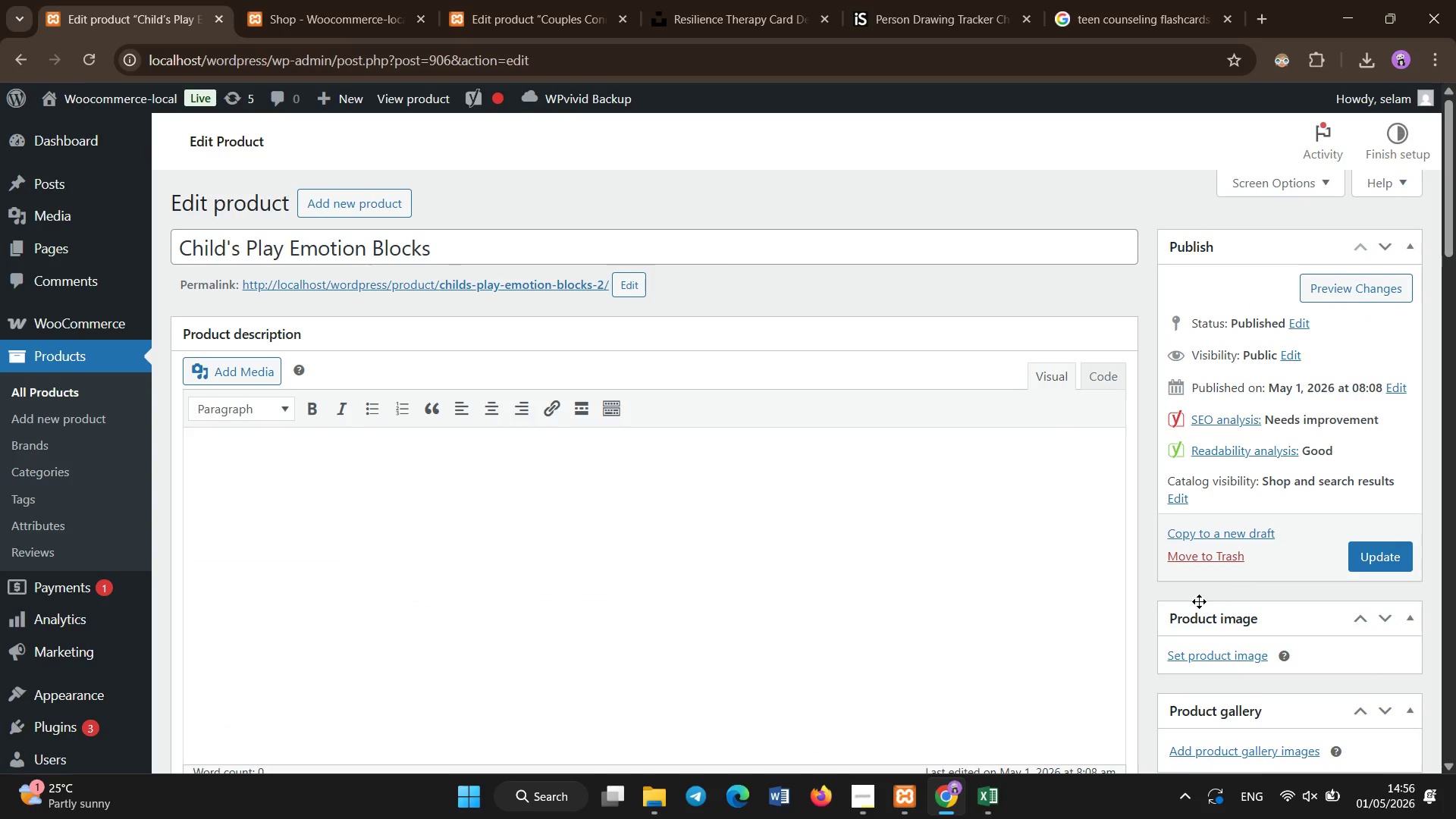 
scroll: coordinate [1194, 601], scroll_direction: none, amount: 0.0
 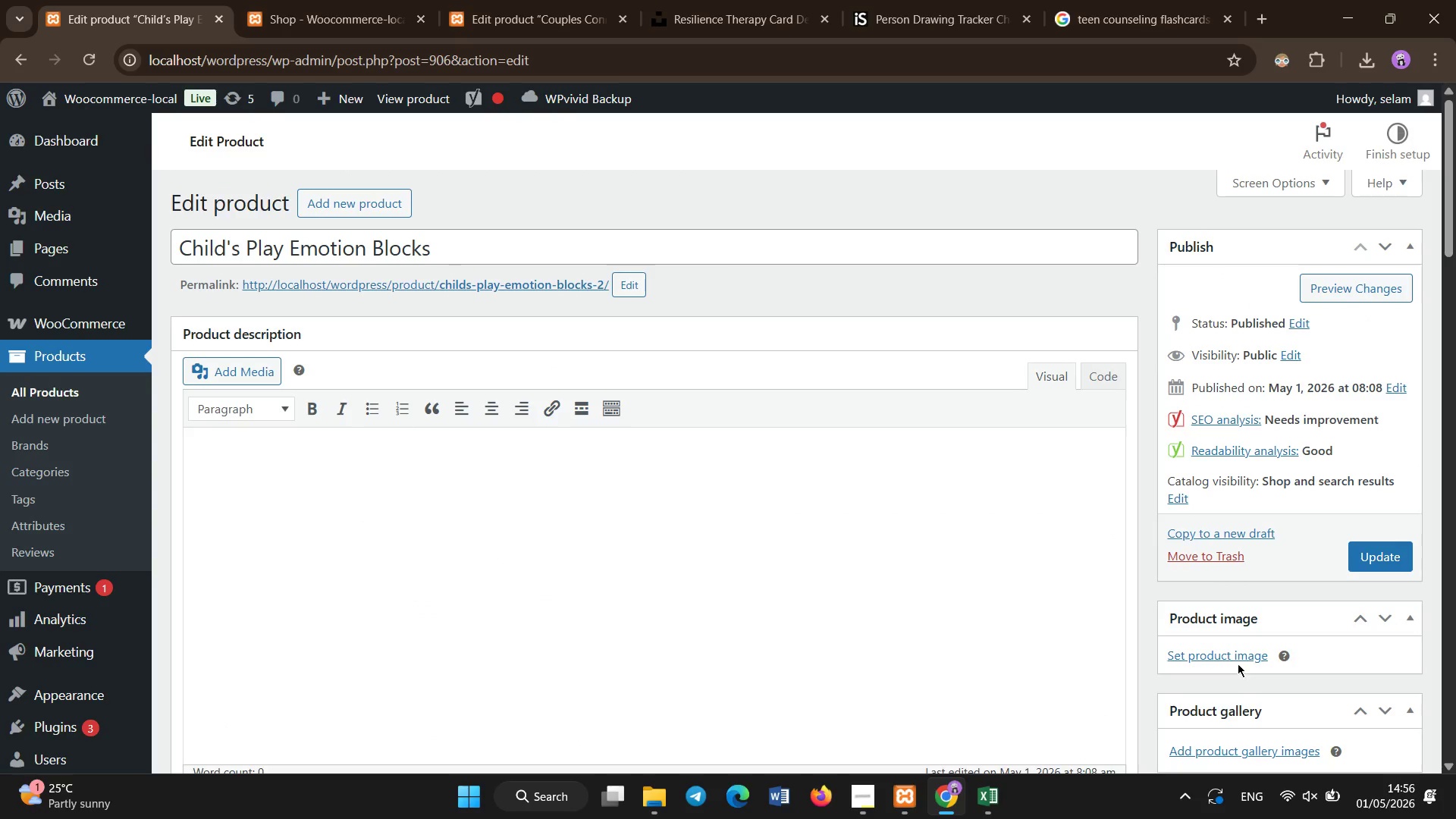 
left_click([1233, 651])
 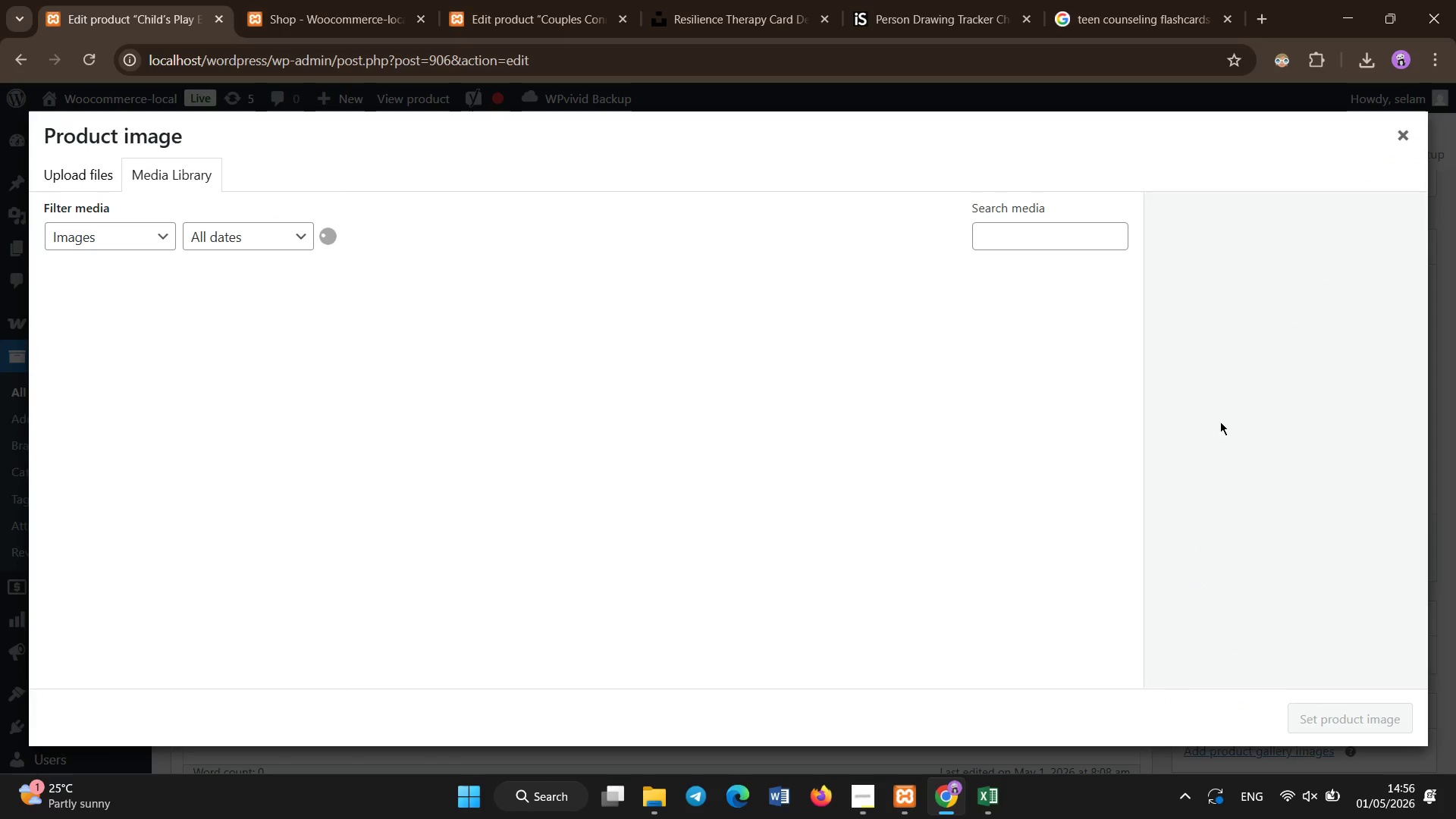 
left_click([1082, 0])
 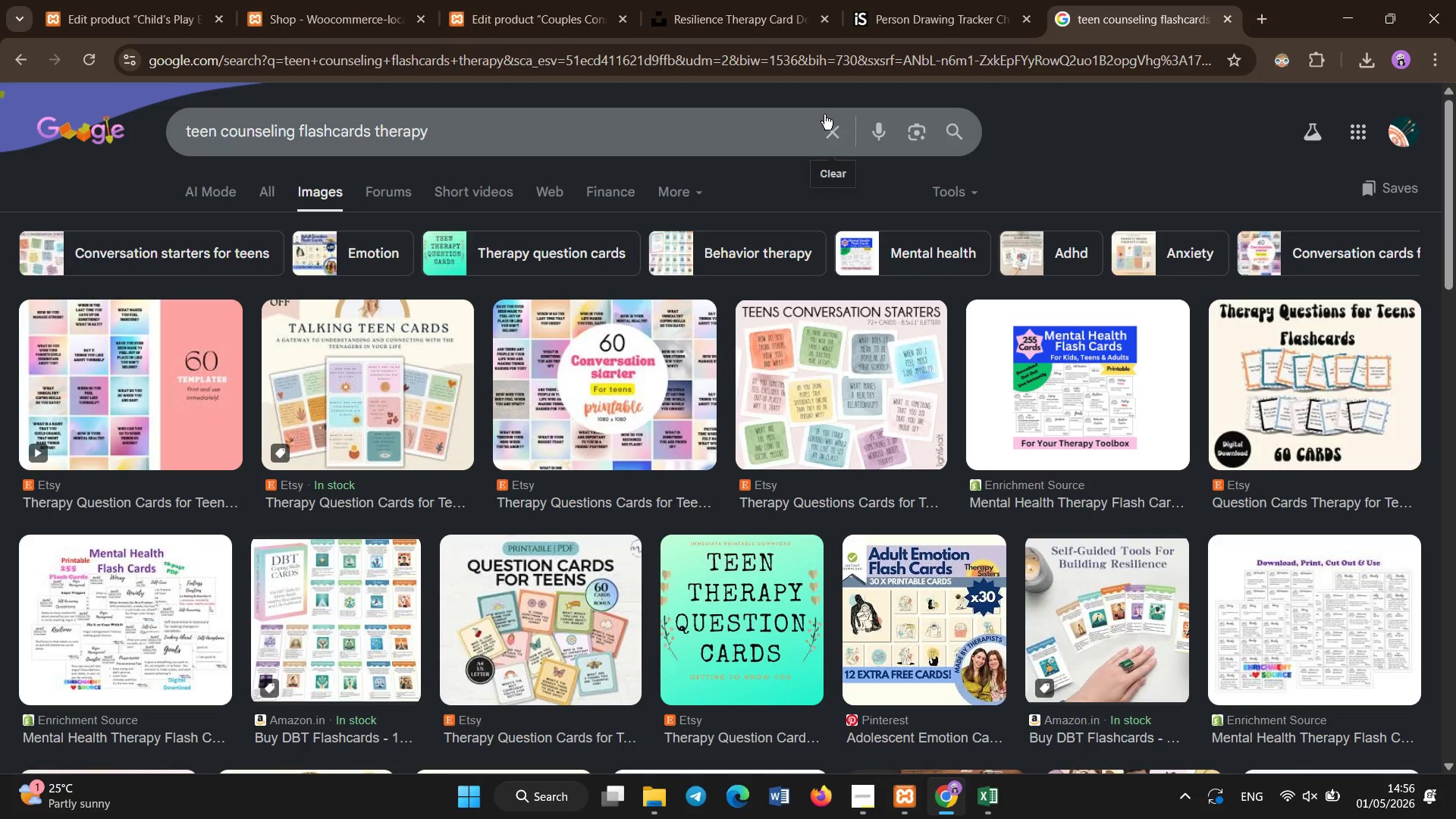 
left_click([824, 122])
 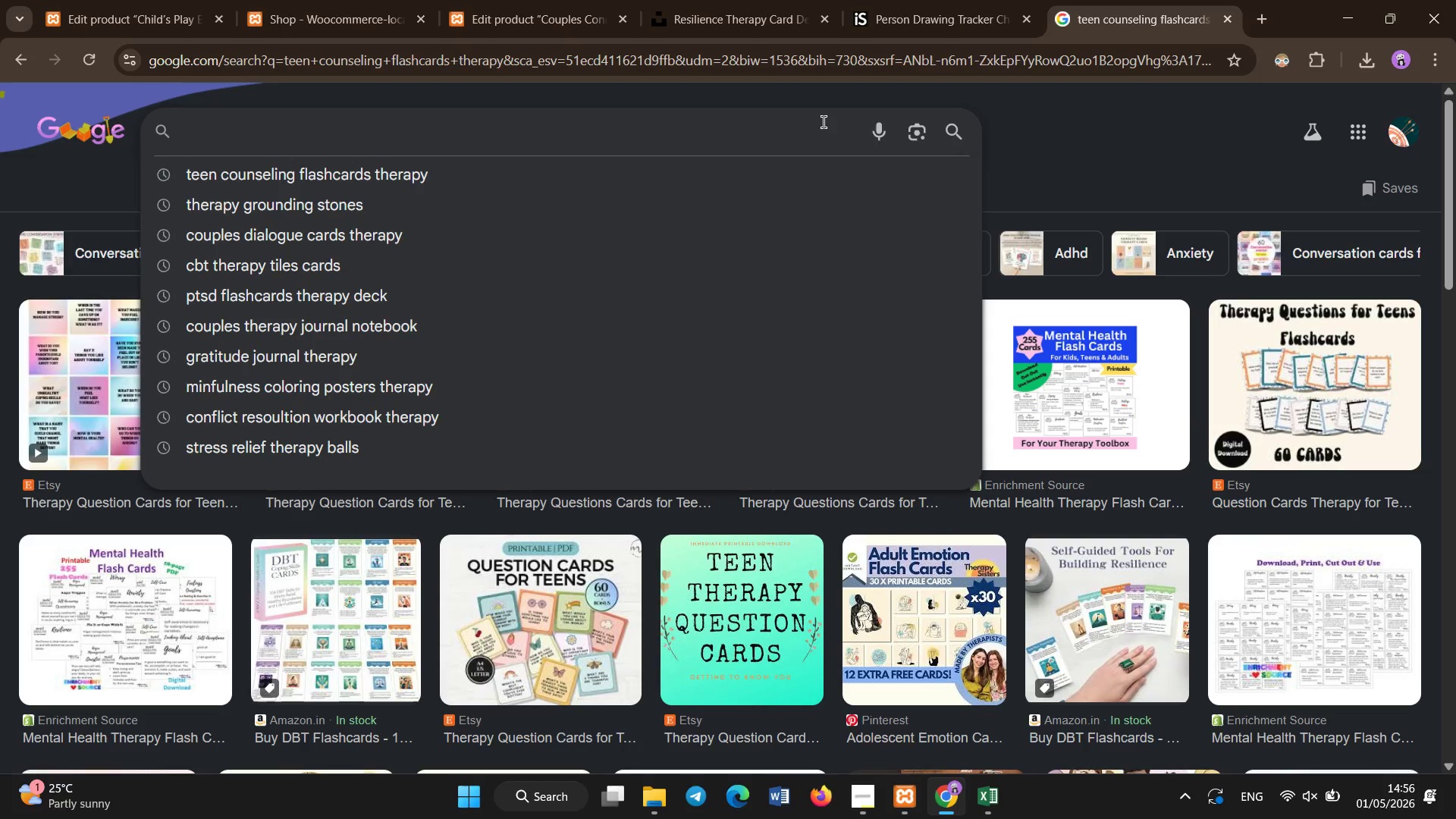 
type(emotion blocks kids therapu)
 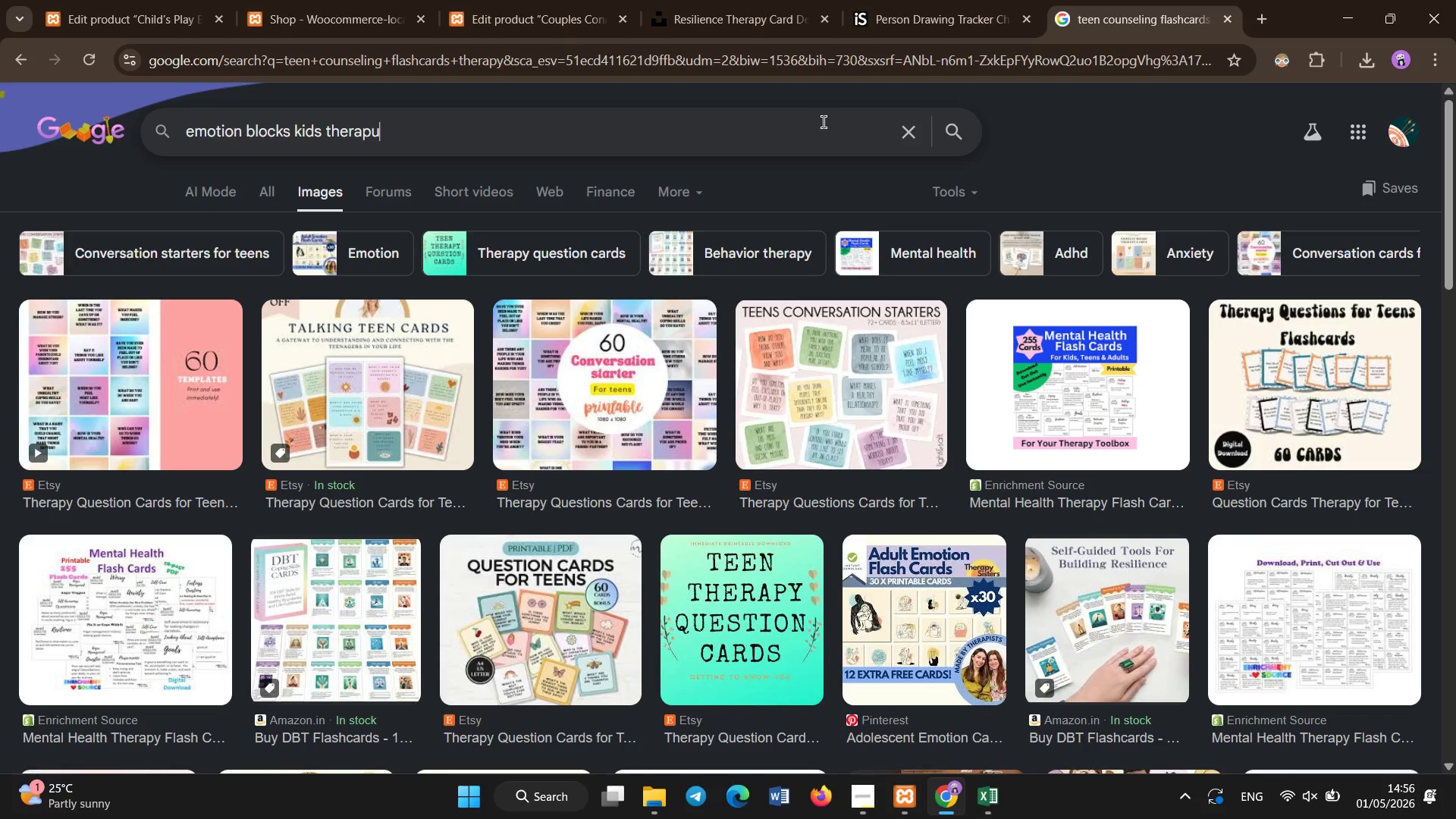 
key(Enter)
 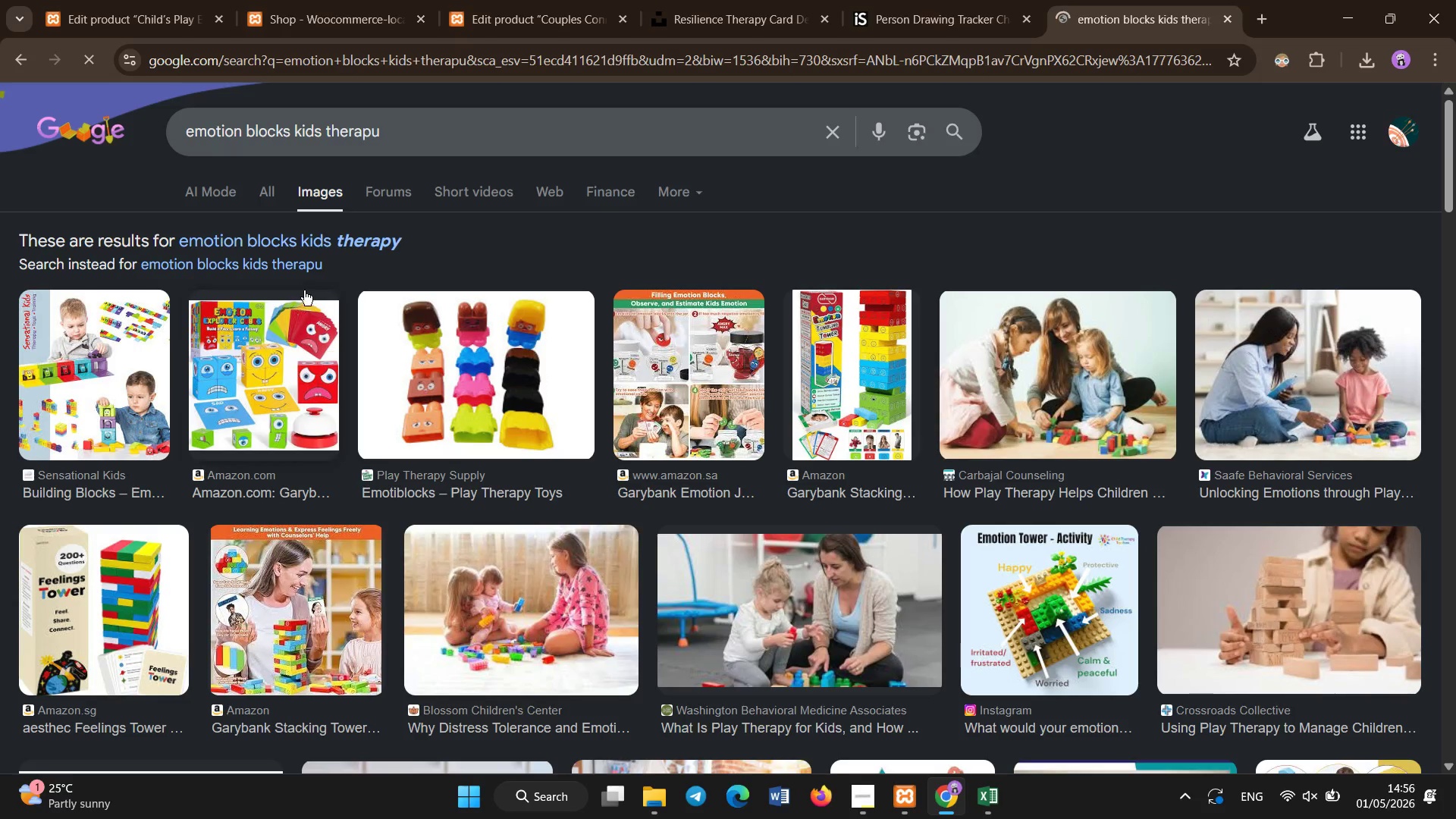 
left_click([329, 243])
 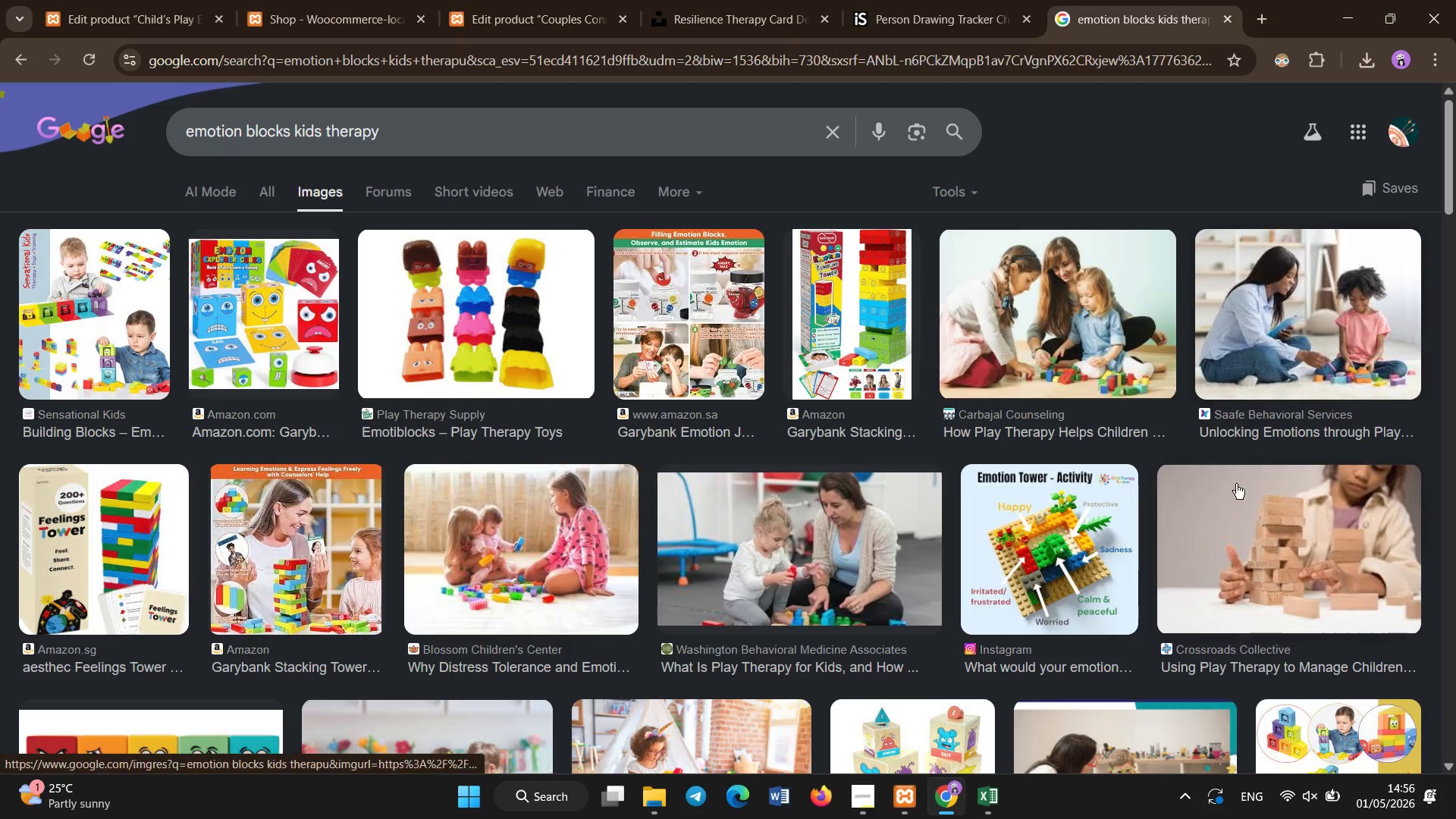 
right_click([519, 533])
 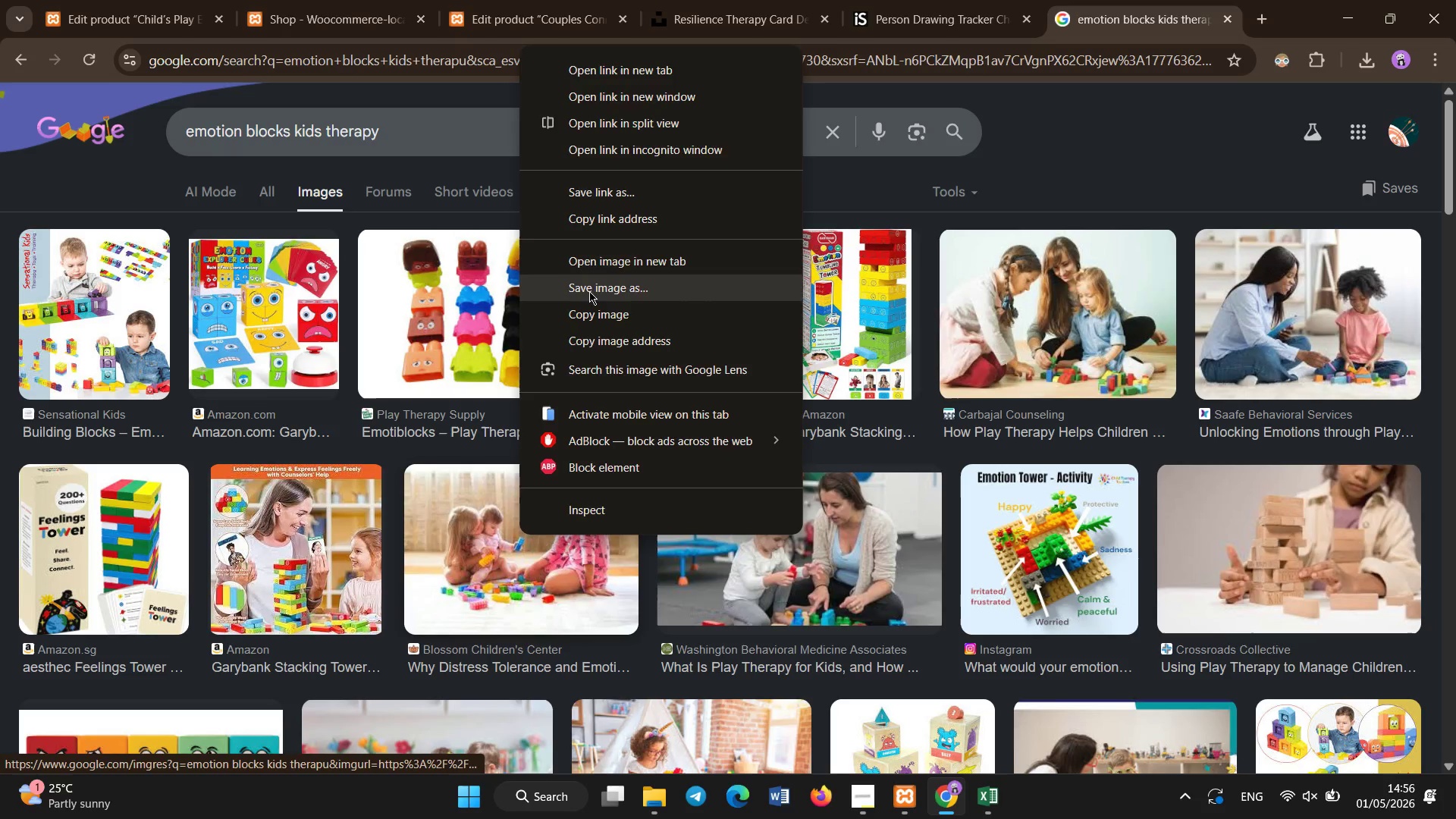 
left_click([591, 287])
 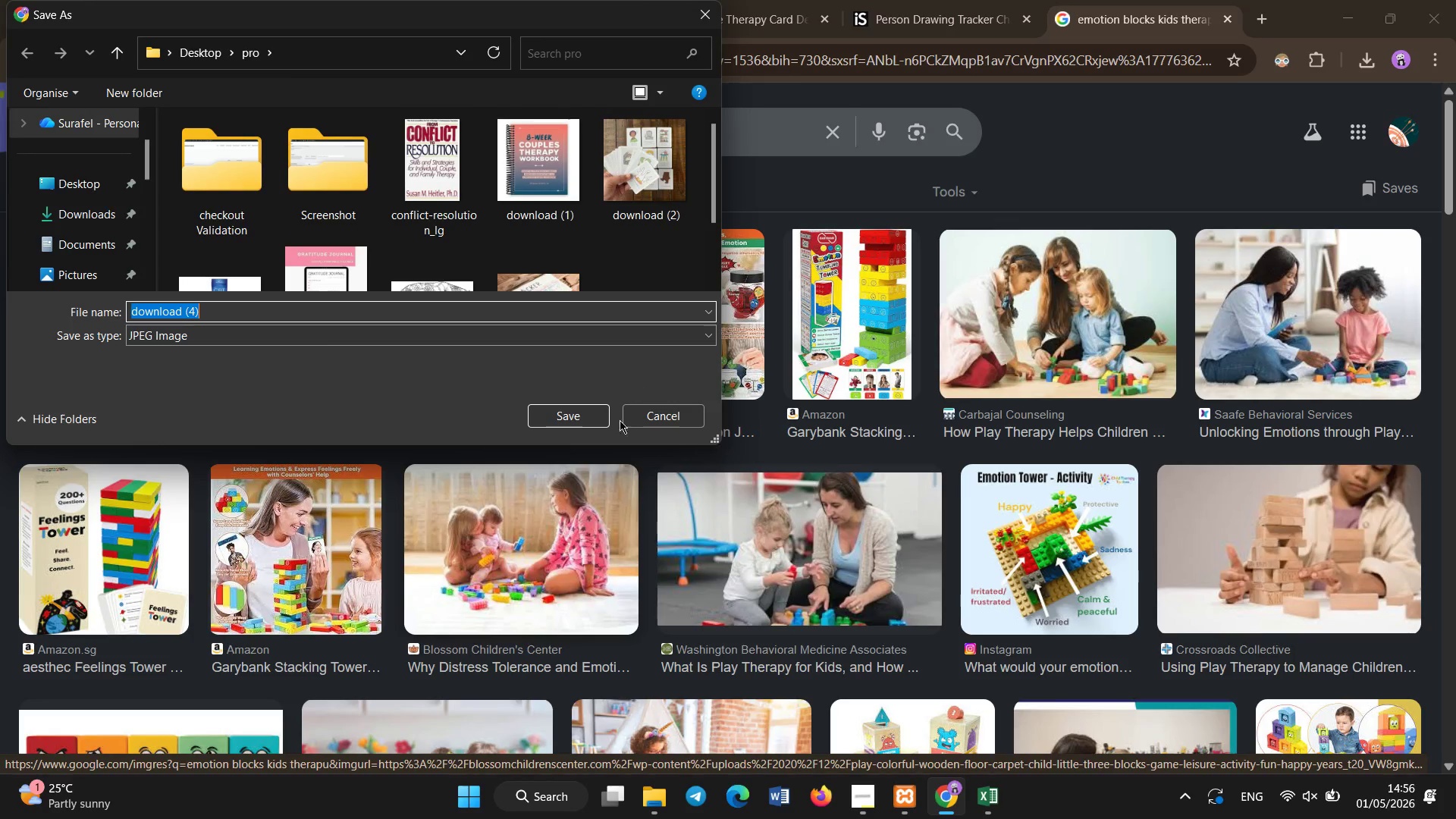 
left_click([572, 410])
 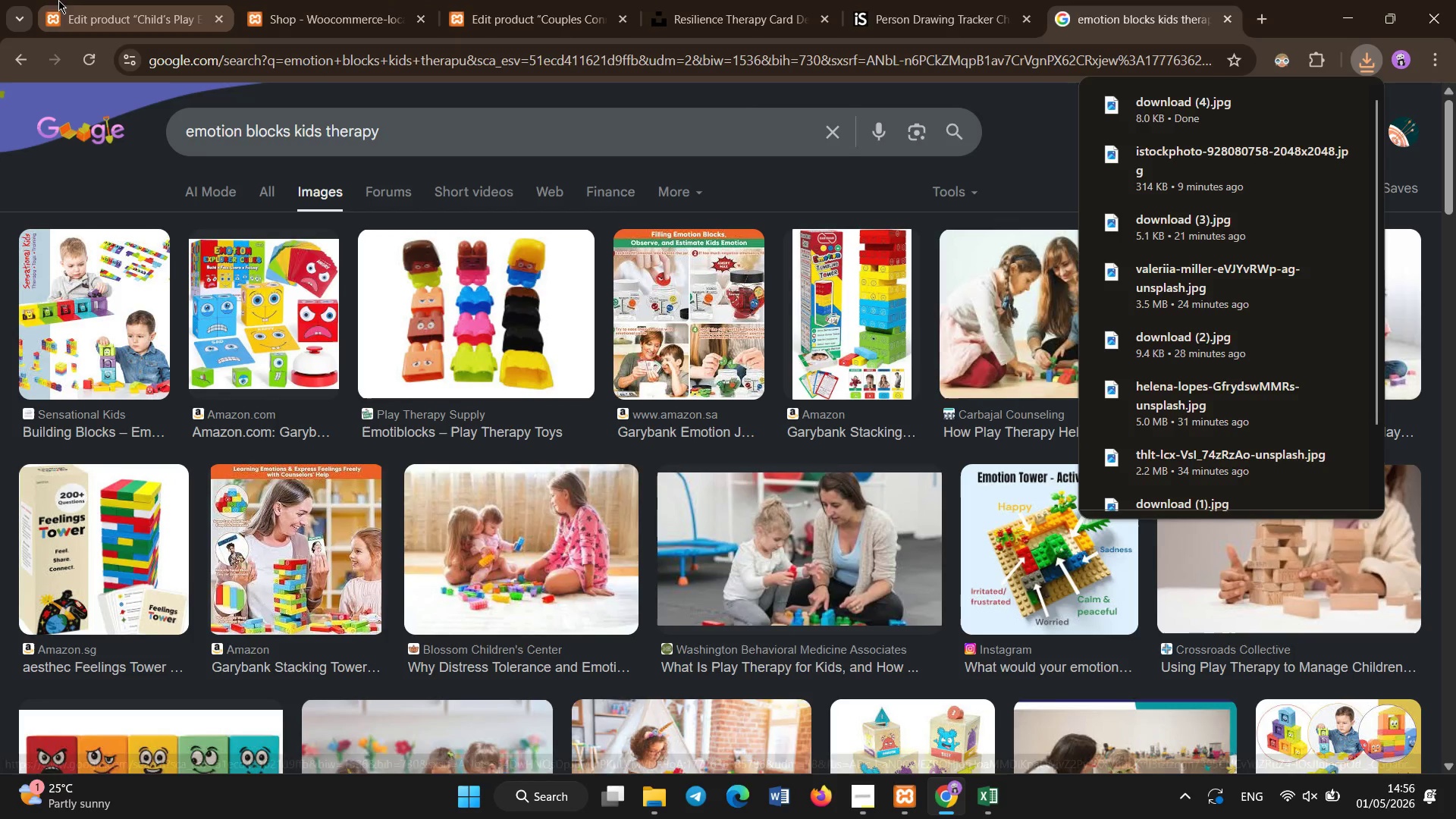 
left_click([72, 5])
 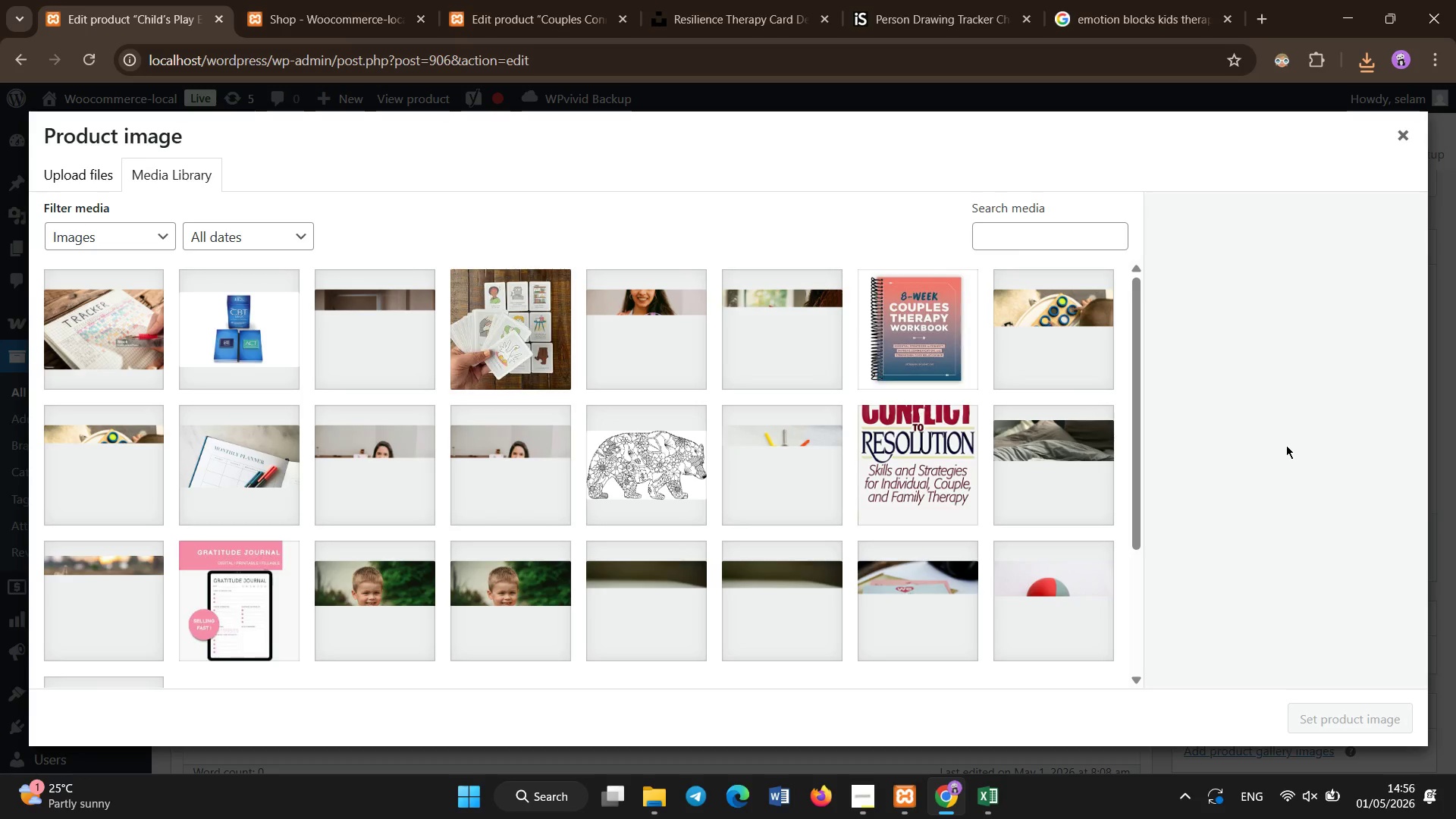 
scroll: coordinate [1287, 445], scroll_direction: up, amount: 13.0
 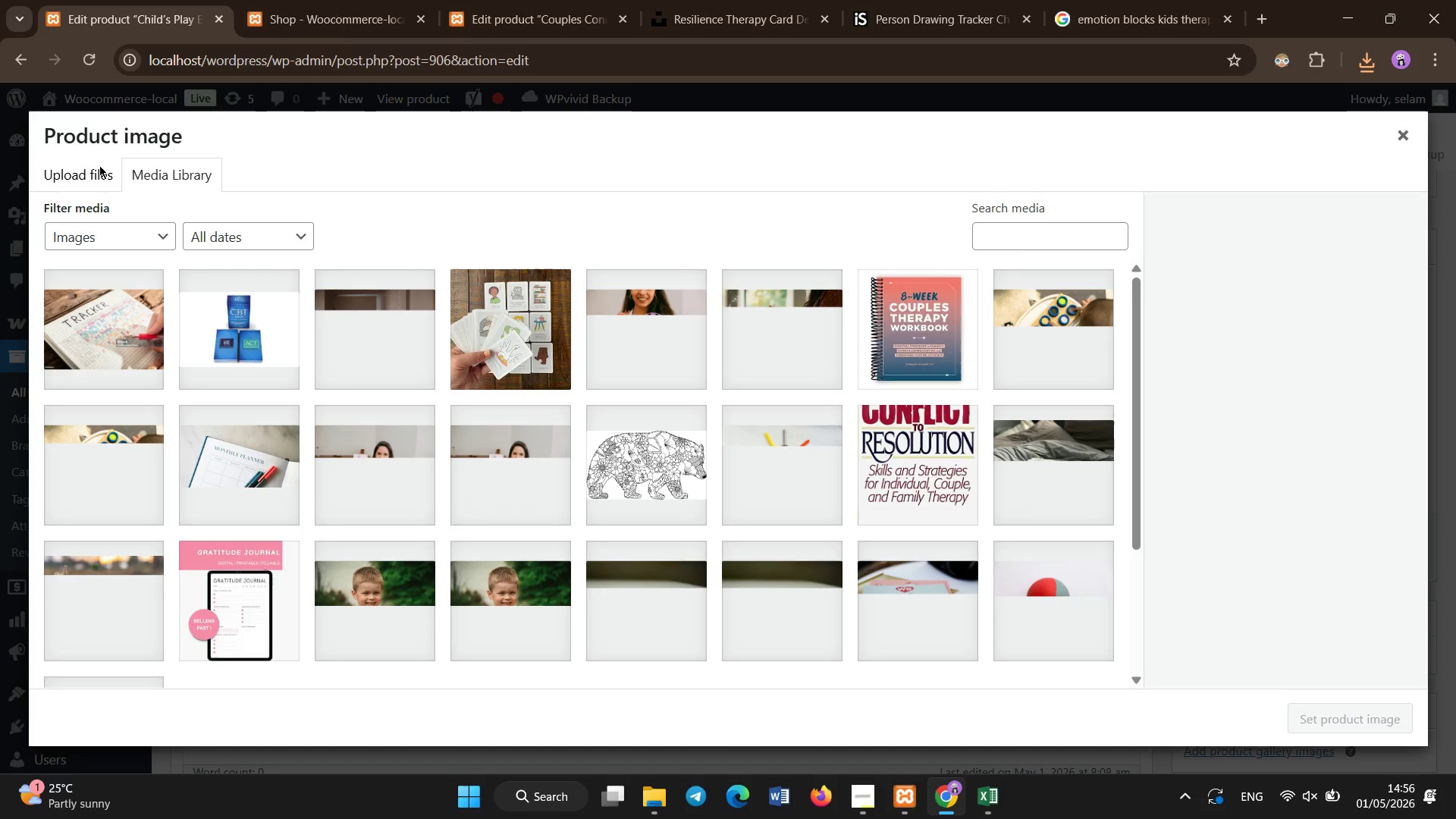 
left_click([102, 177])
 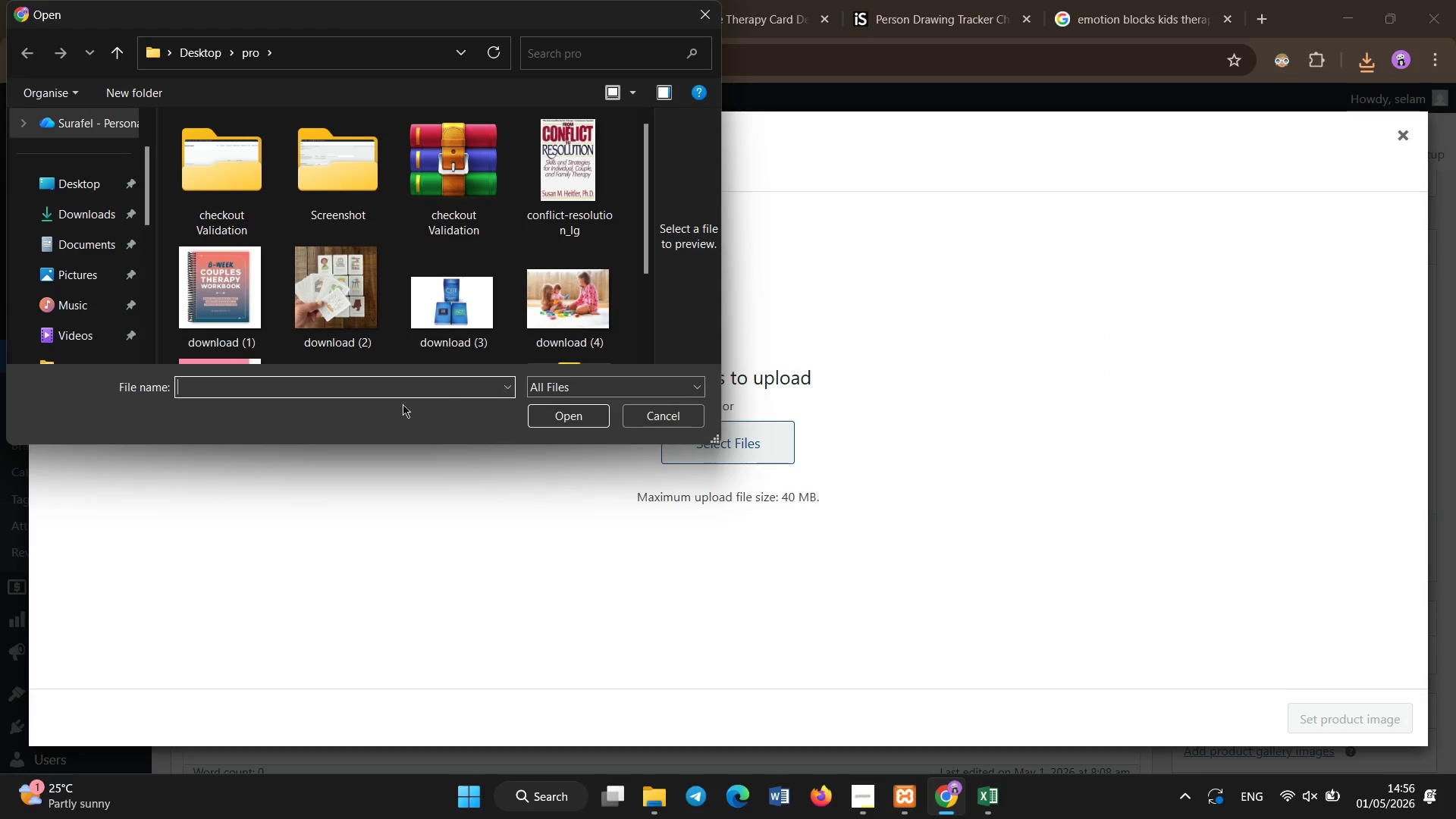 
double_click([548, 306])
 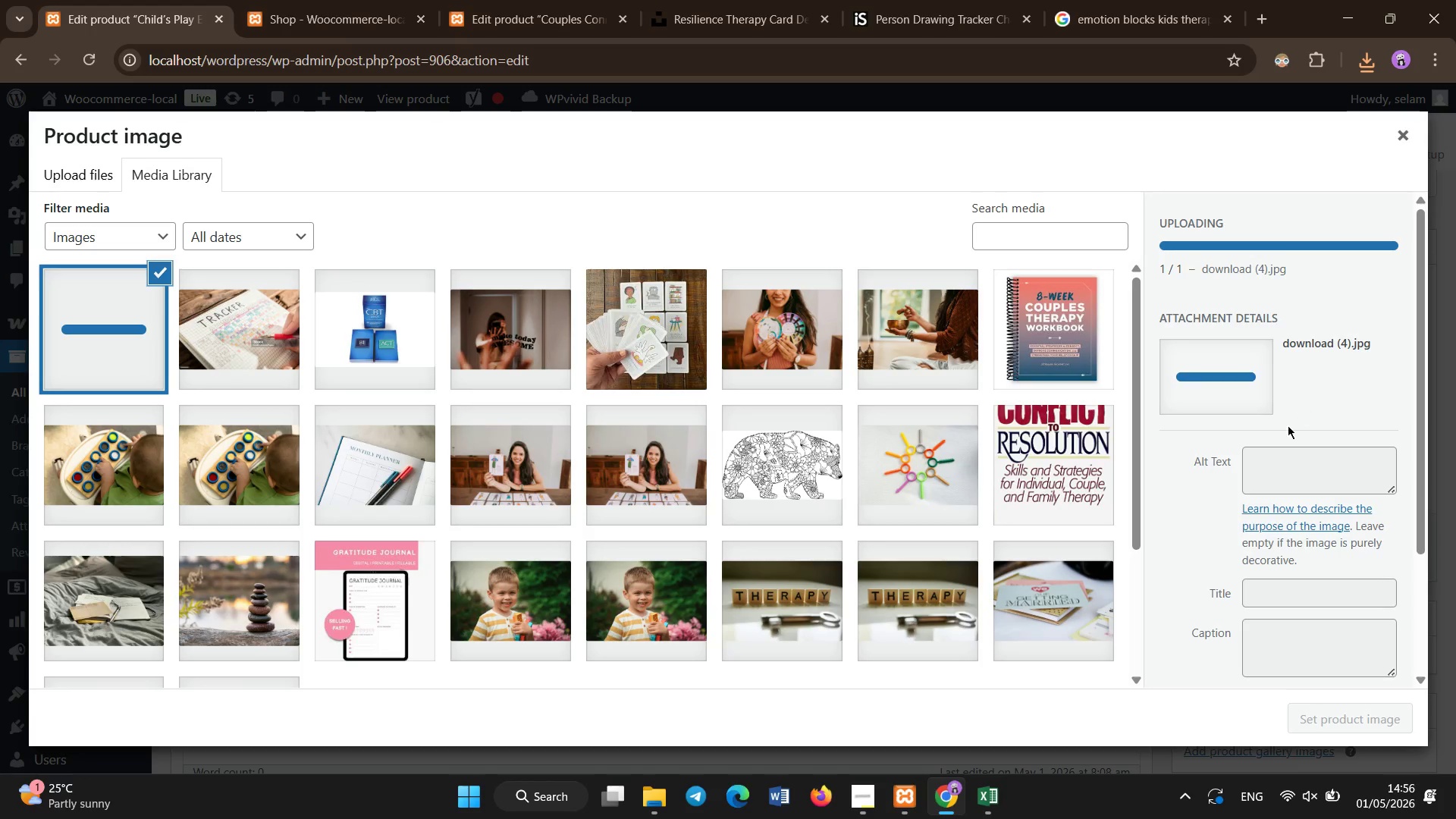 
left_click([1294, 453])
 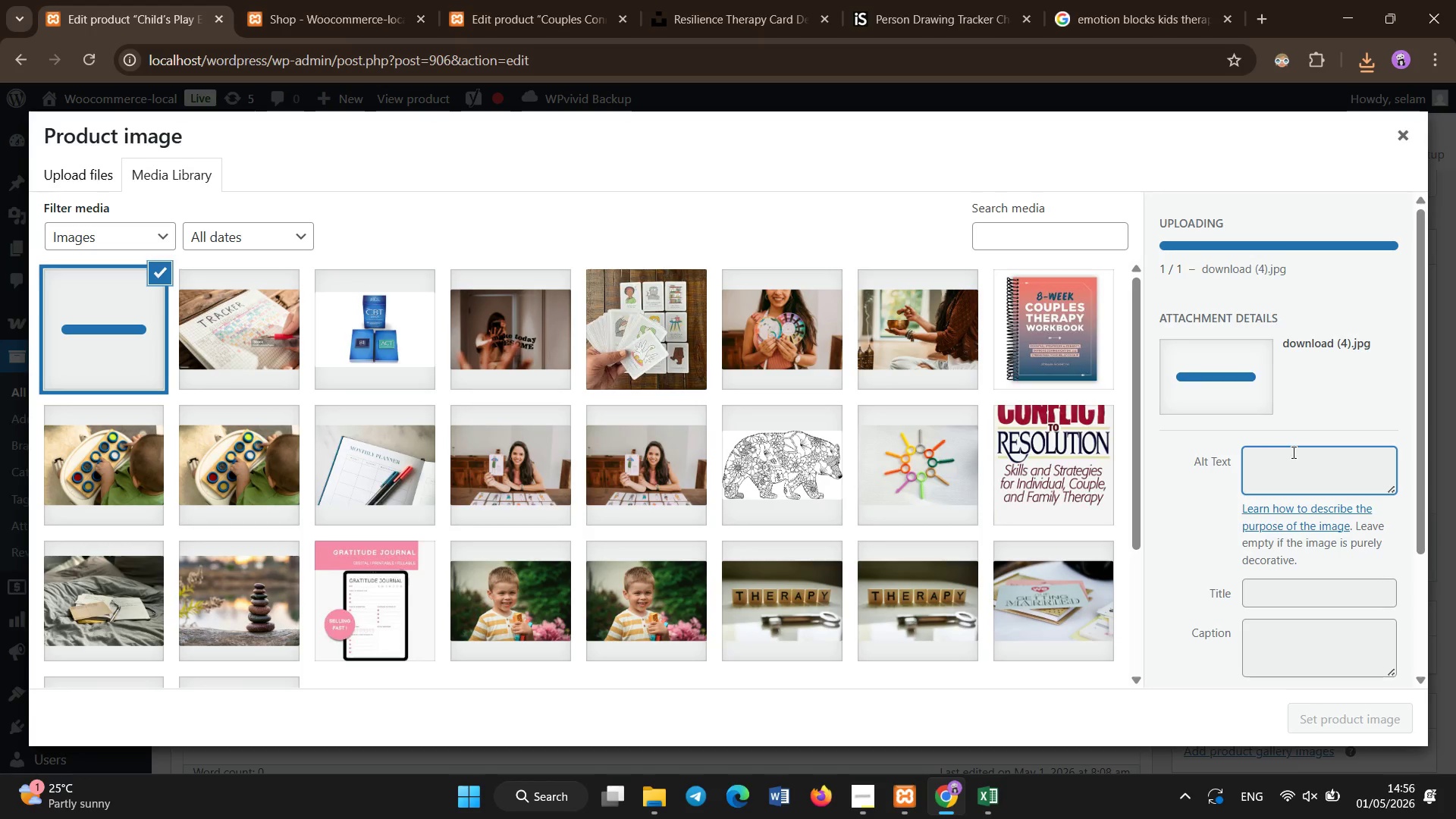 
hold_key(key=ShiftLeft, duration=0.39)
 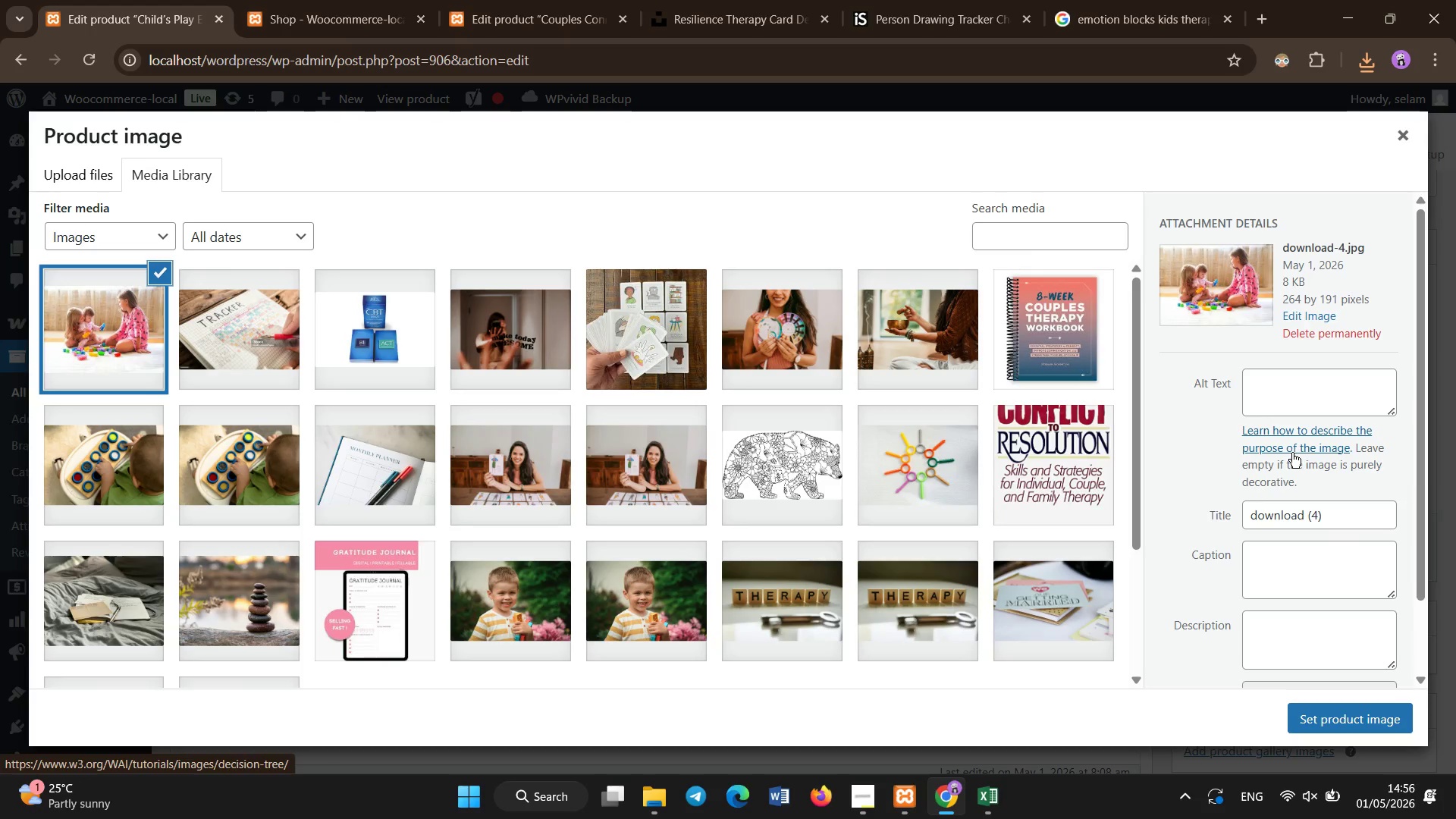 
left_click([1288, 398])
 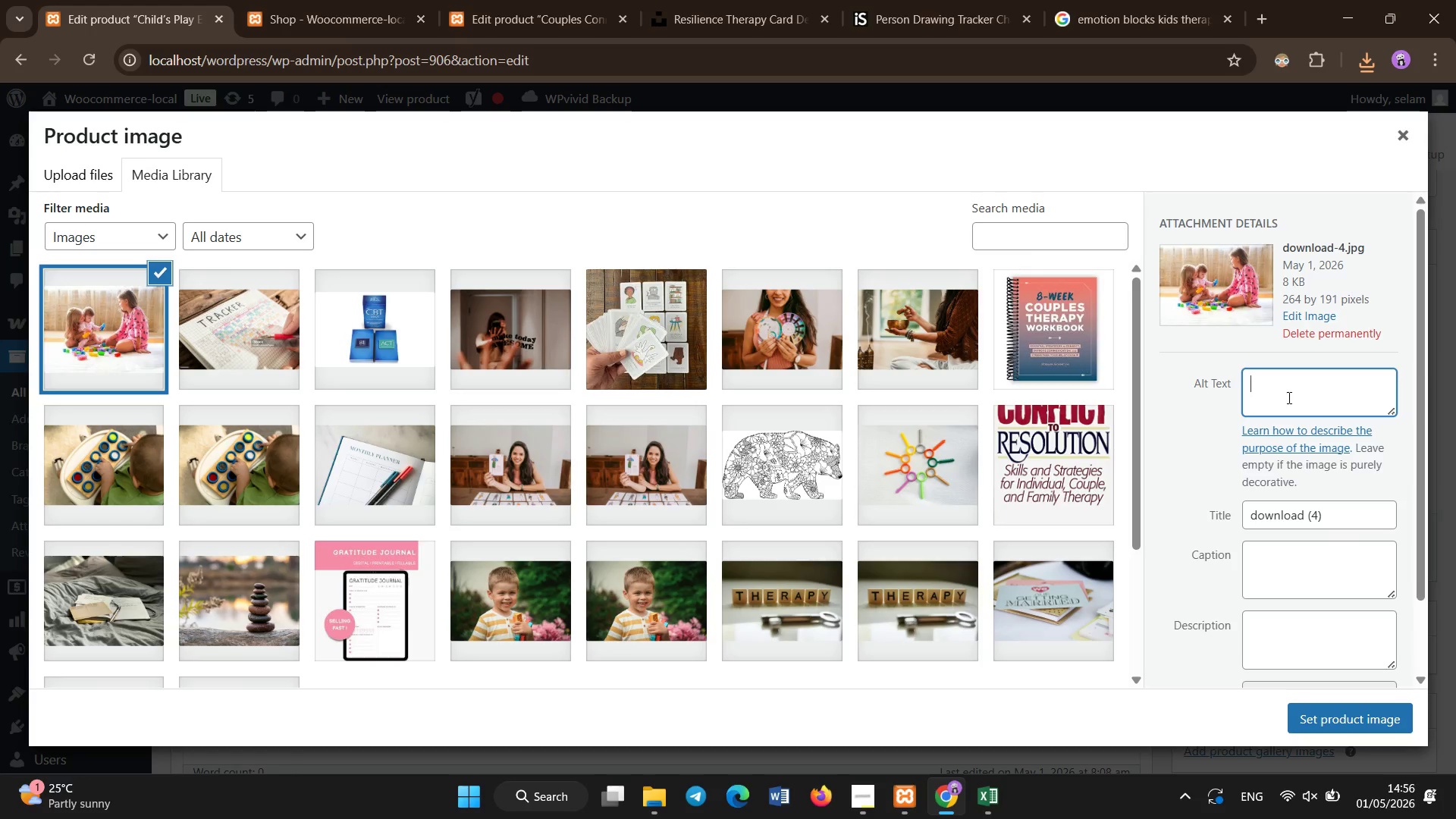 
type(Child`s Play Emotion Blocks child emotional theapy tools)
 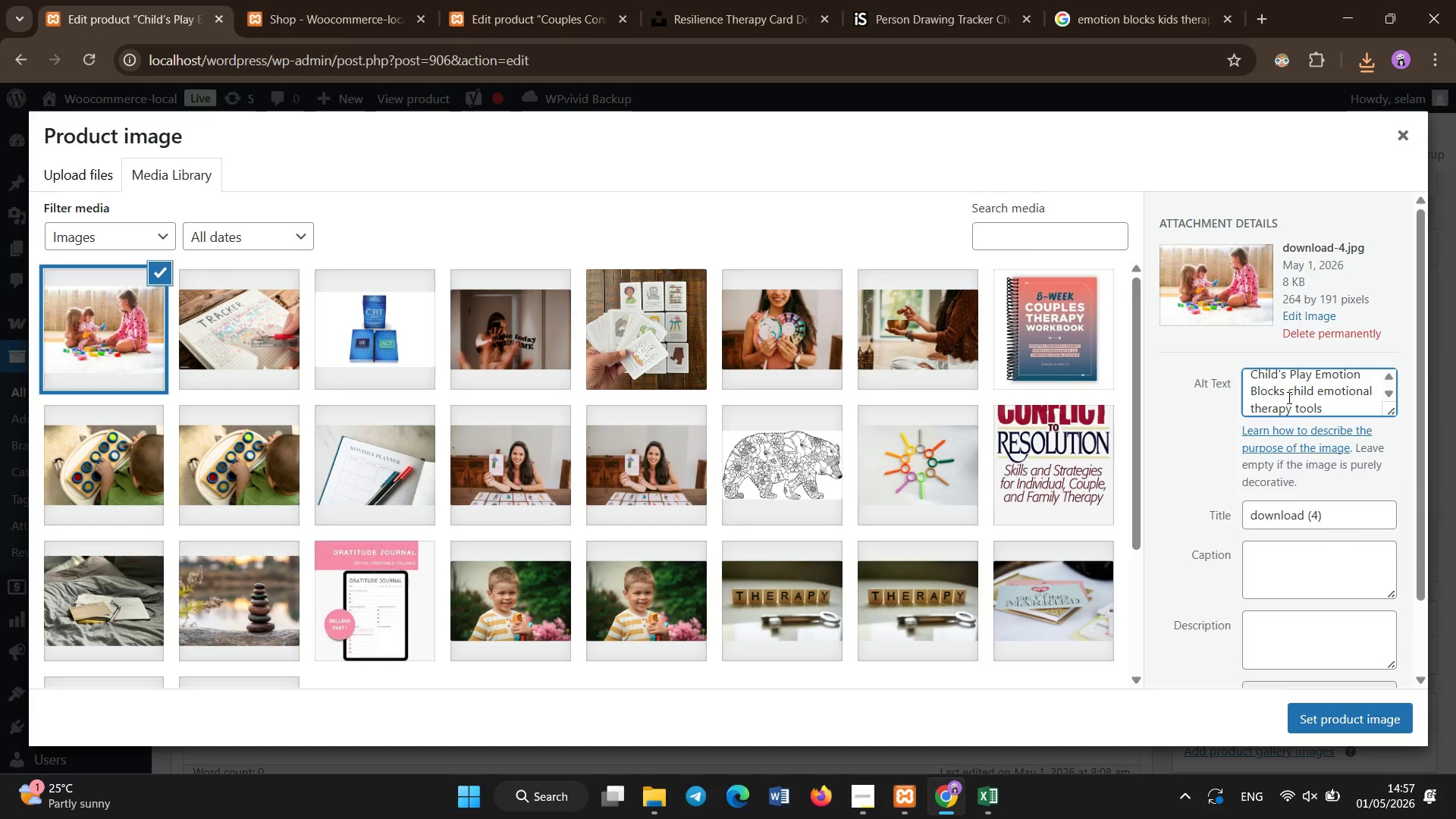 
 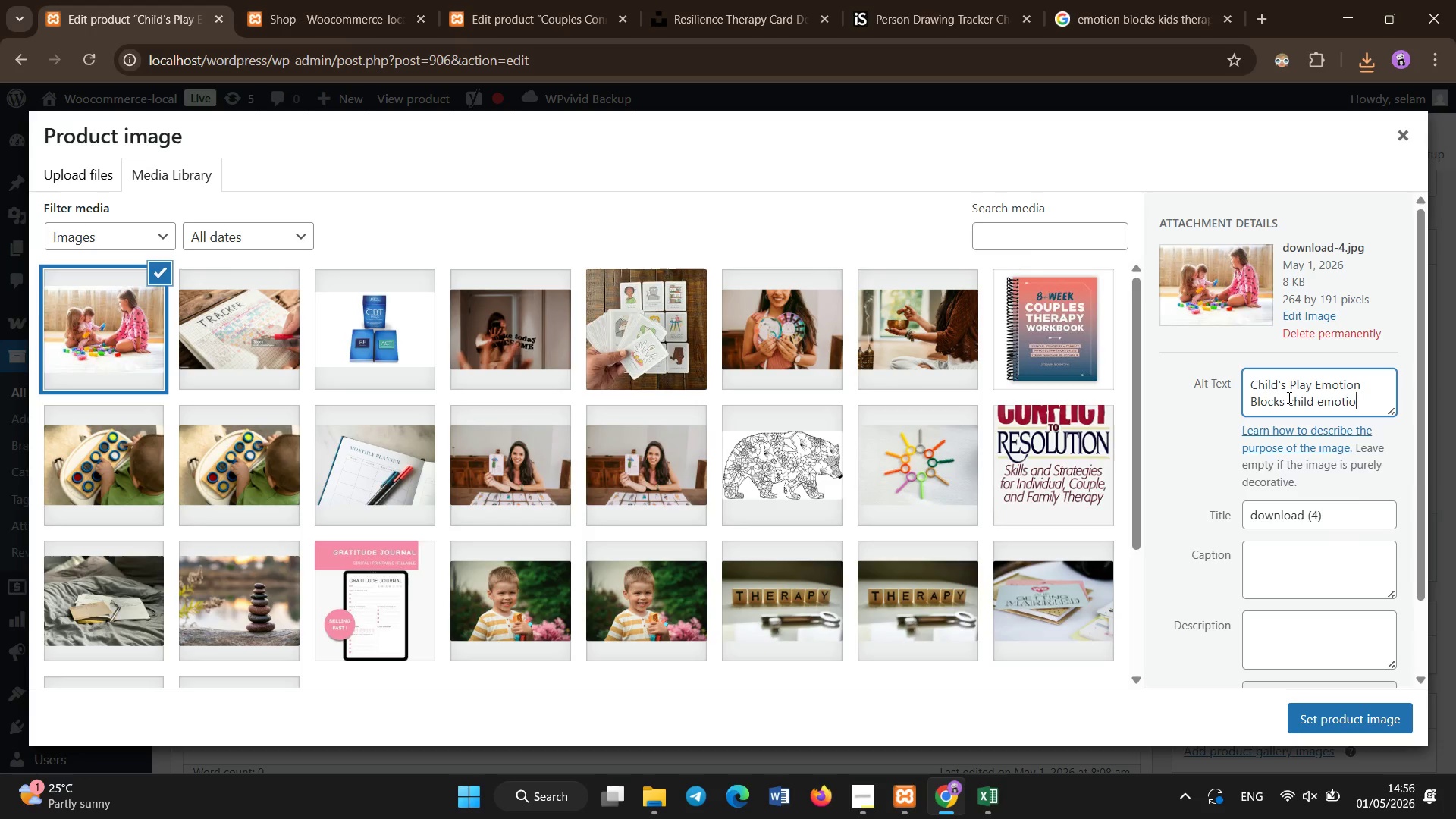 
hold_key(key=R, duration=0.31)
 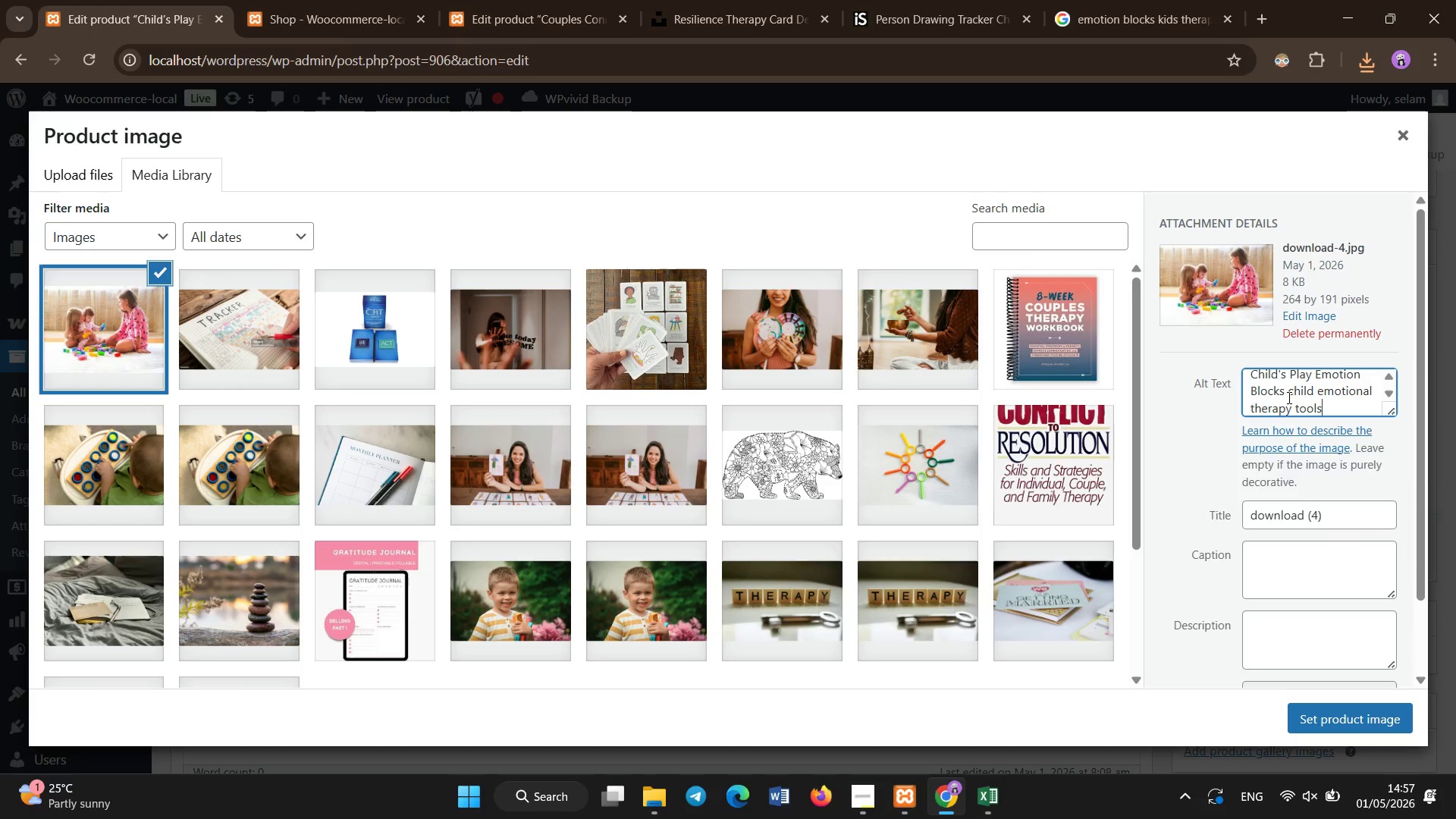 
left_click([1322, 721])
 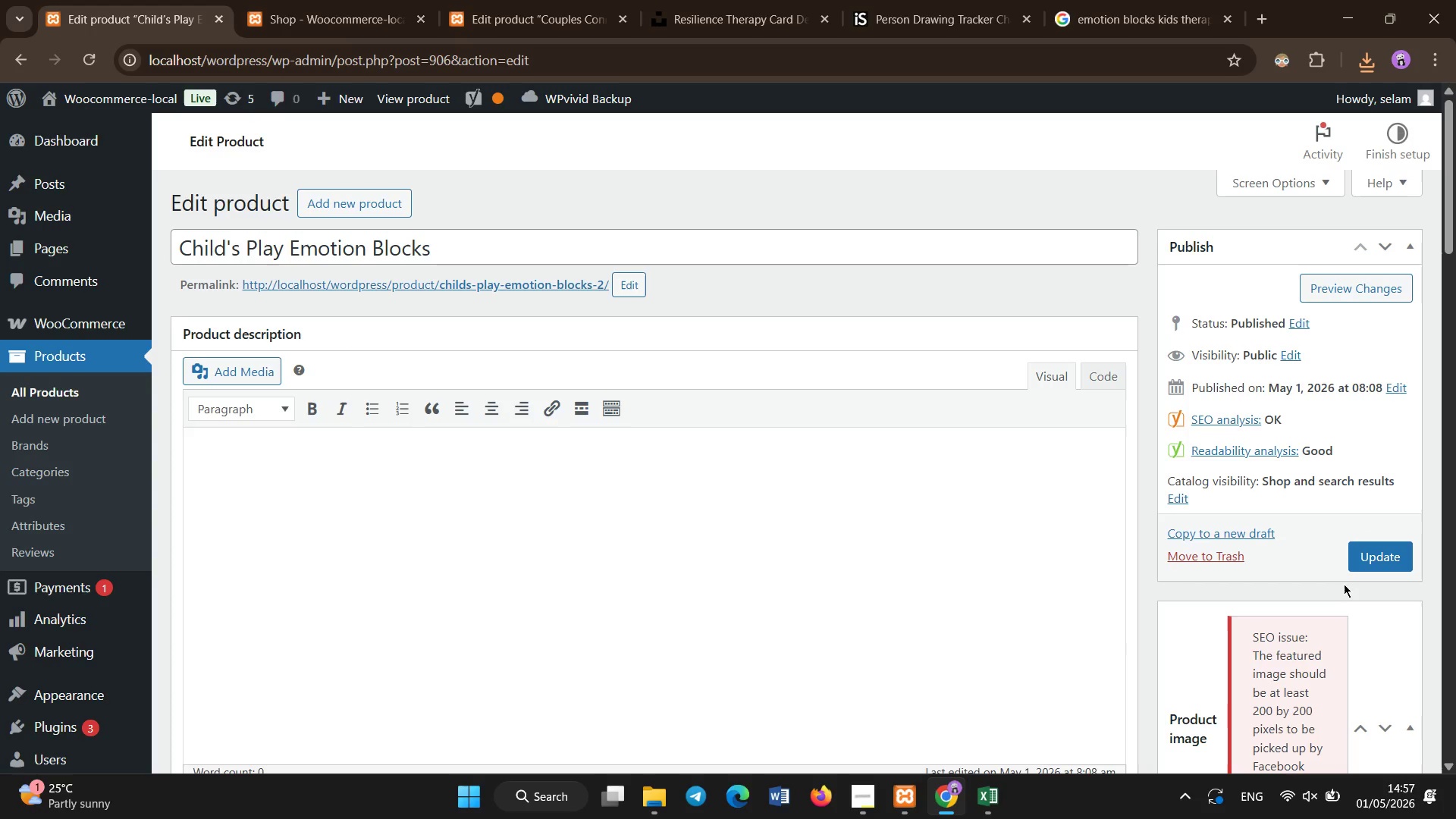 
wait(7.36)
 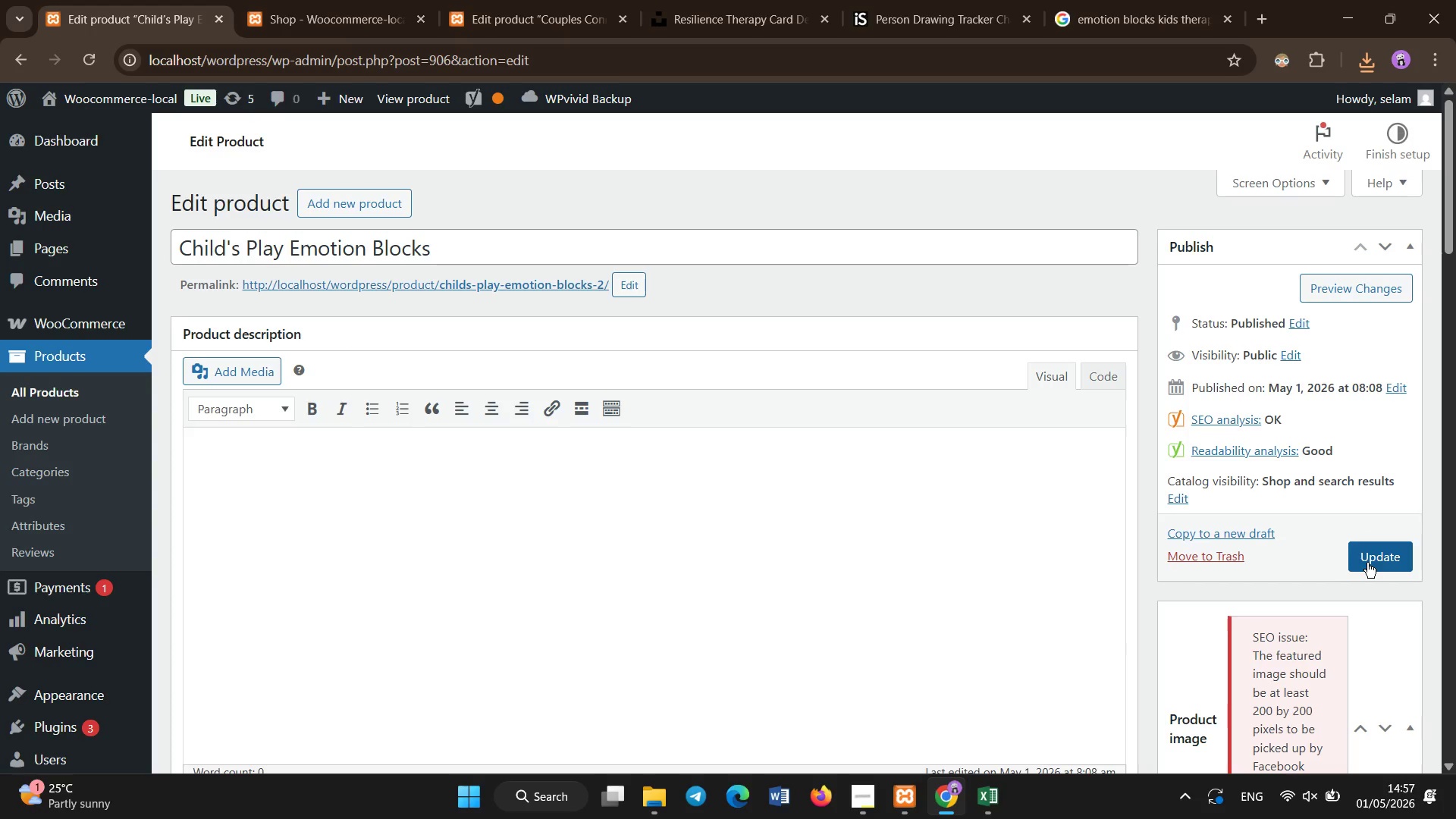 
left_click([1351, 559])
 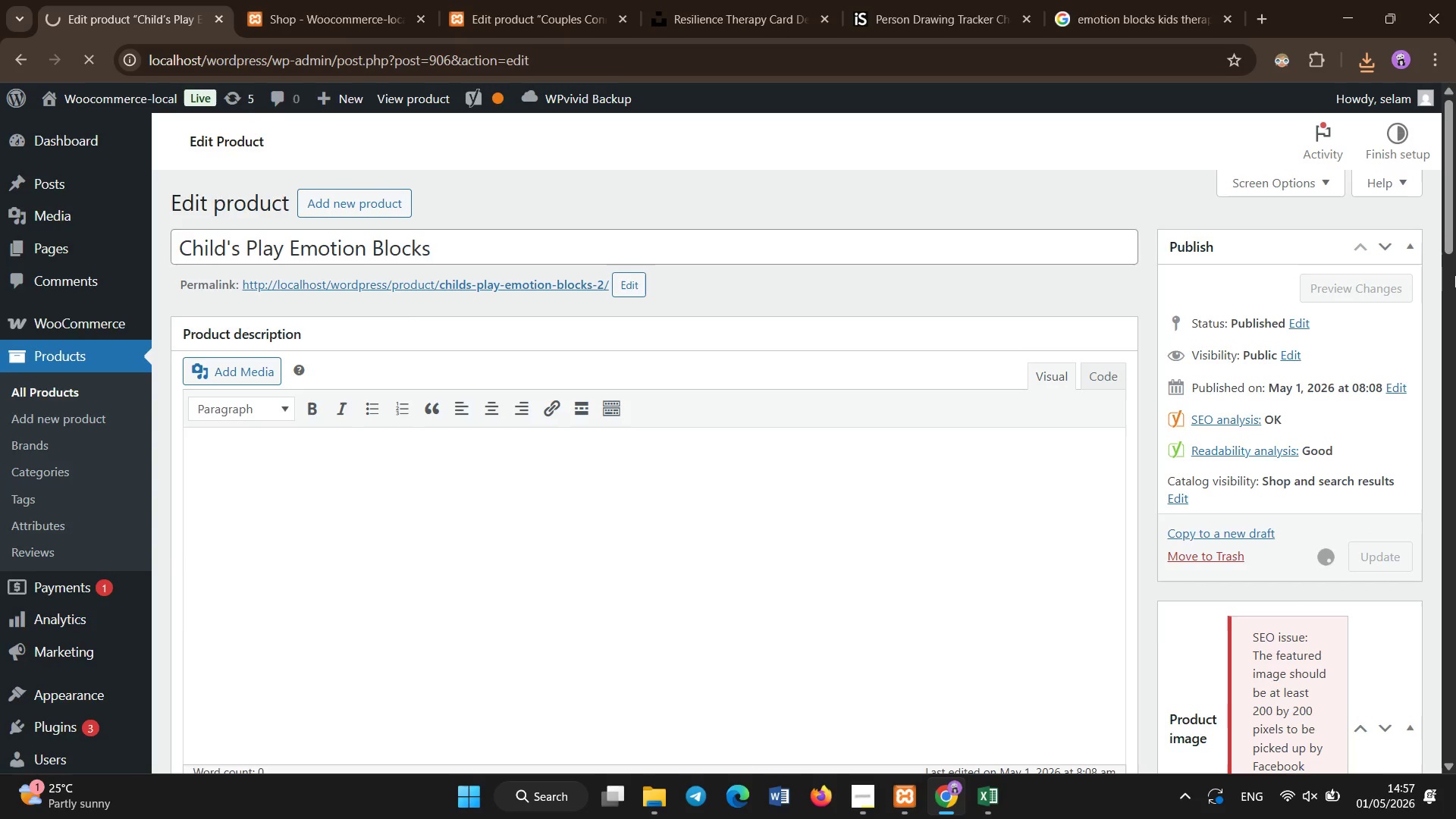 
left_click_drag(start_coordinate=[1455, 276], to_coordinate=[1454, 320])
 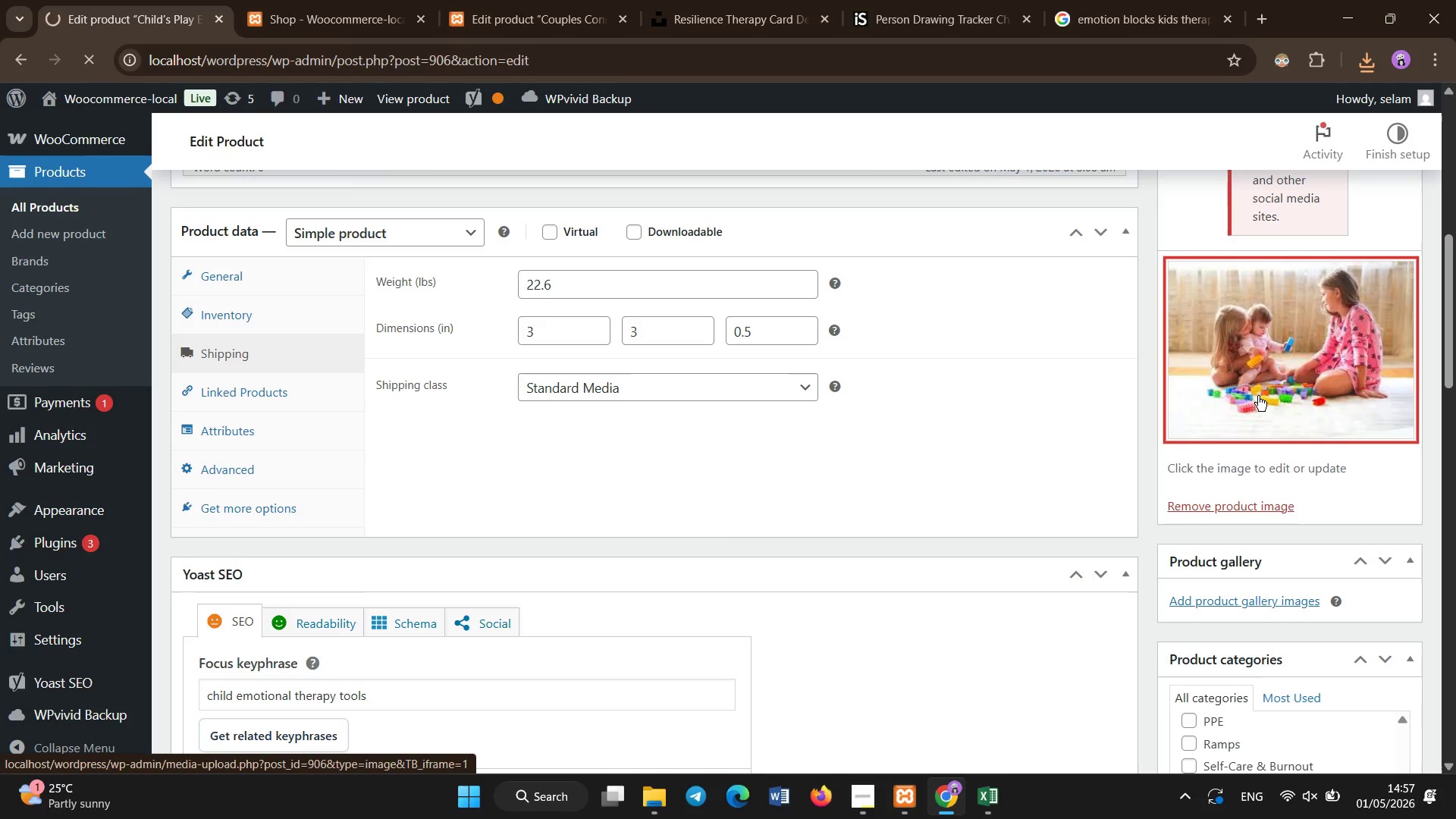 
wait(8.47)
 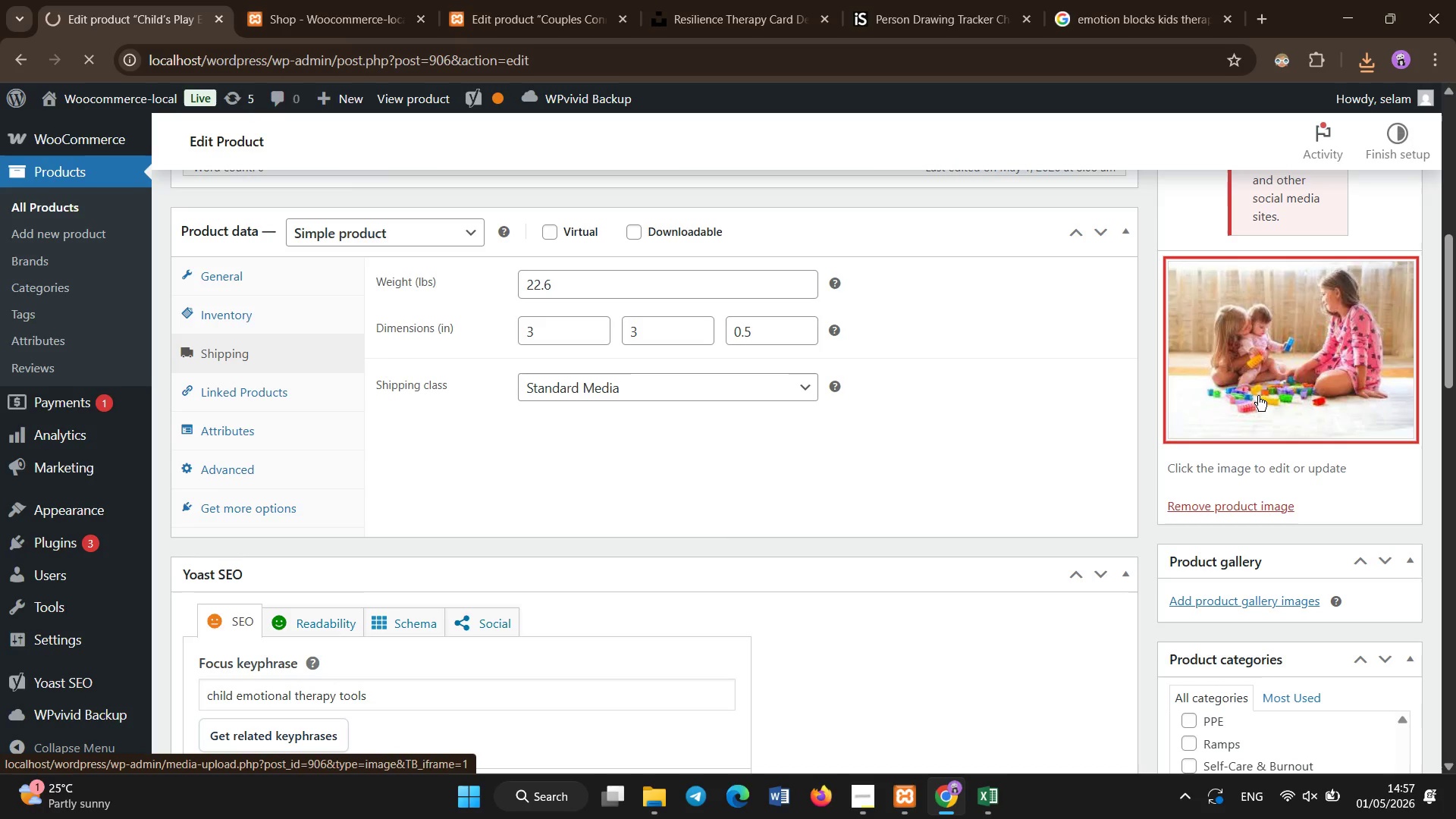 
left_click_drag(start_coordinate=[1455, 366], to_coordinate=[1455, 206])
 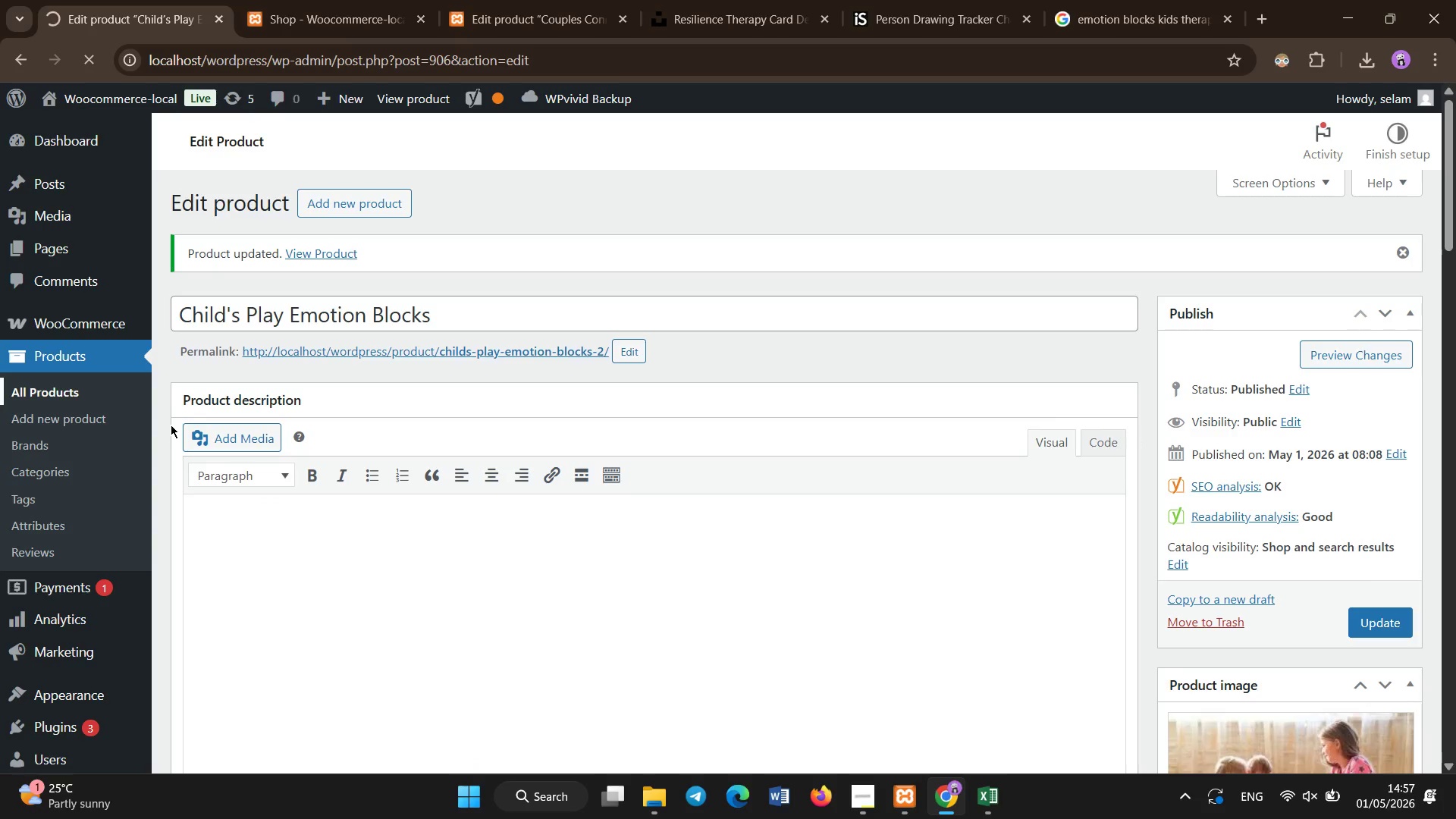 
wait(23.64)
 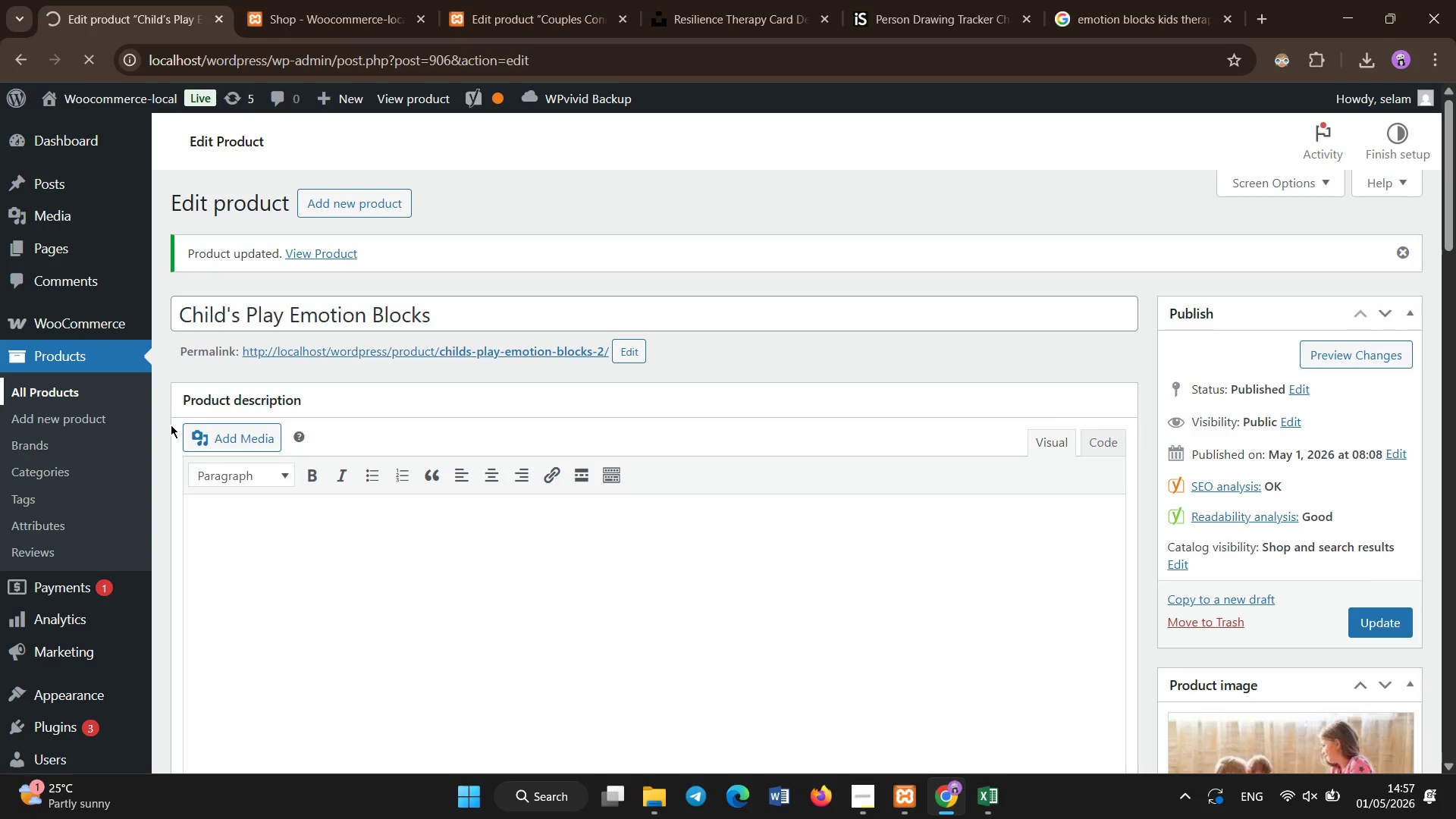 
scroll: coordinate [584, 344], scroll_direction: down, amount: 5.0
 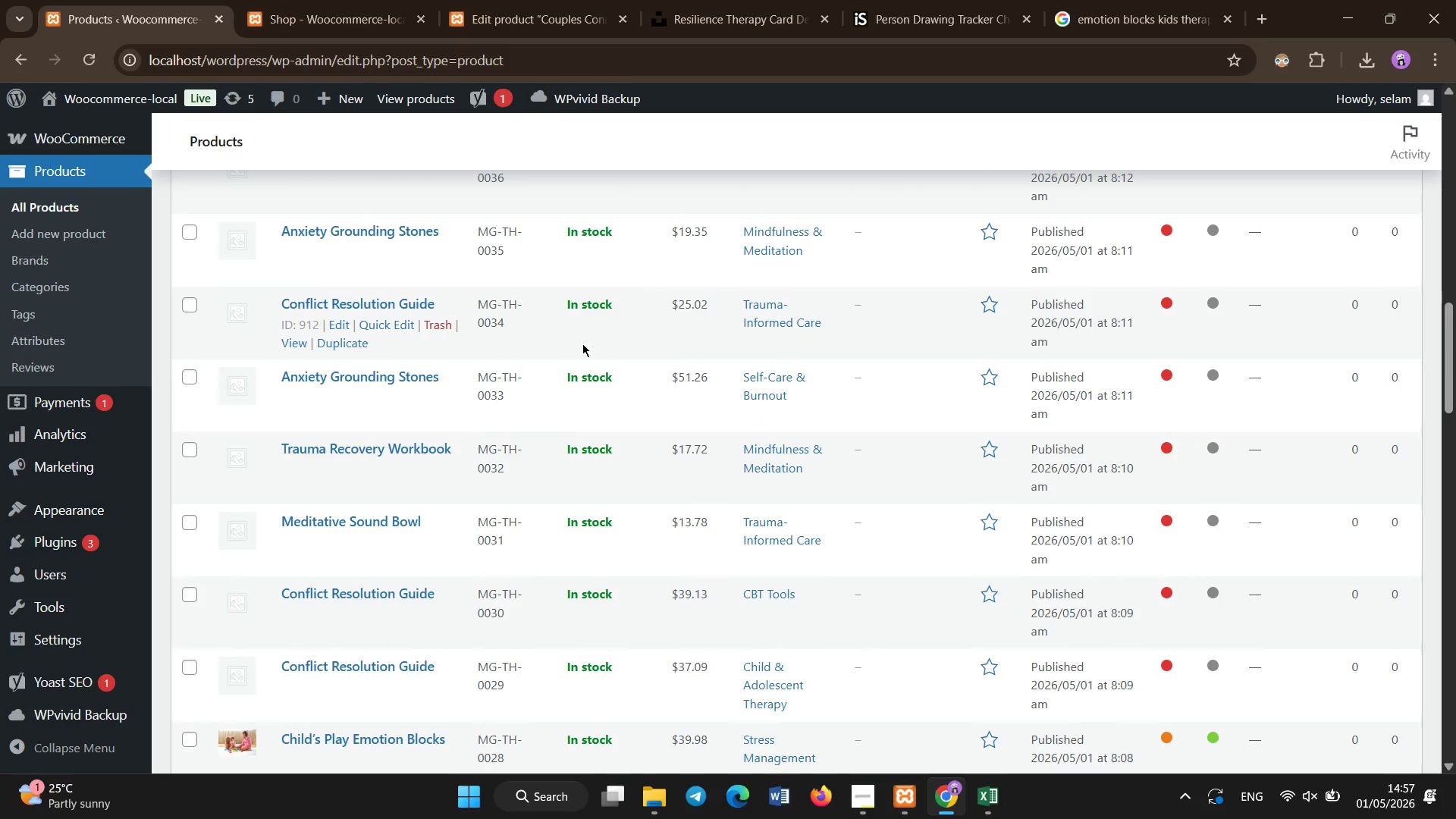 
mouse_move([305, 658])
 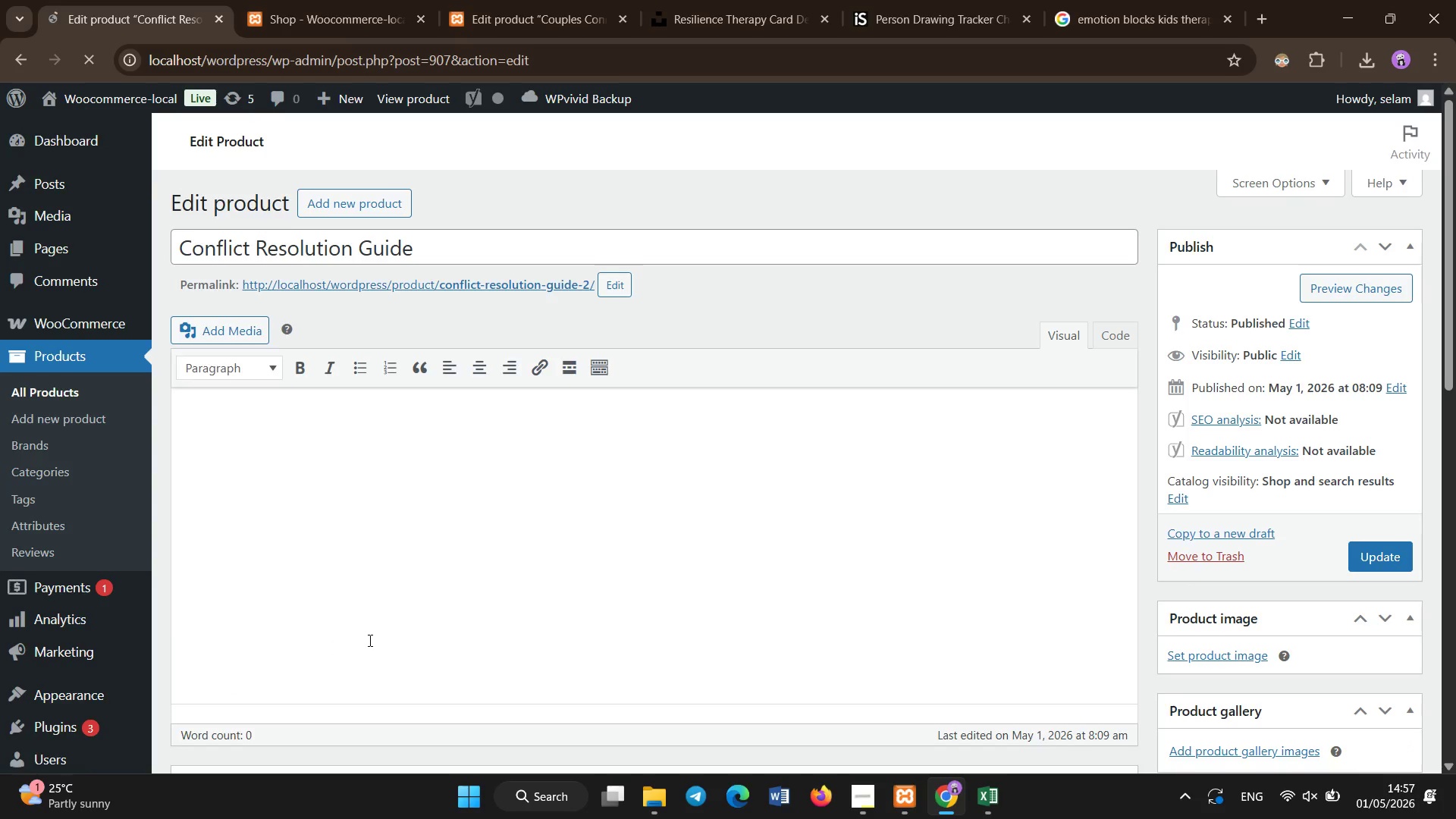 
scroll: coordinate [270, 630], scroll_direction: down, amount: 5.0
 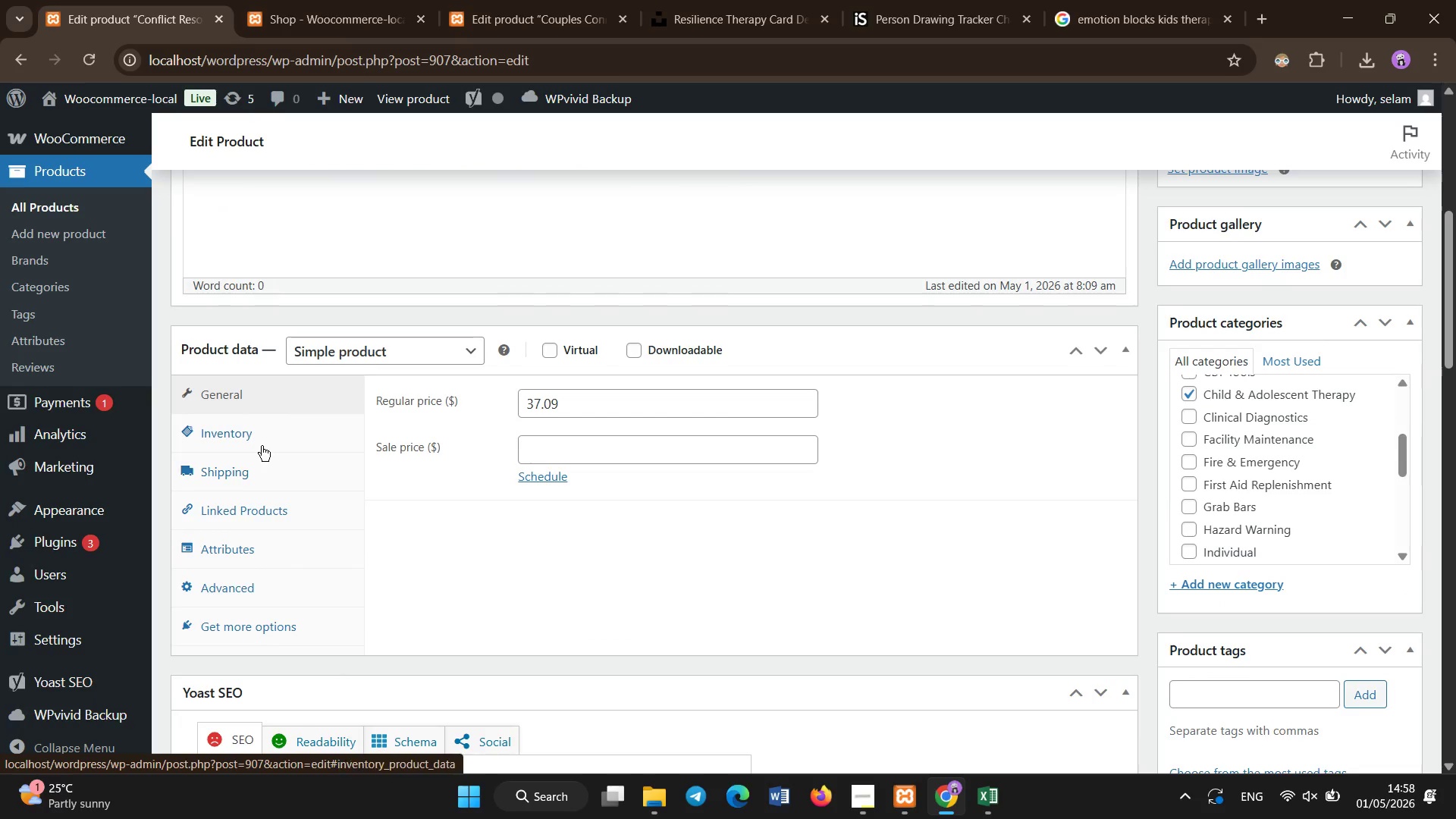 
left_click([262, 446])
 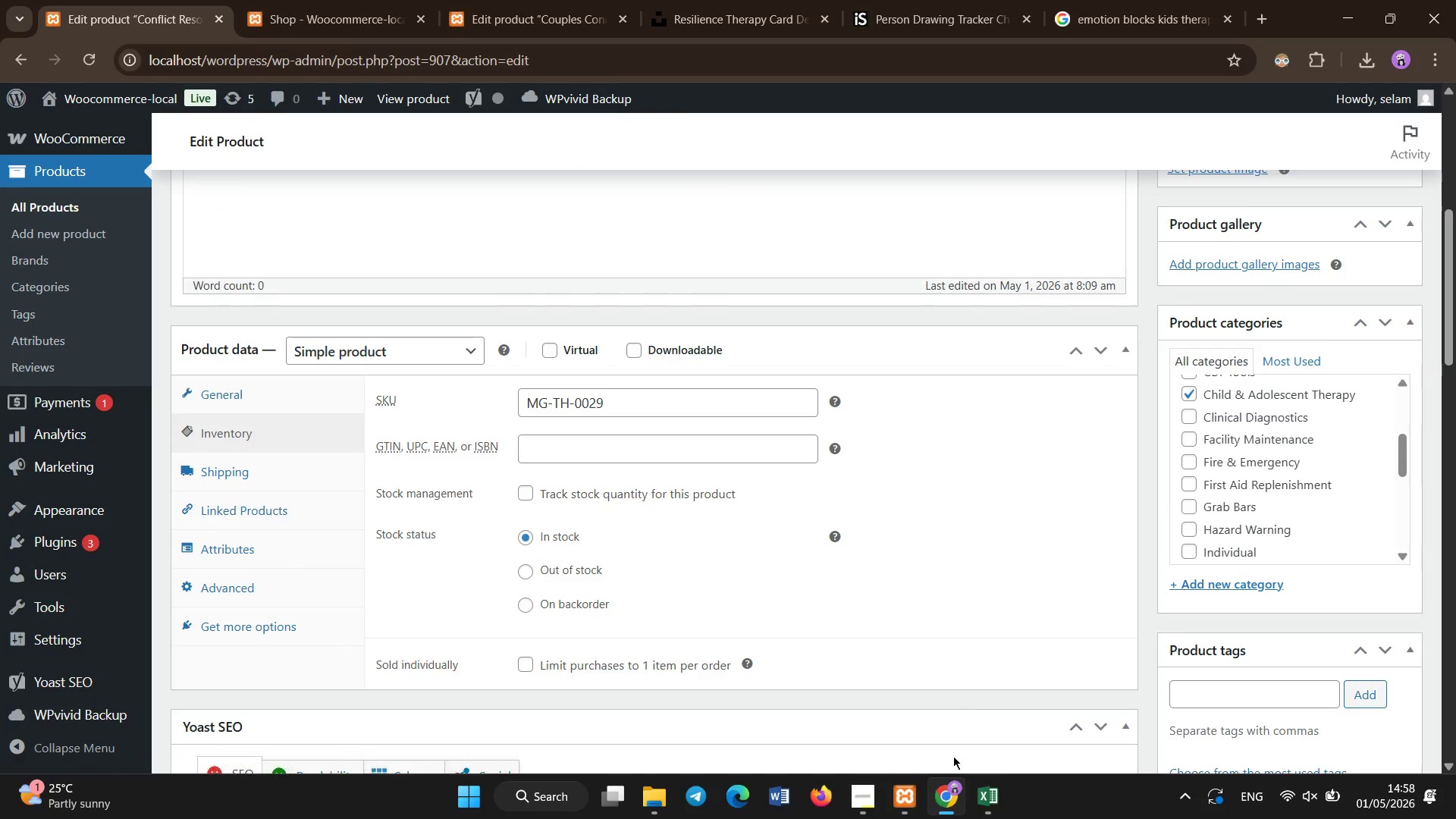 
left_click([985, 783])
 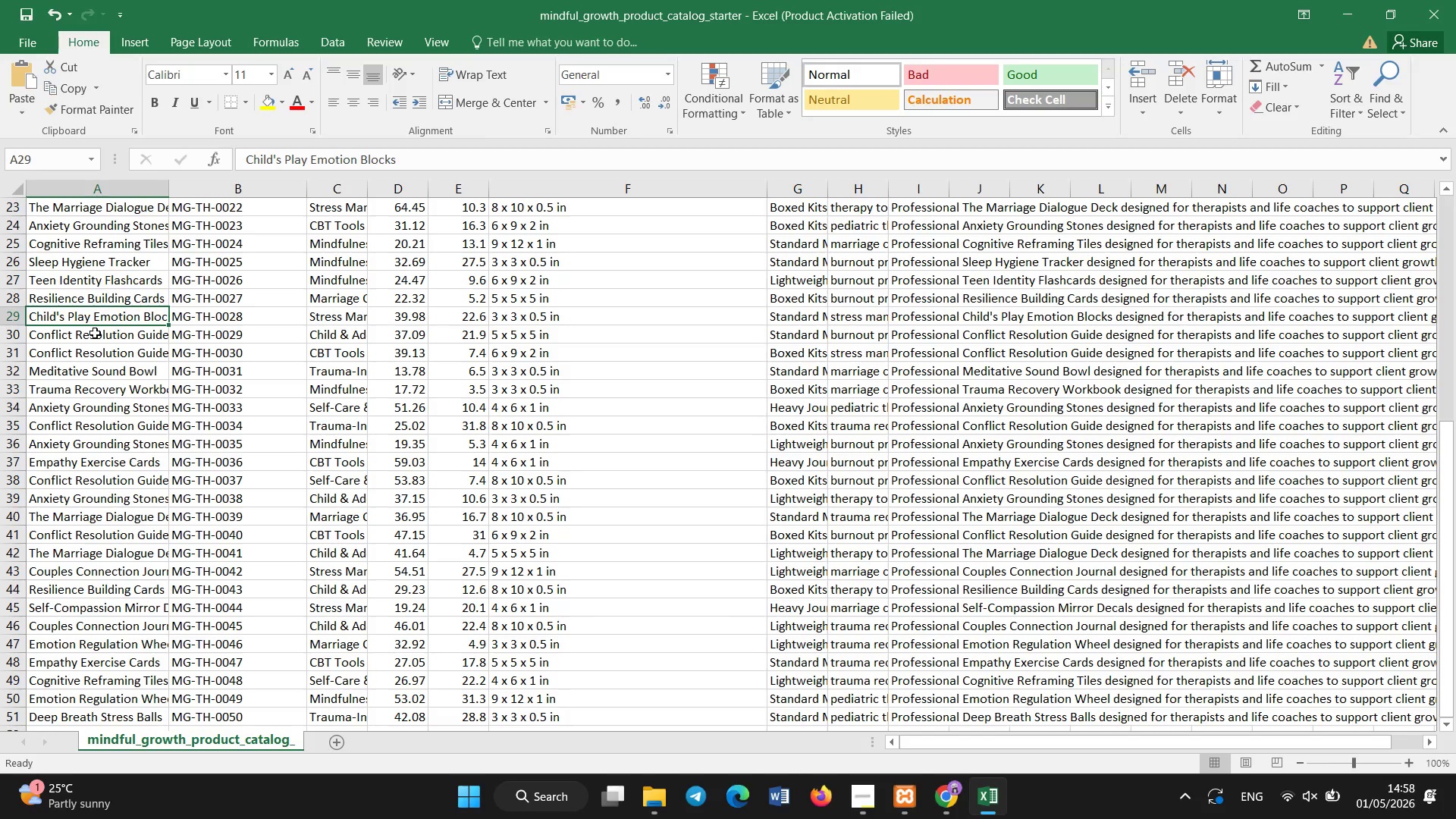 
left_click([95, 333])
 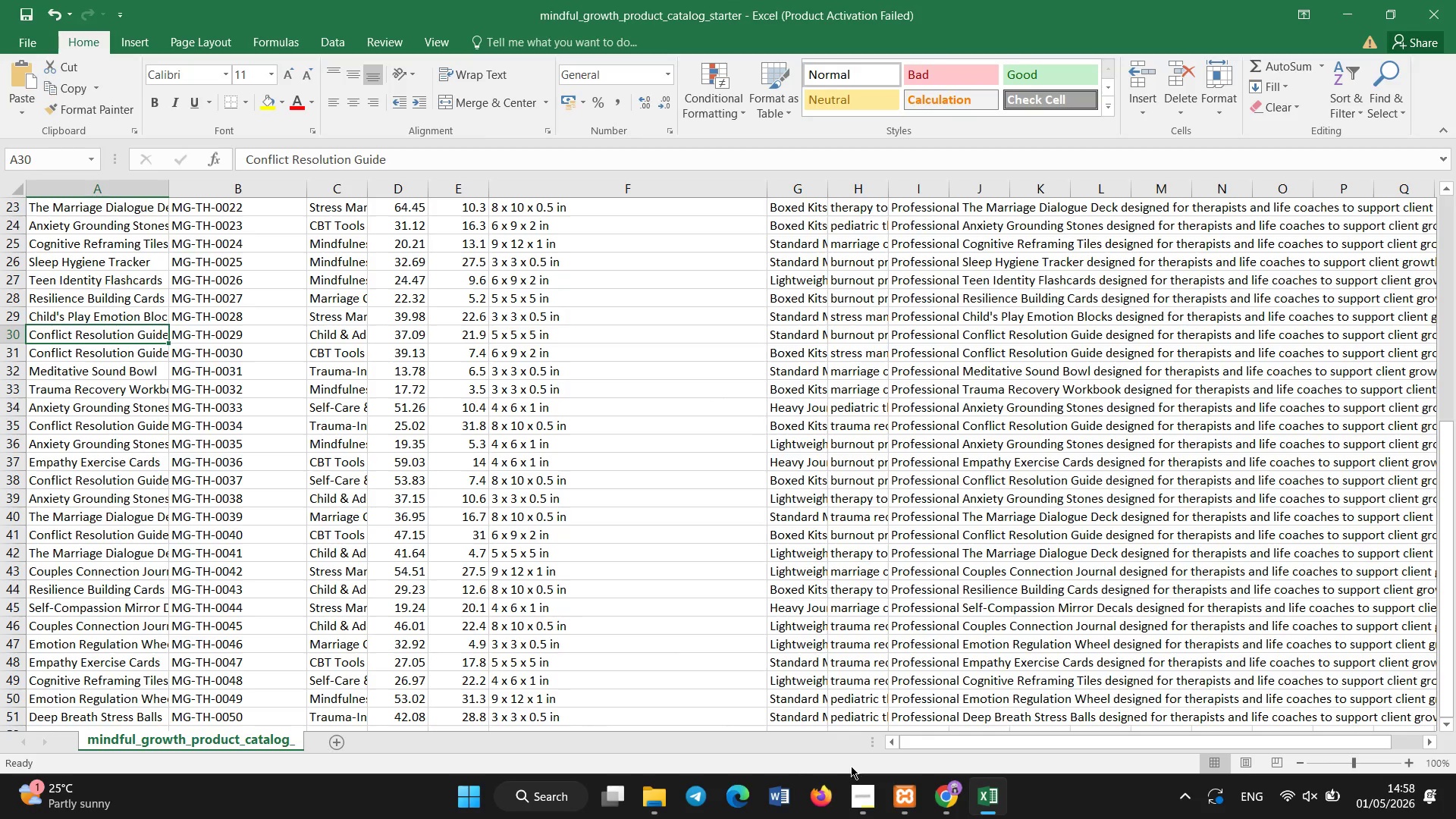 
left_click([925, 800])
 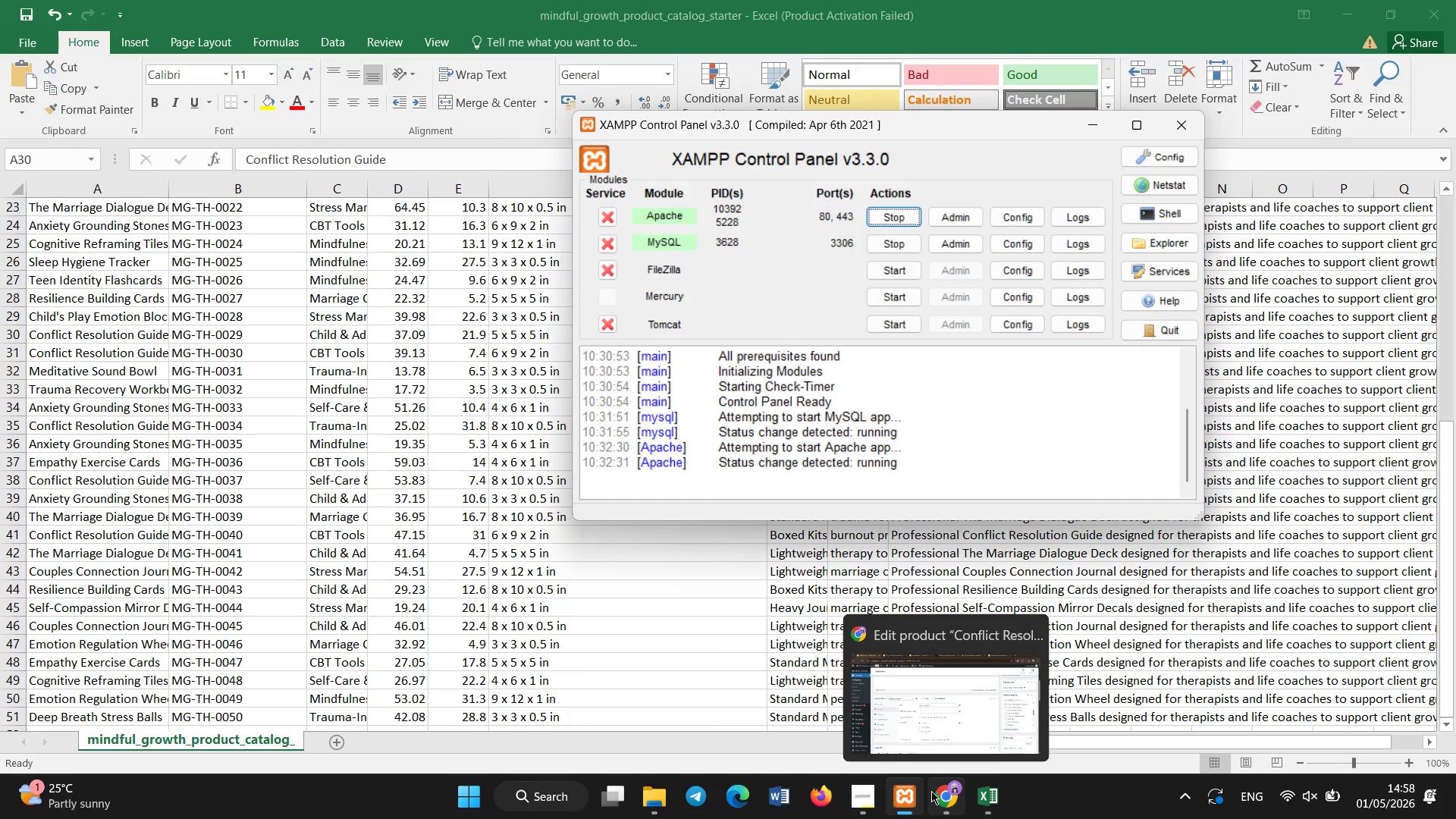 
left_click([931, 791])
 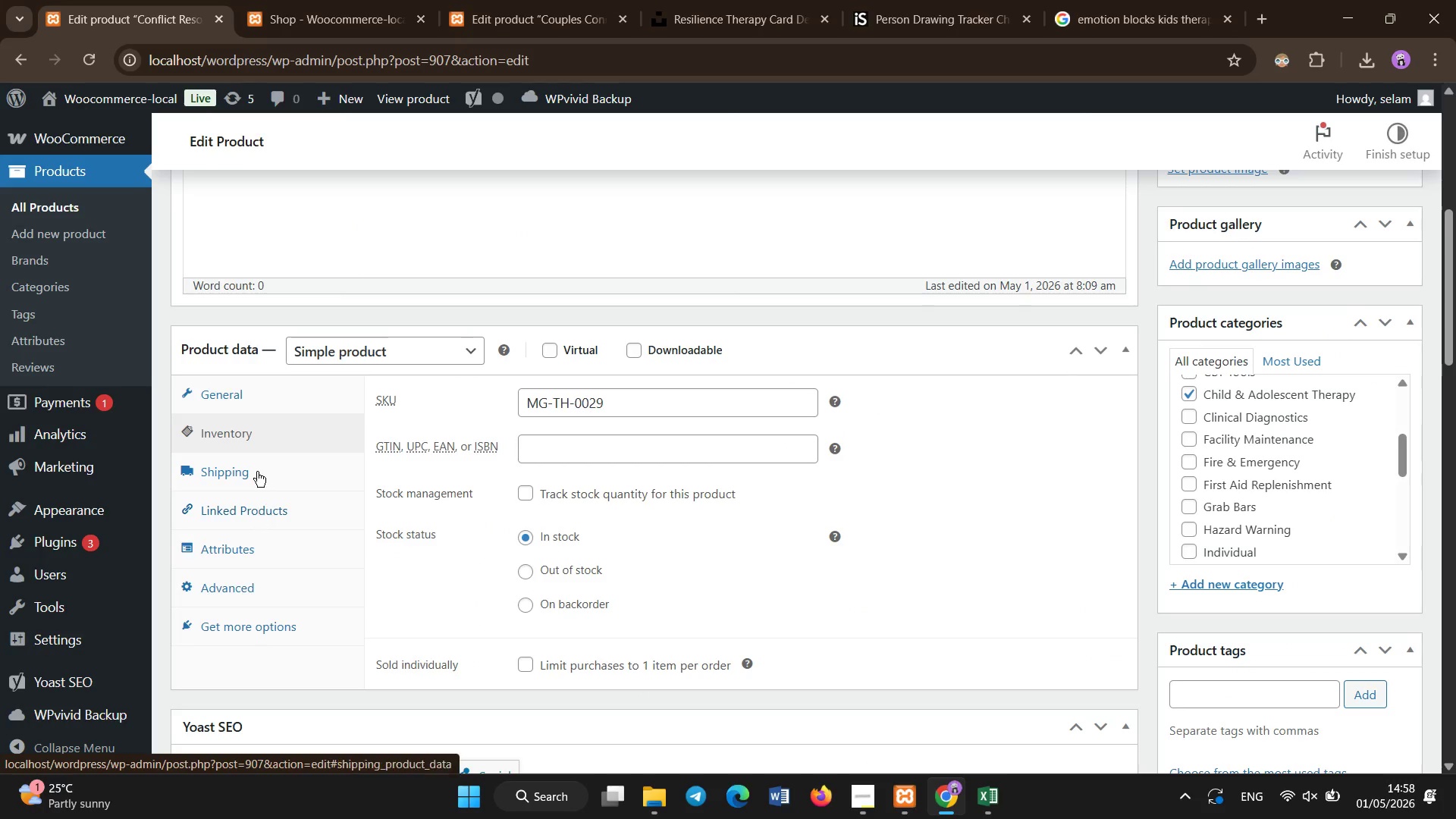 
left_click([257, 464])
 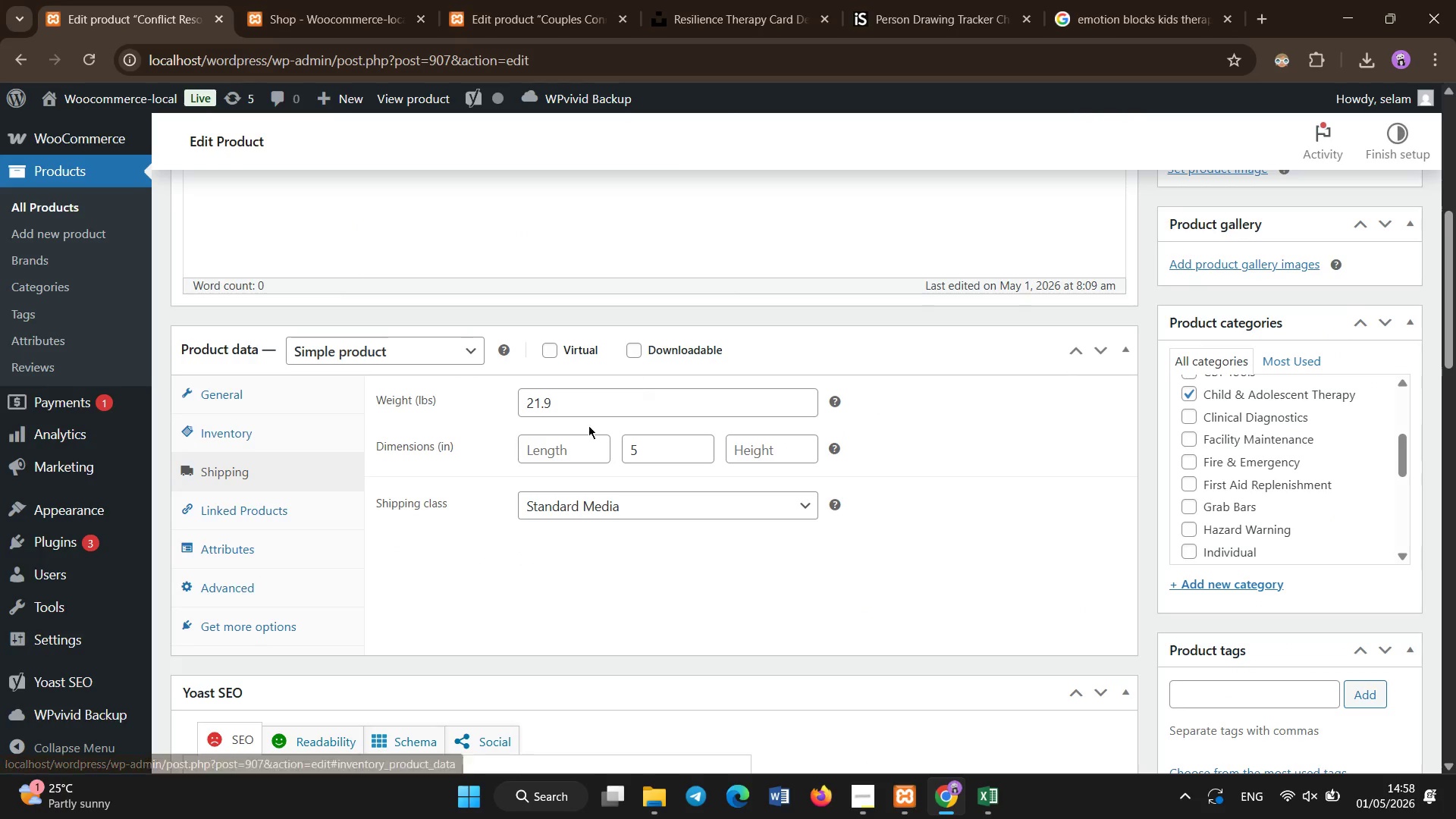 
left_click([573, 446])
 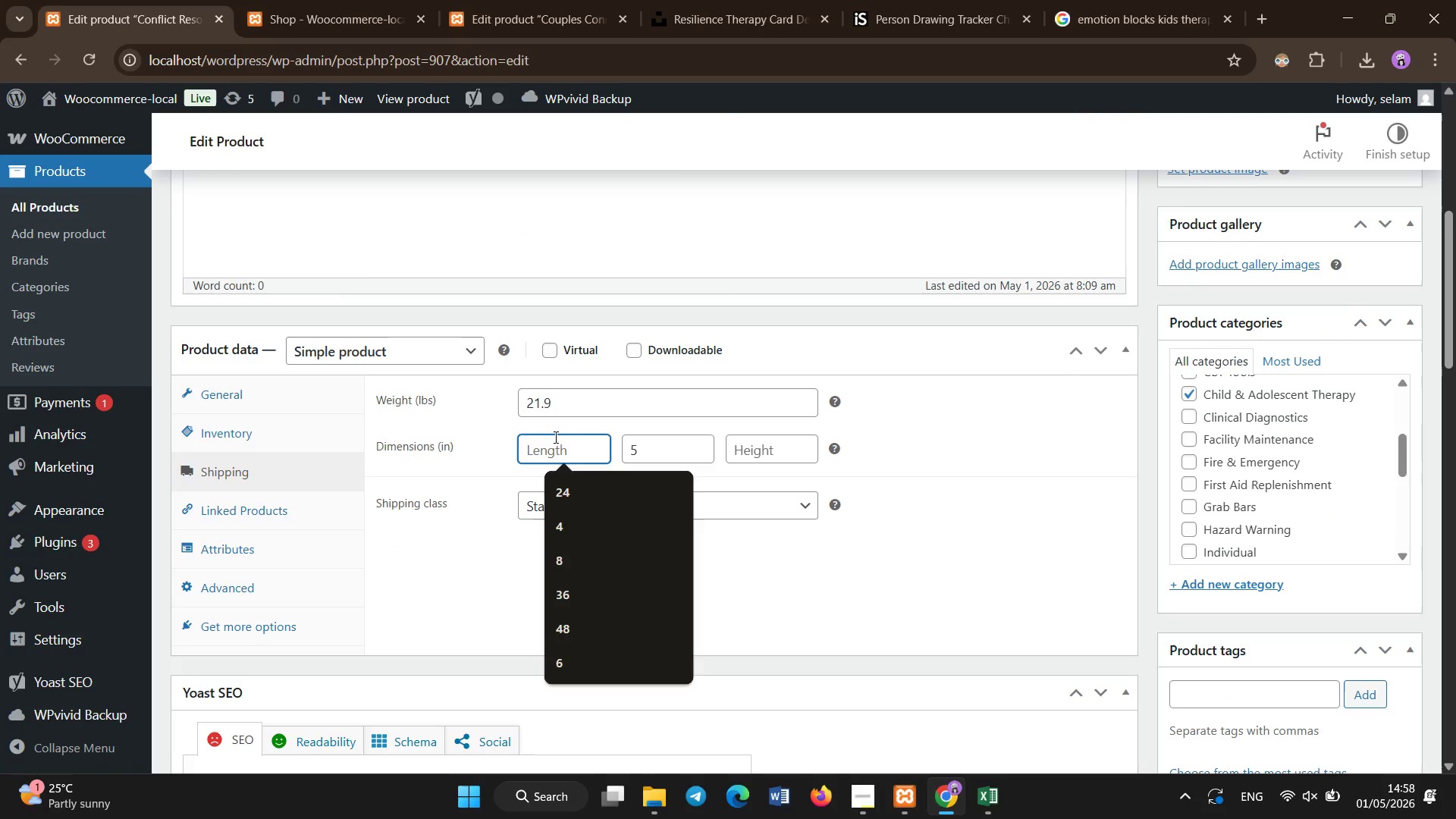 
key(Numpad5)
 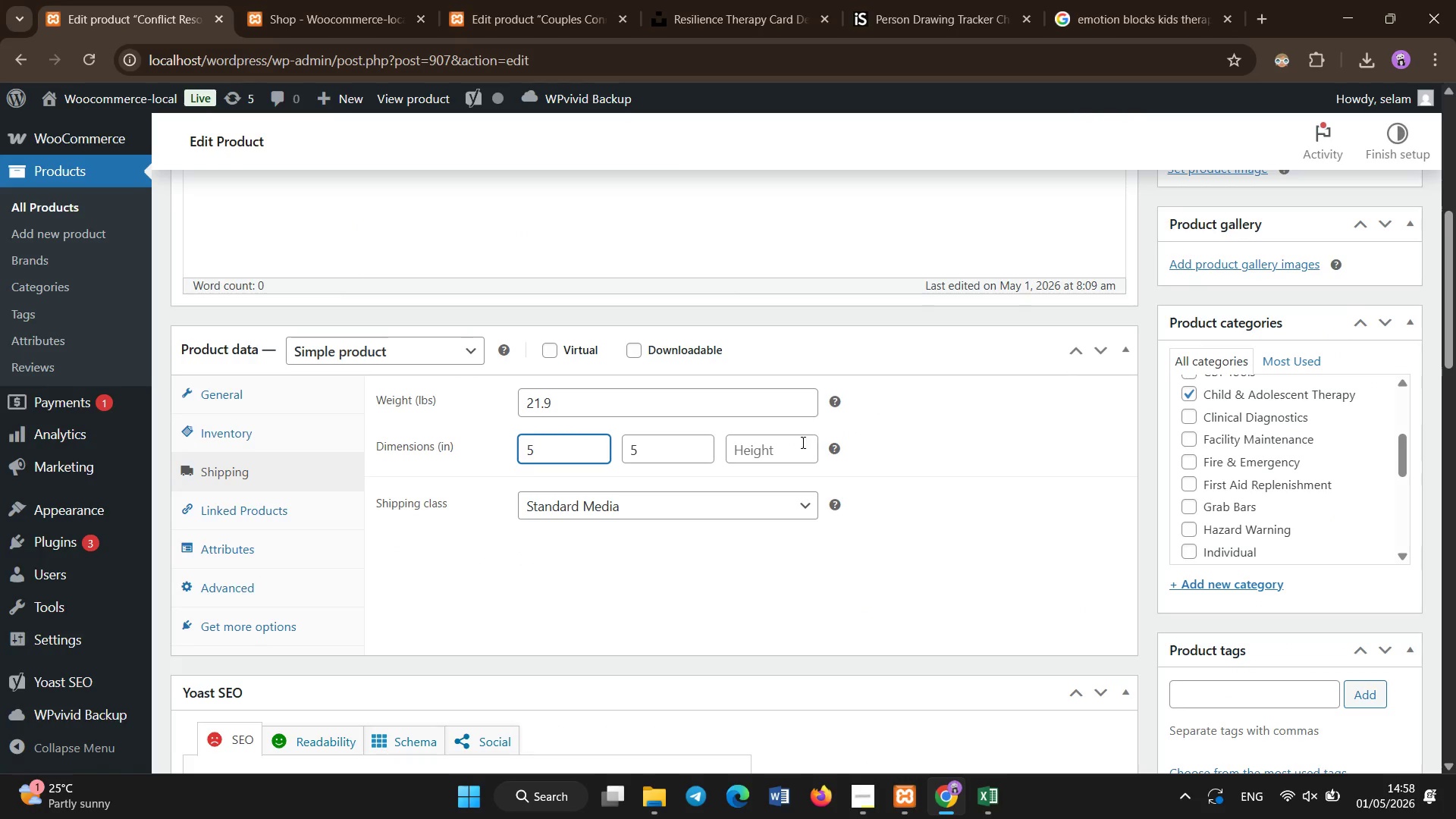 
left_click([795, 448])
 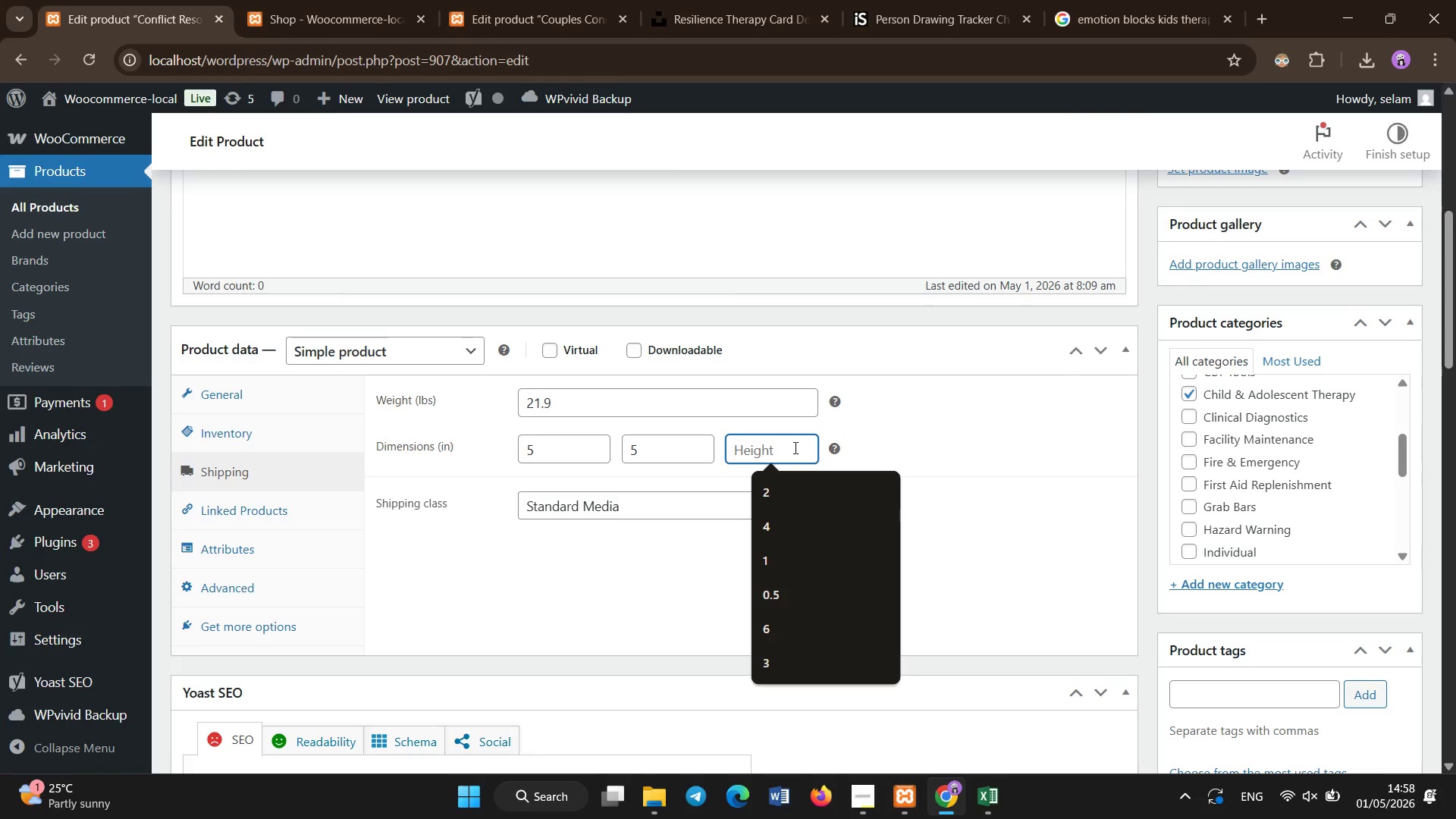 
key(Numpad5)
 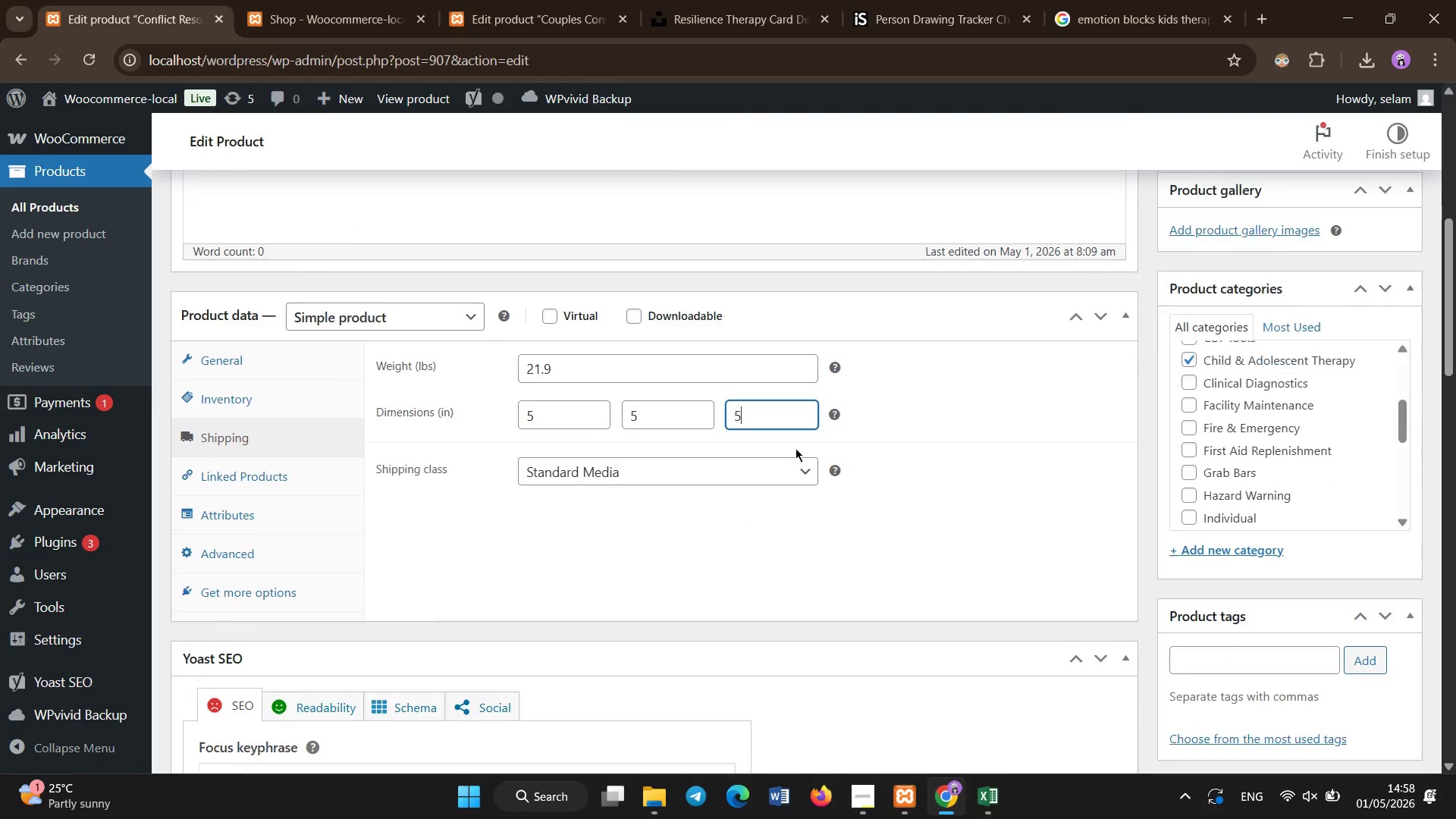 
scroll: coordinate [789, 450], scroll_direction: down, amount: 4.0
 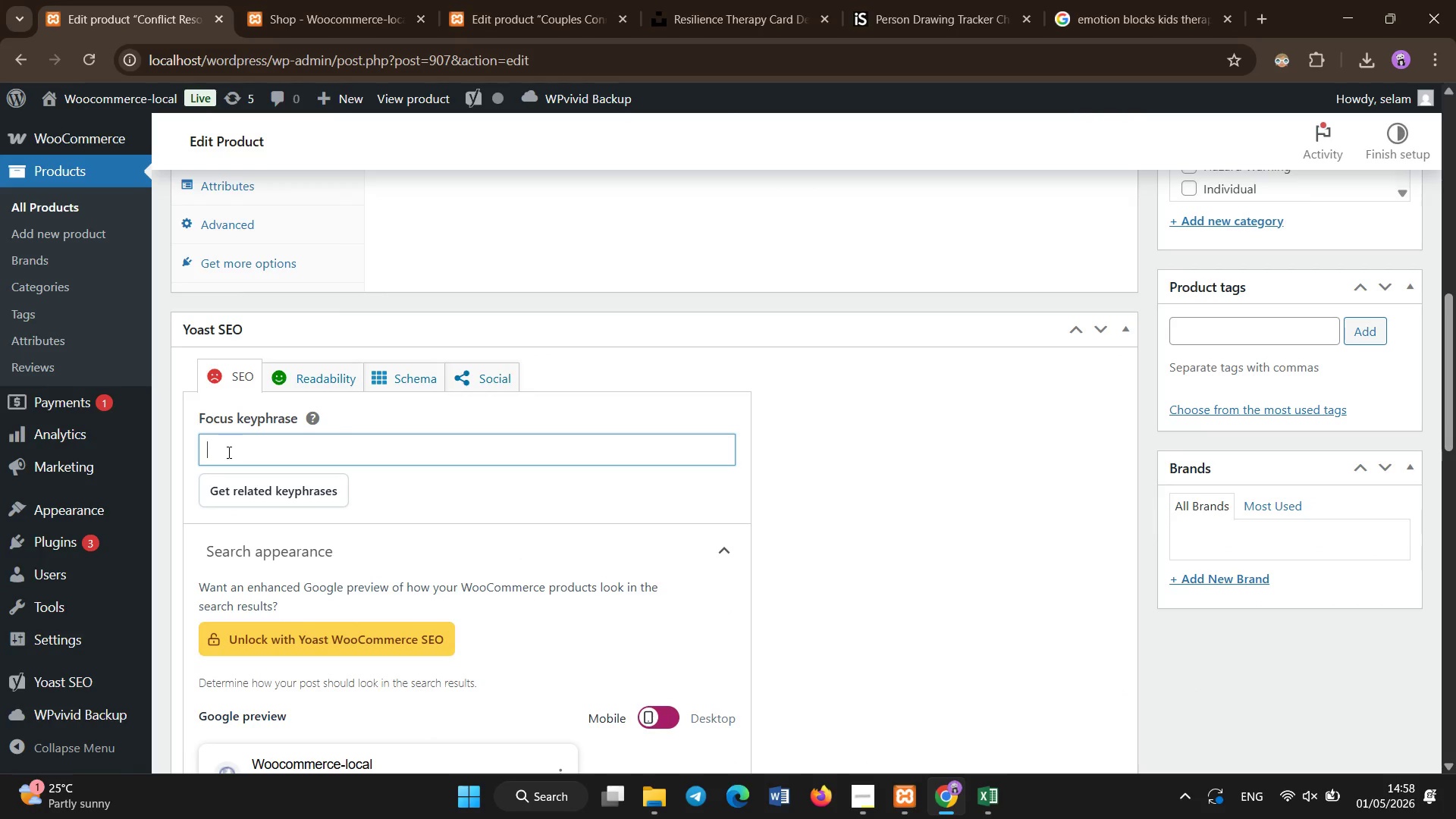 
type(conflict therapy workbook)
 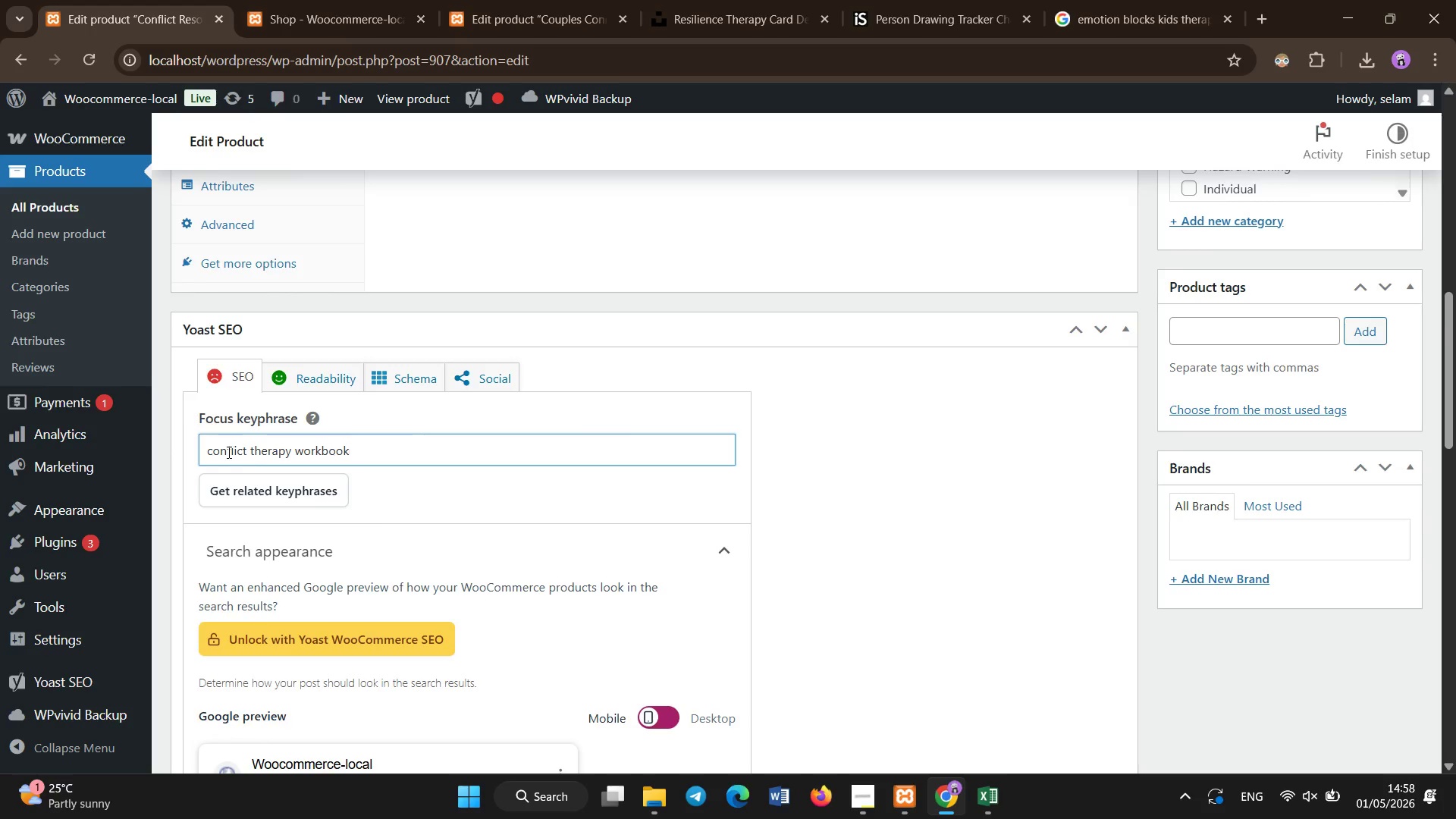 
left_click([322, 595])
 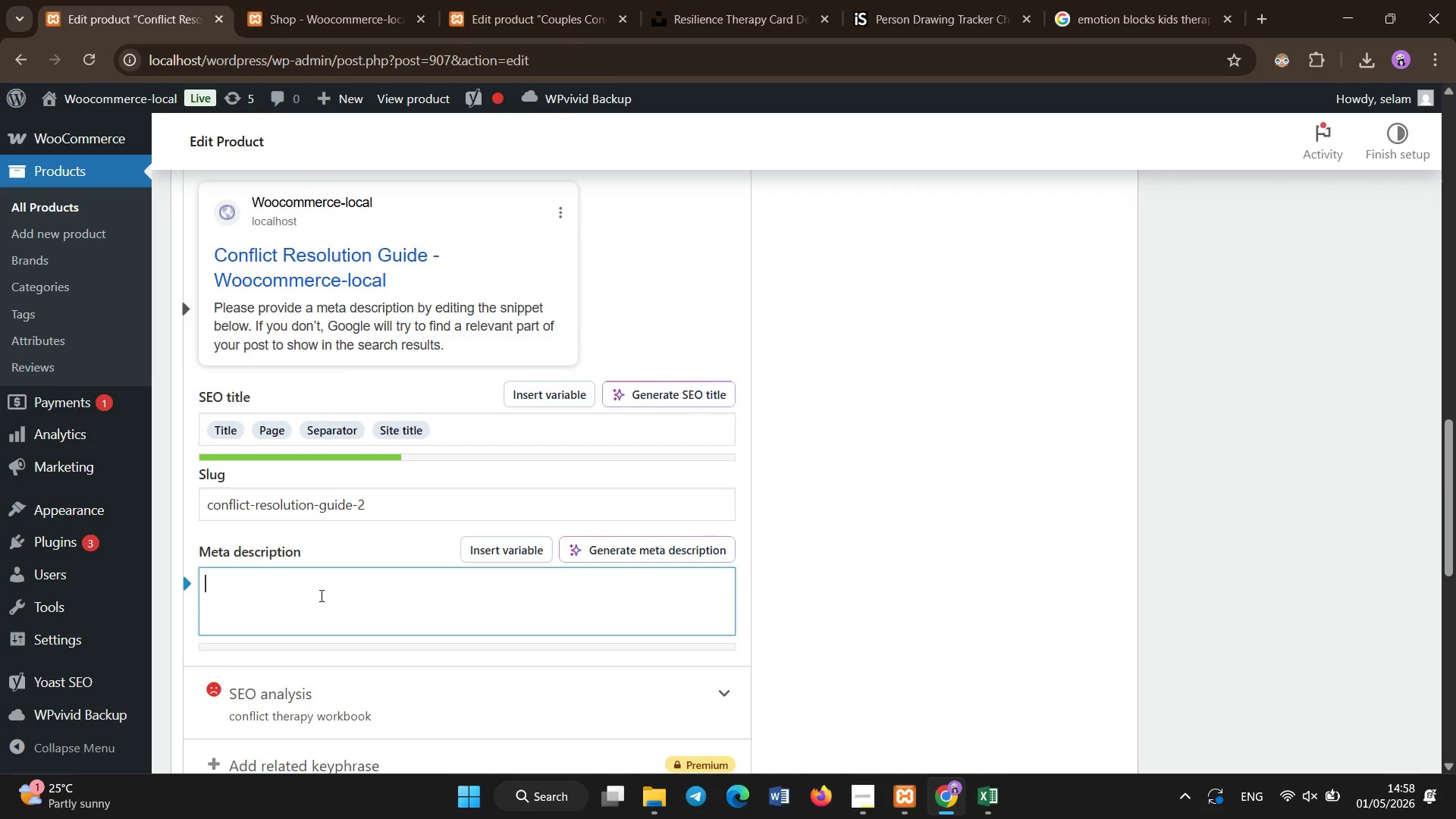 
scroll: coordinate [229, 453], scroll_direction: down, amount: 6.0
 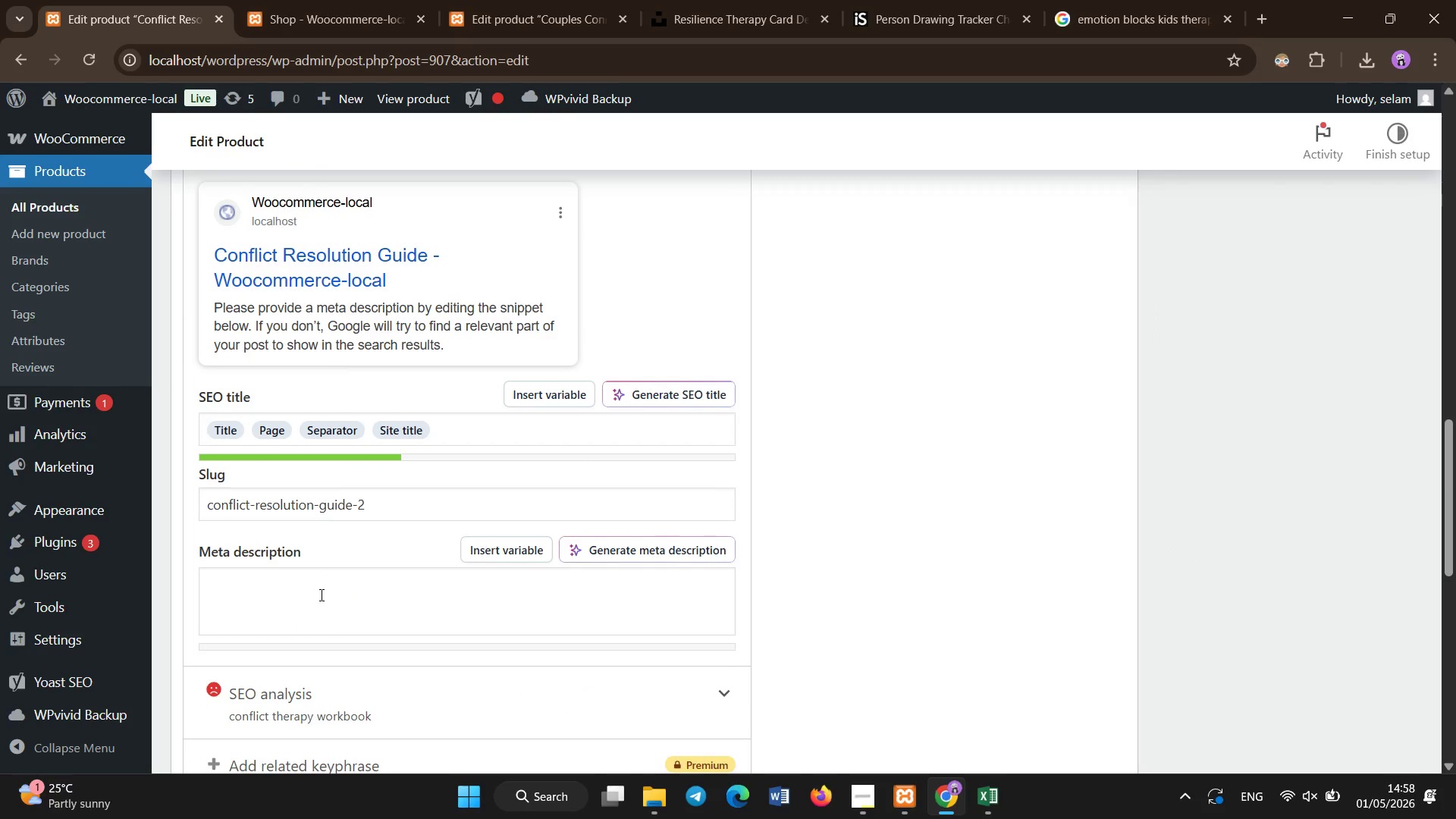 
type(Conflict therapy workbook designed to improve communication skills and relationship repair in counseling environments.)
 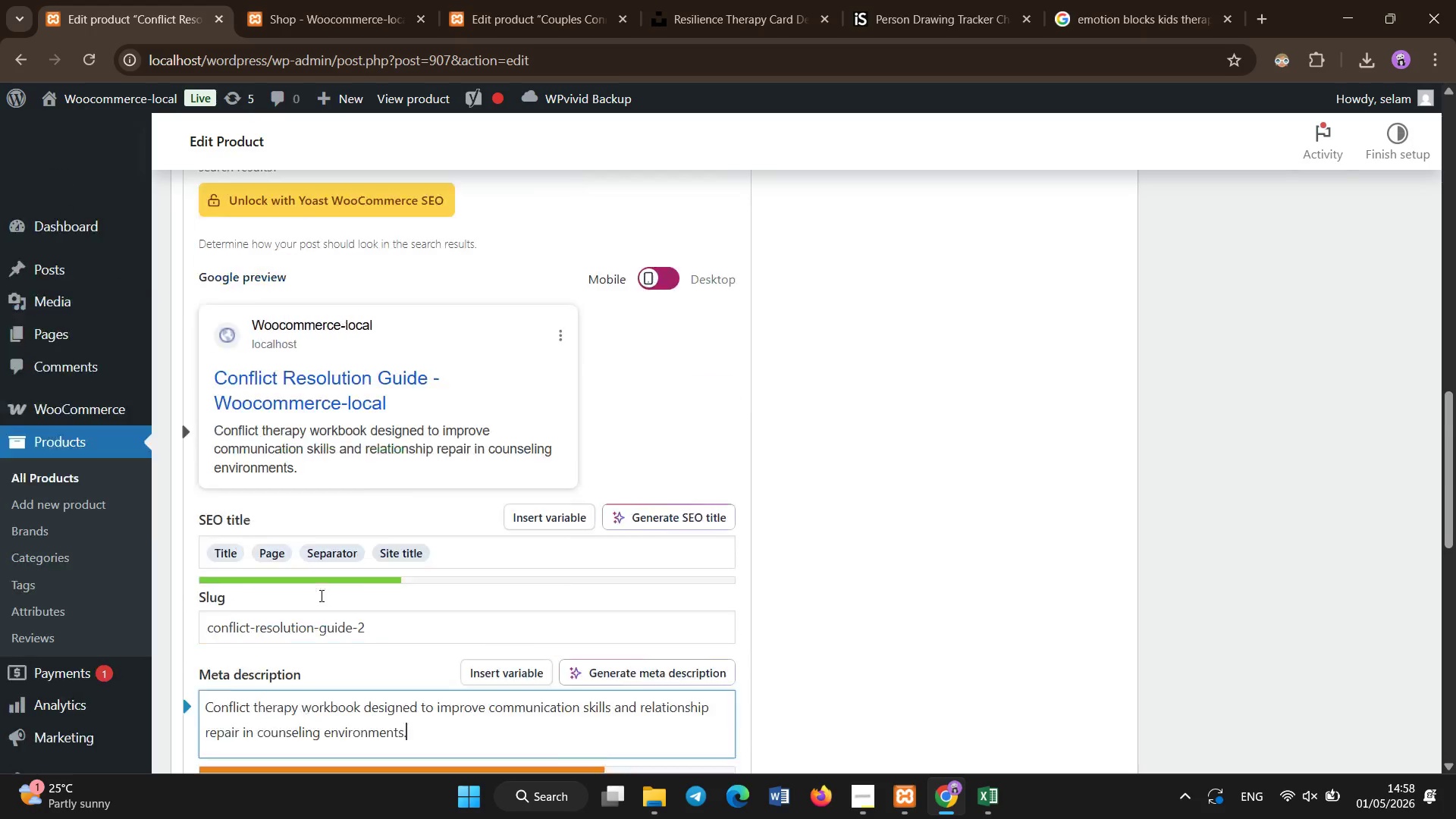 
scroll: coordinate [826, 424], scroll_direction: up, amount: 14.0
 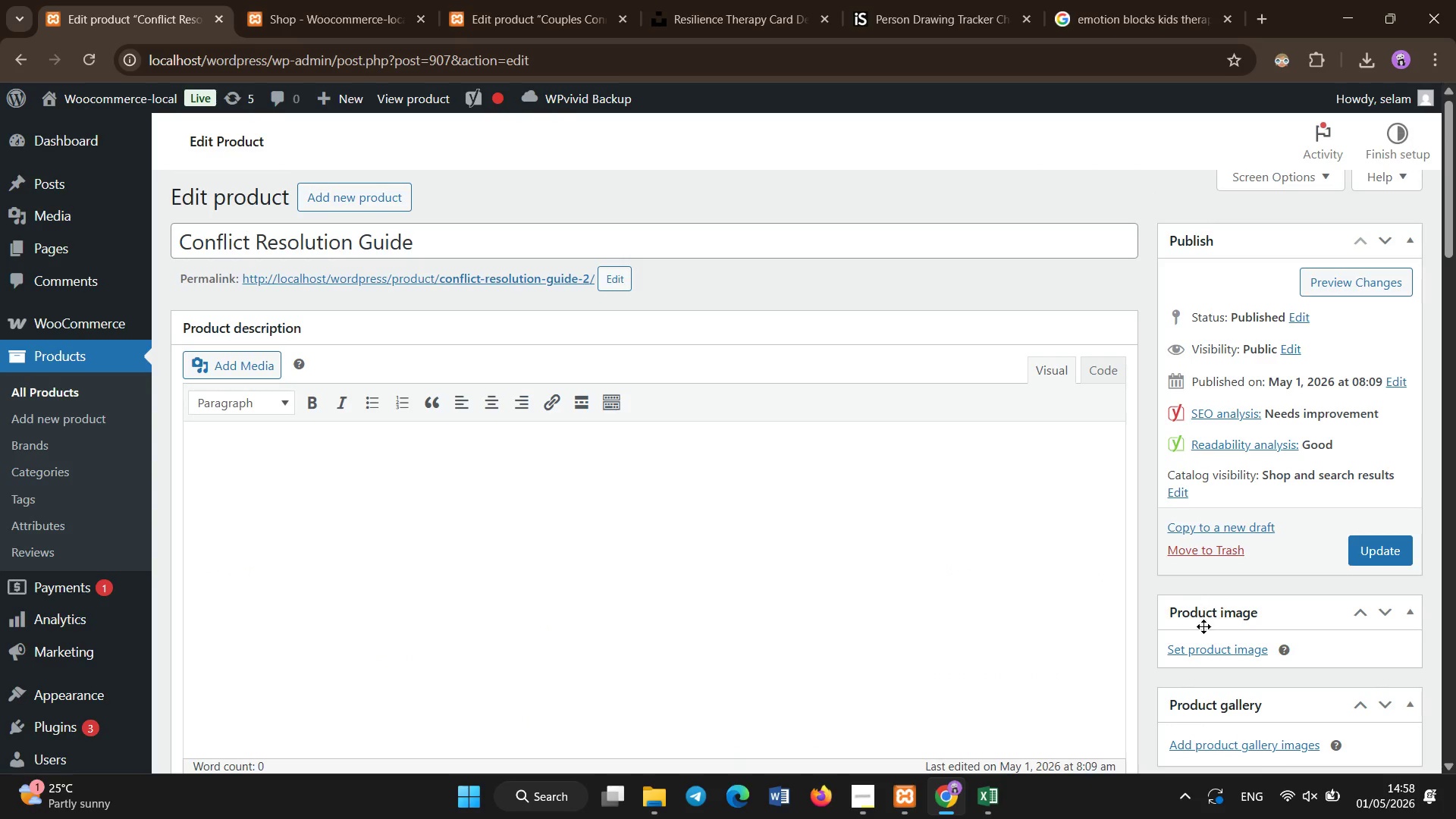 
left_click([1203, 654])
 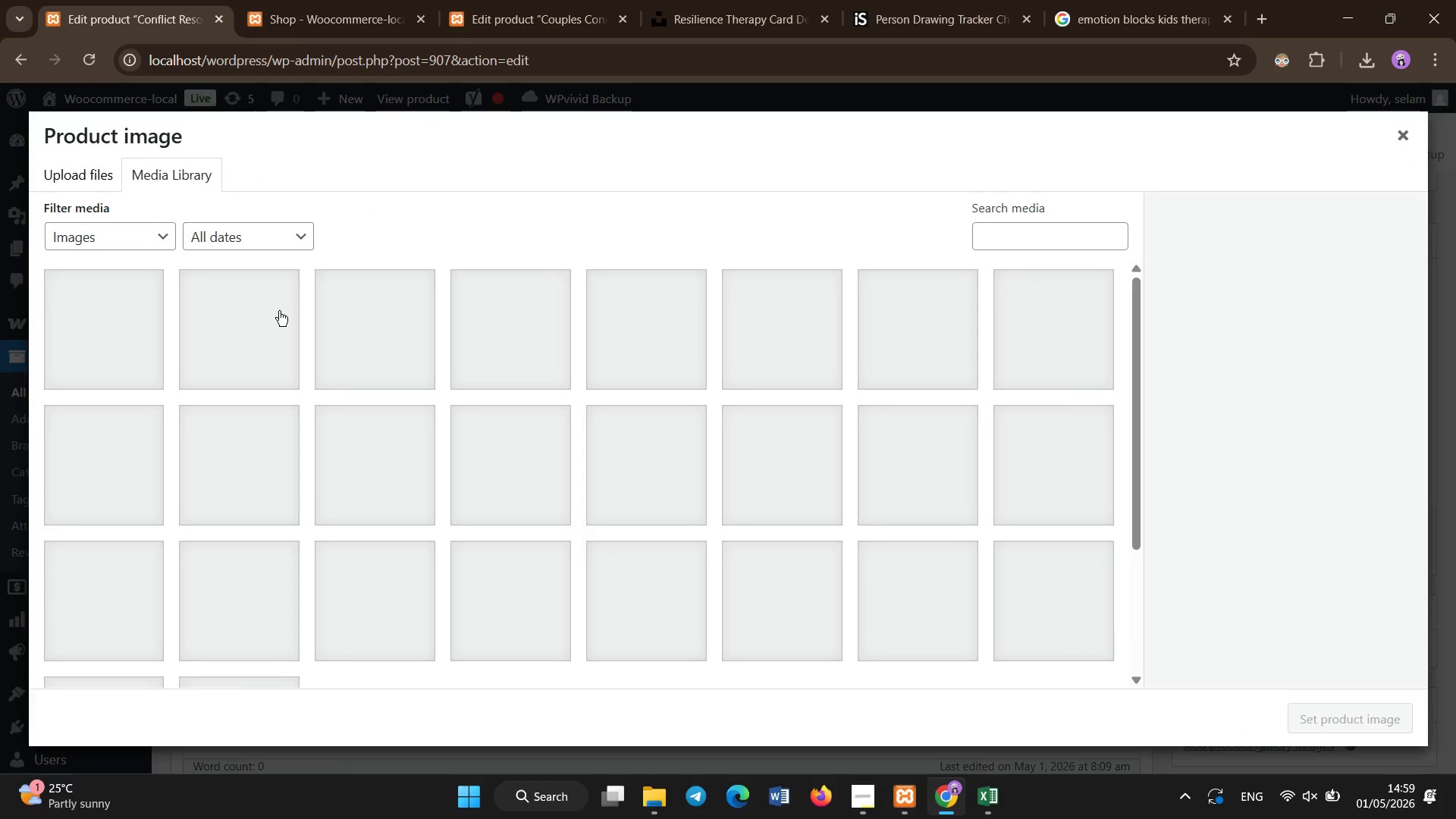 
mouse_move([530, 438])
 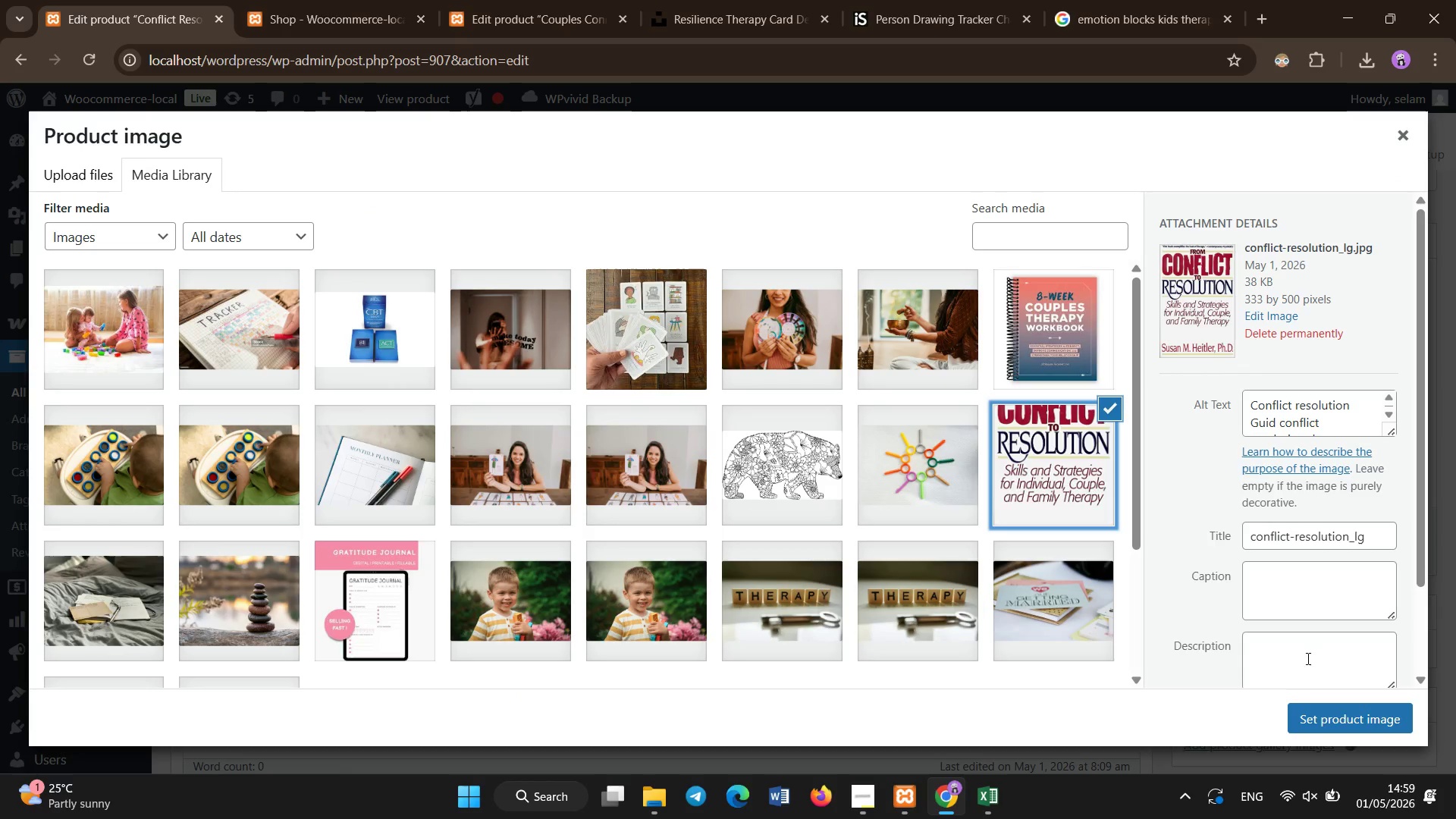 
left_click([1319, 709])
 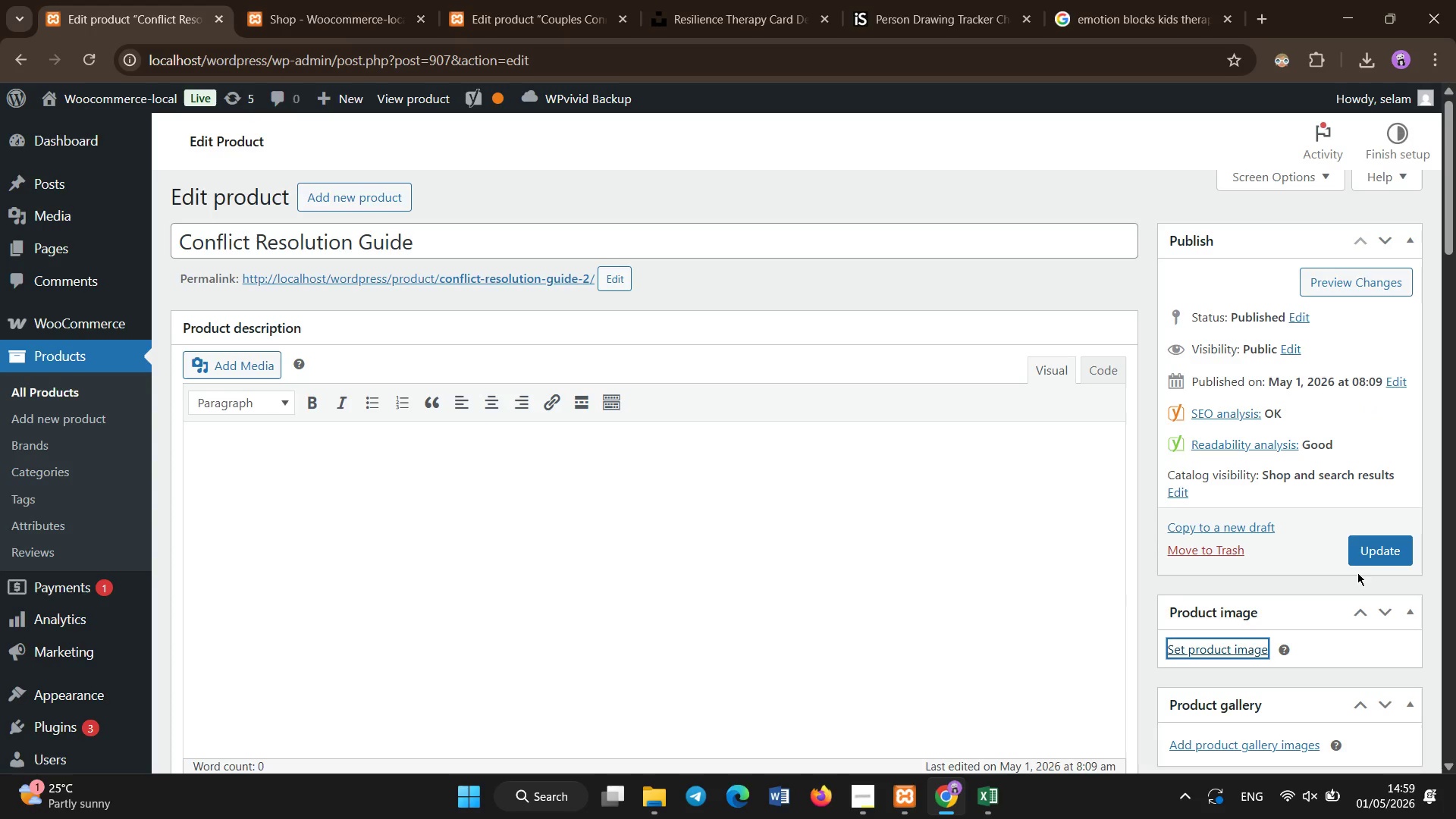 
scroll: coordinate [1355, 566], scroll_direction: down, amount: 3.0
 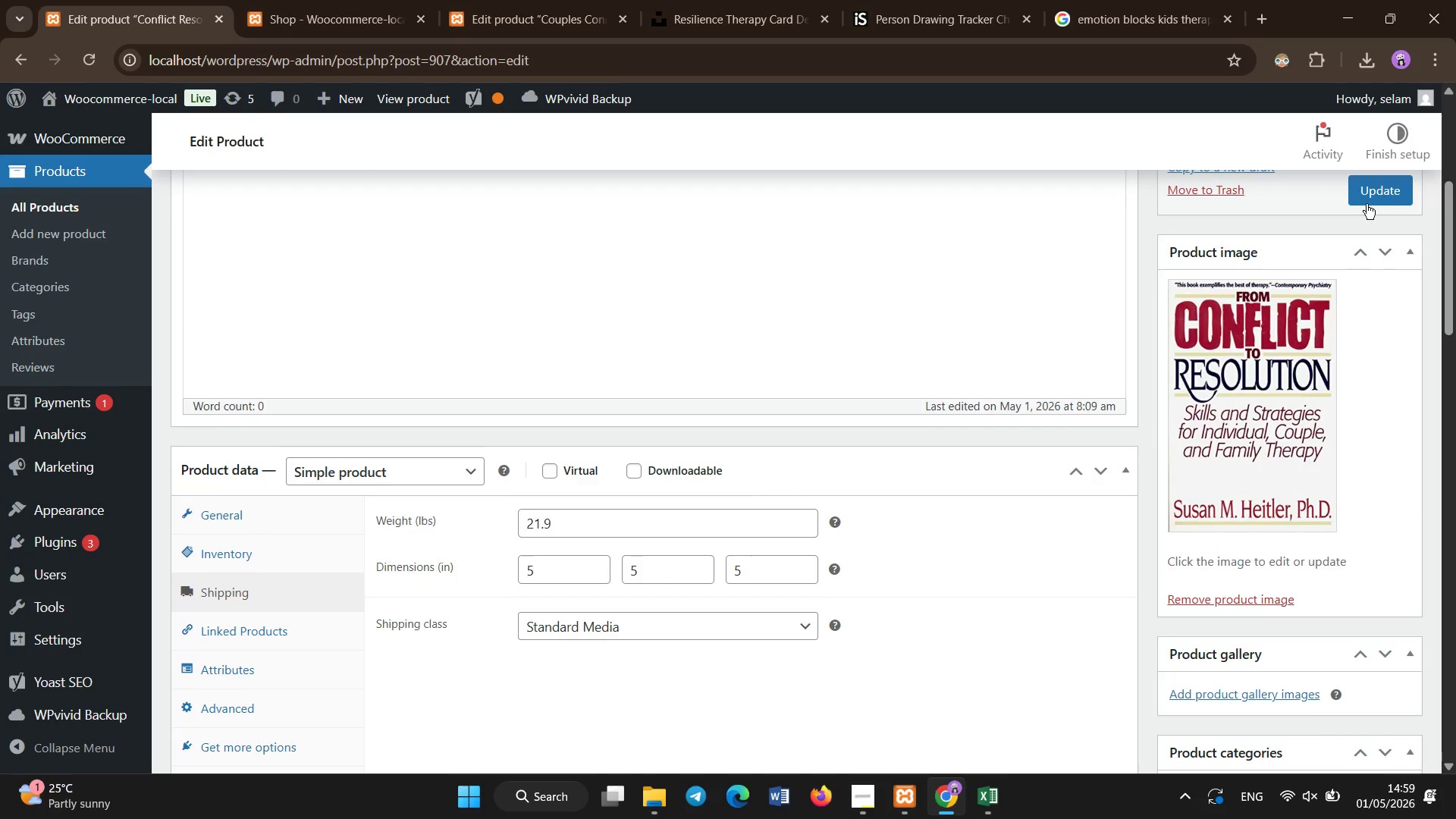 
left_click([1366, 198])
 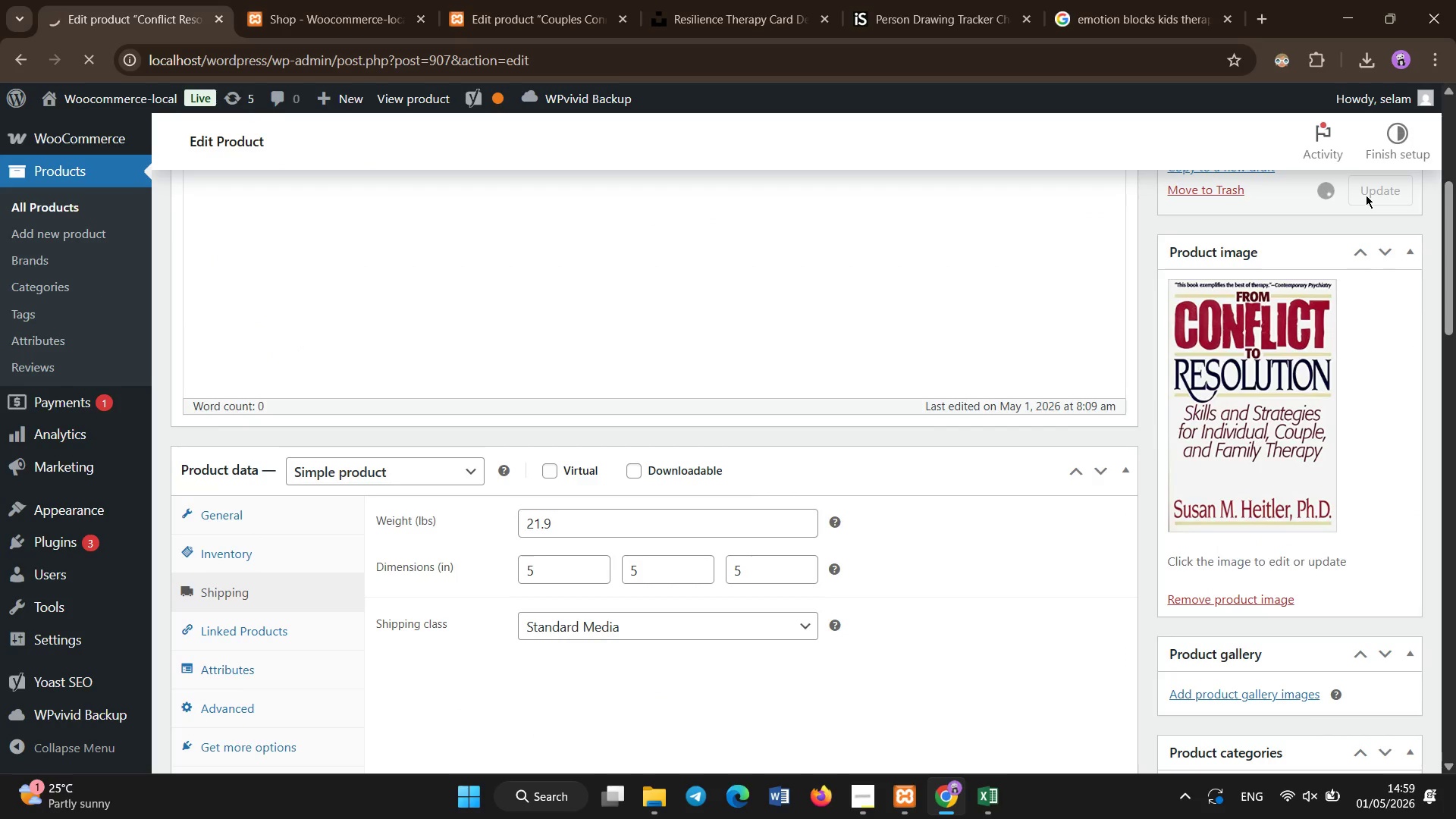 
wait(5.03)
 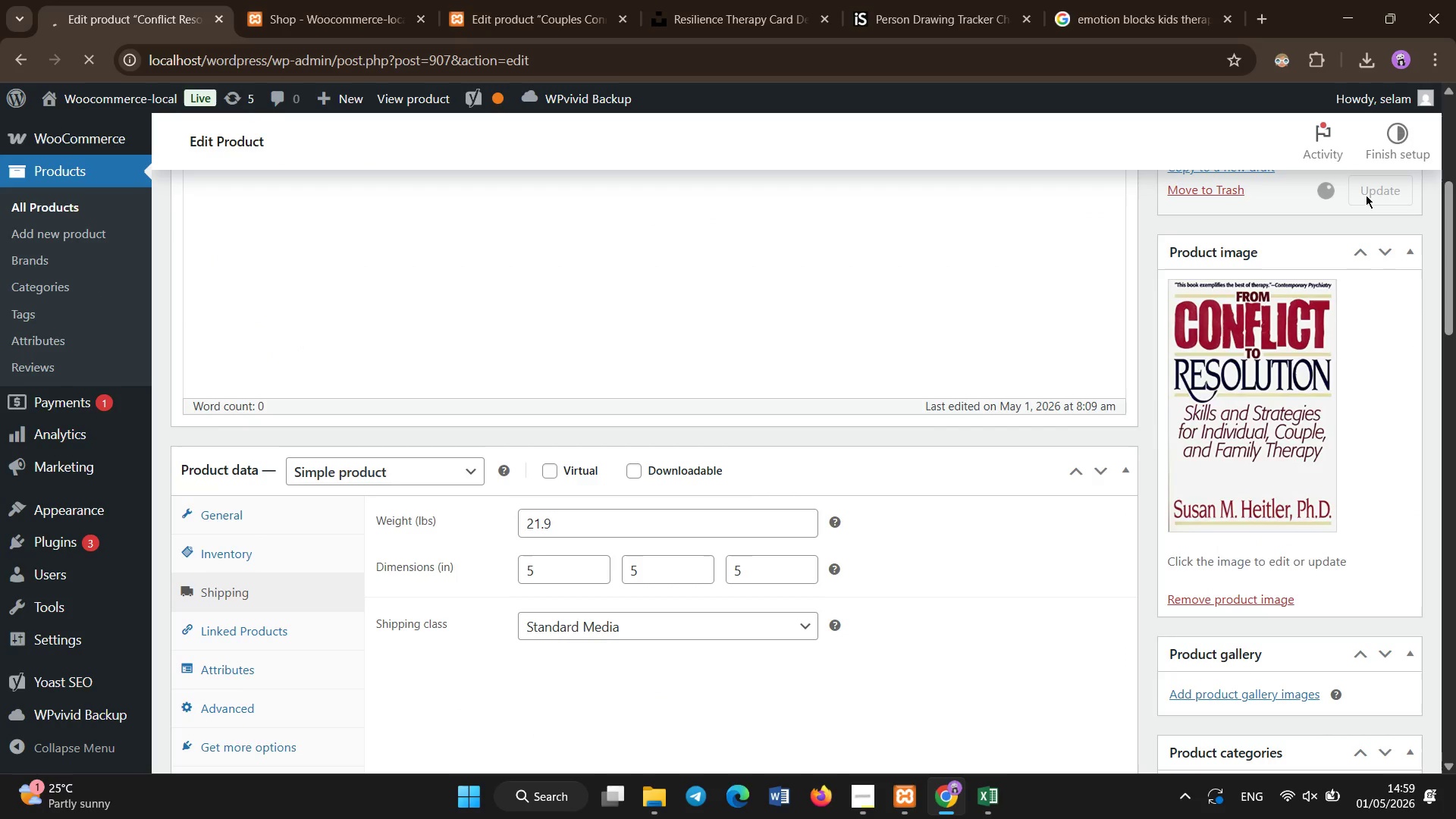 
left_click_drag(start_coordinate=[1455, 246], to_coordinate=[1455, 128])
 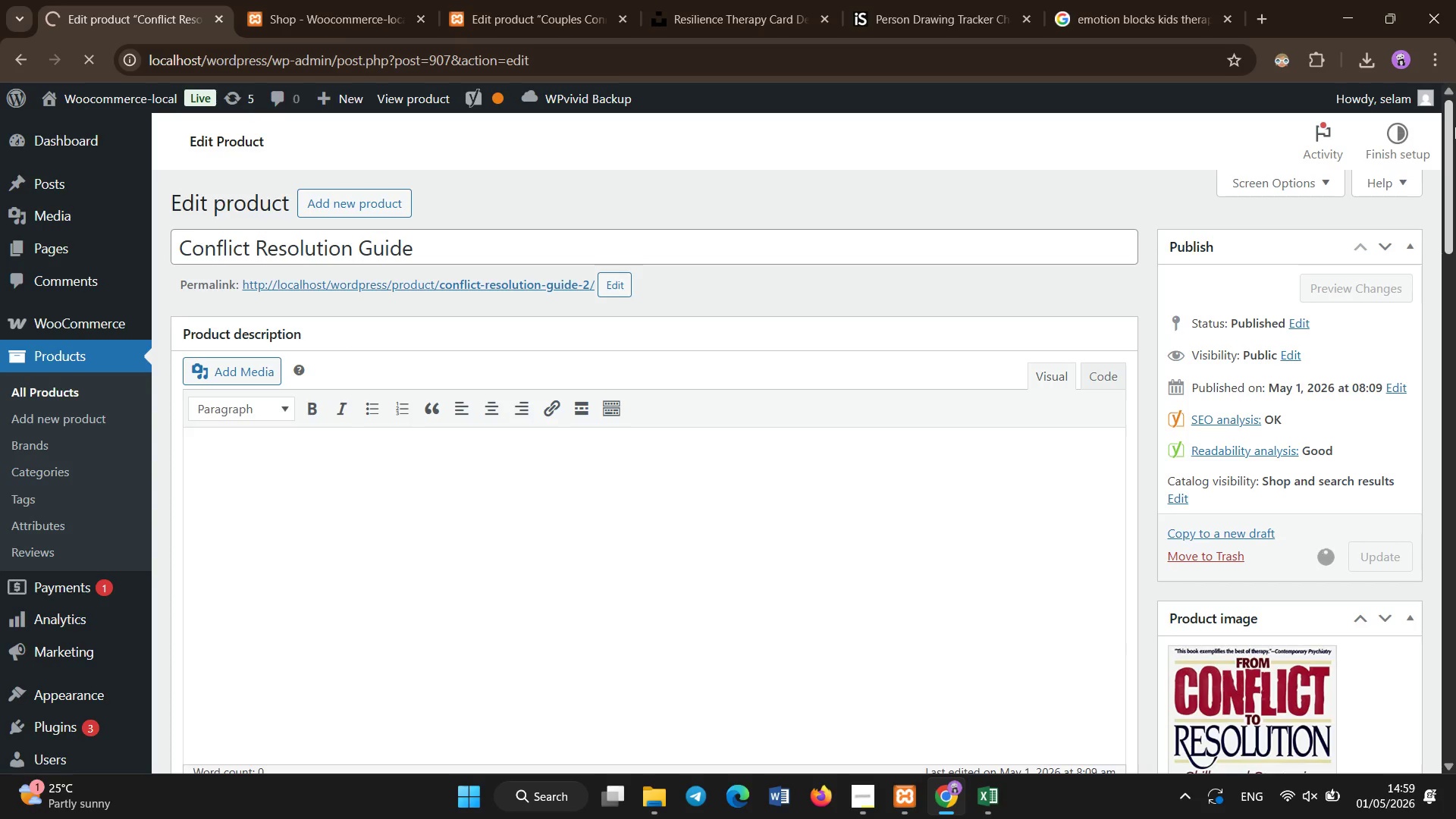 
wait(13.39)
 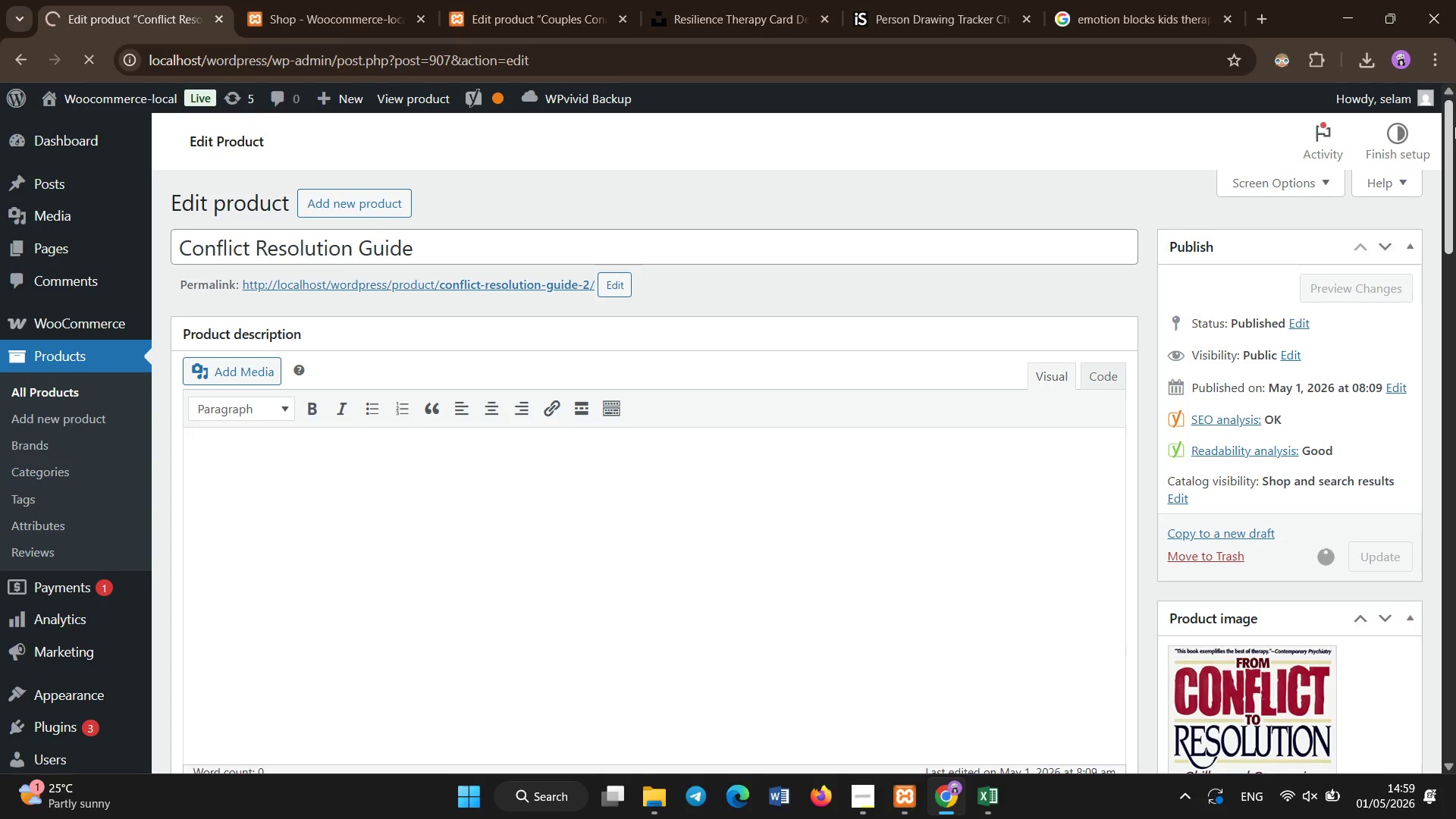 
left_click([93, 387])
 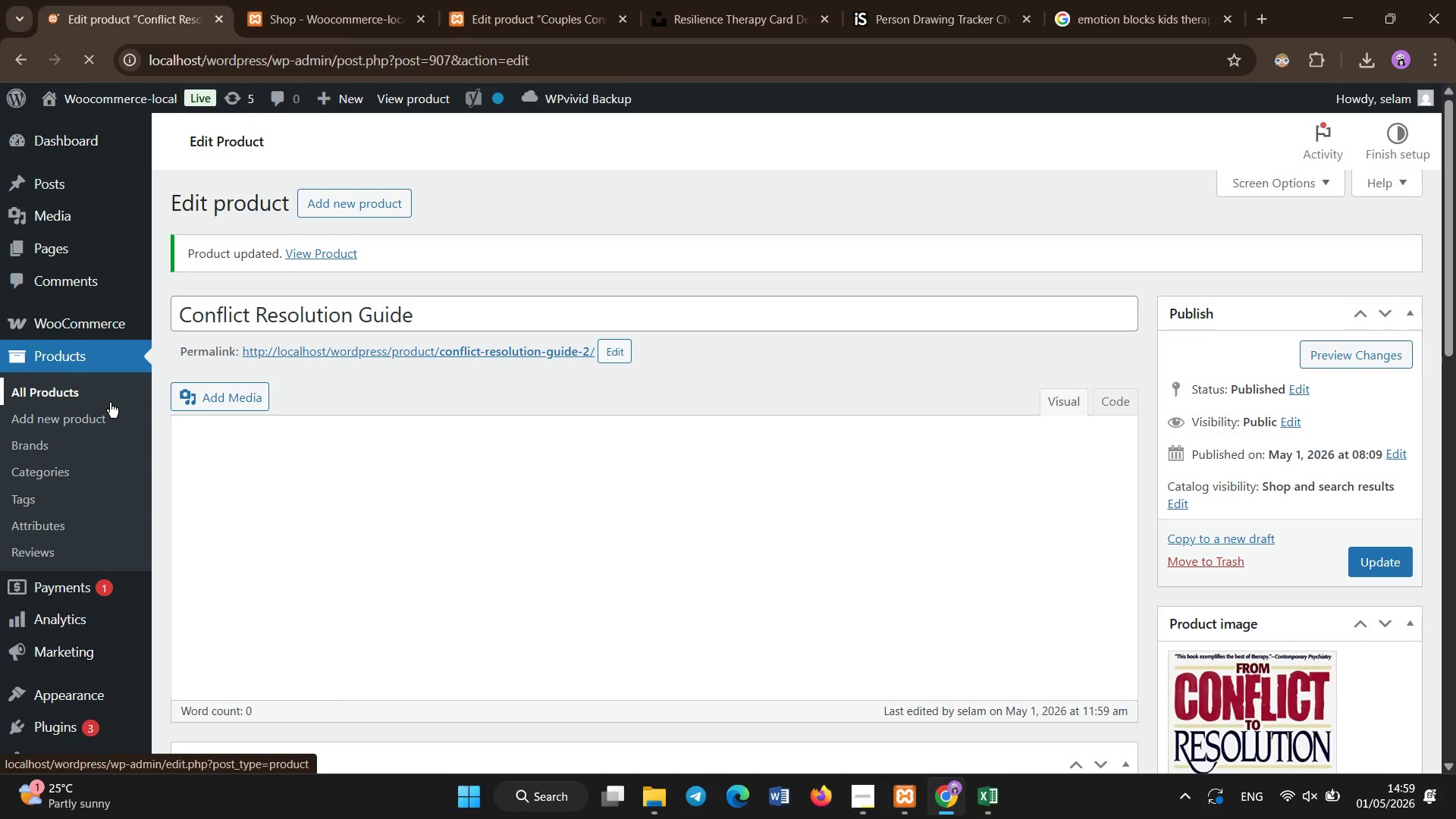 
wait(15.19)
 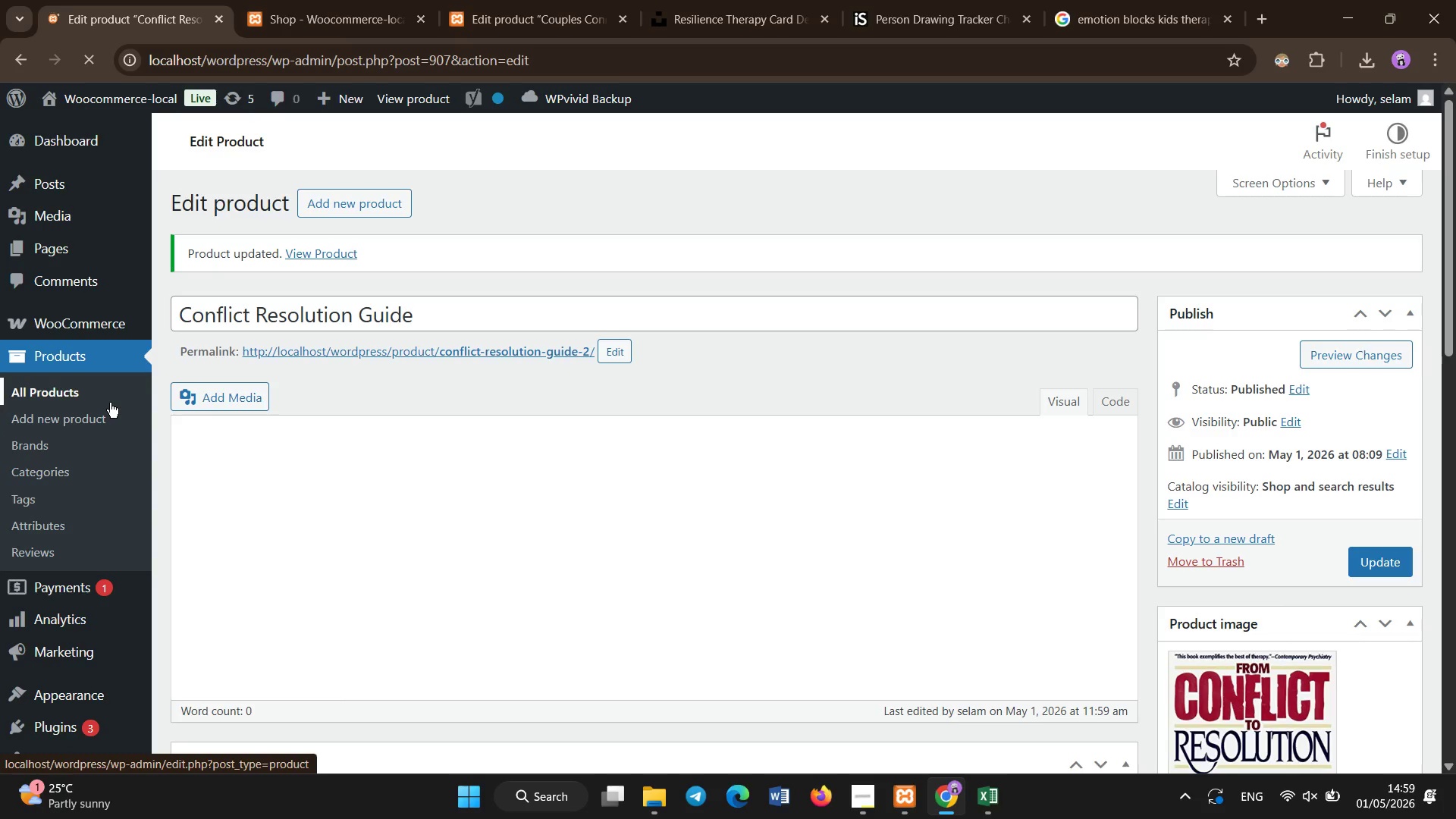 
scroll: coordinate [618, 398], scroll_direction: down, amount: 14.0
 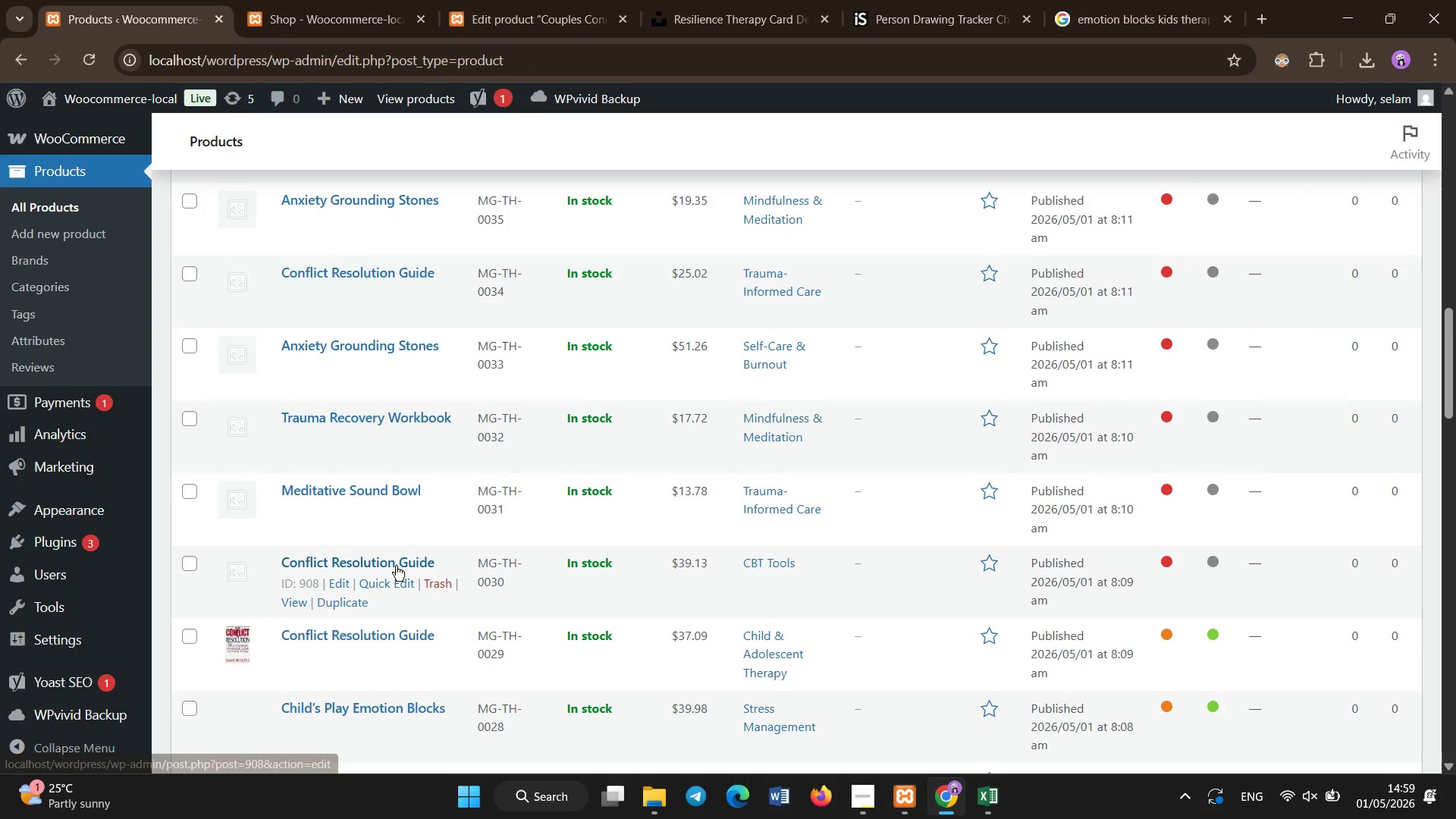 
left_click([396, 566])
 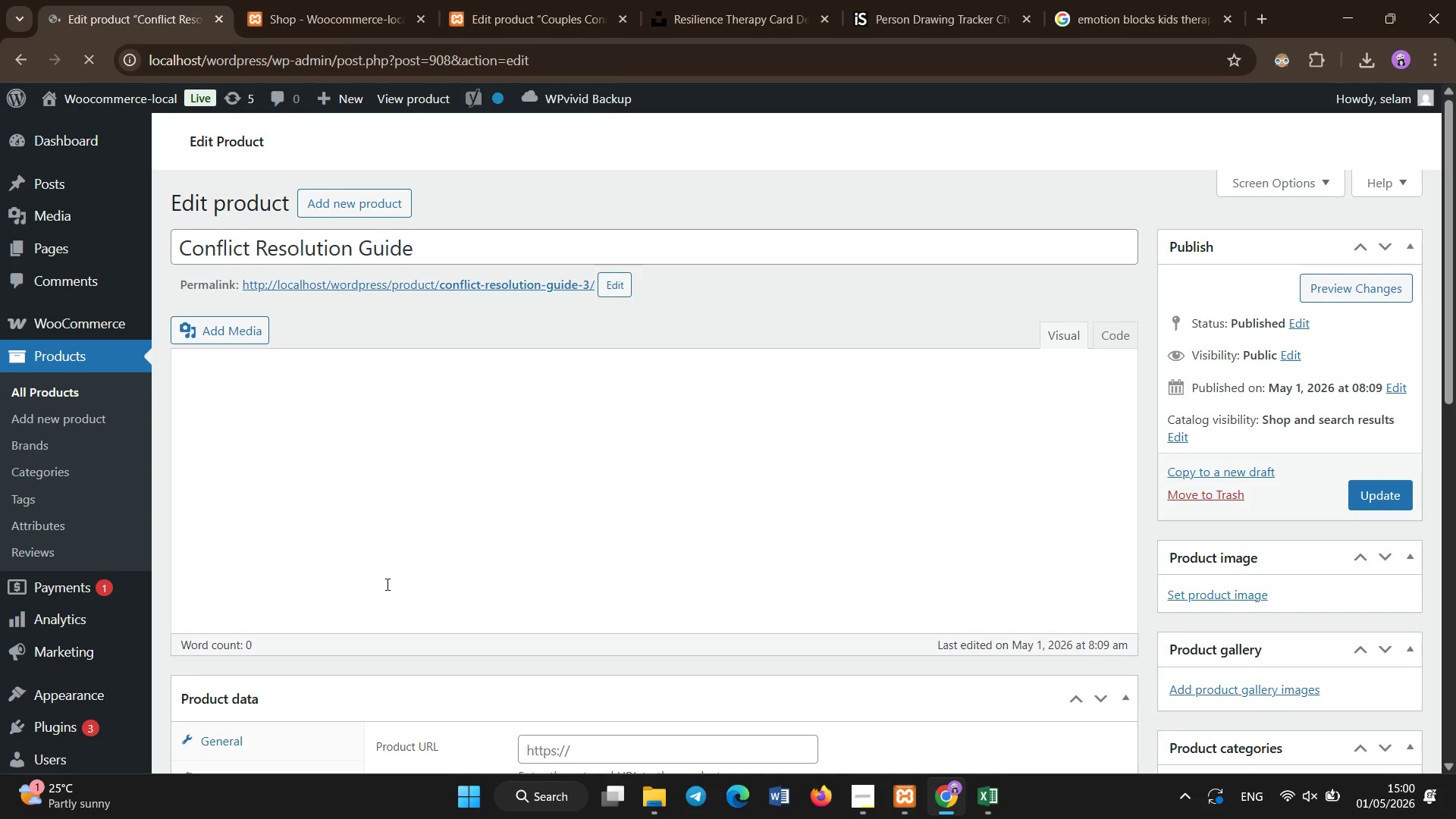 
wait(16.92)
 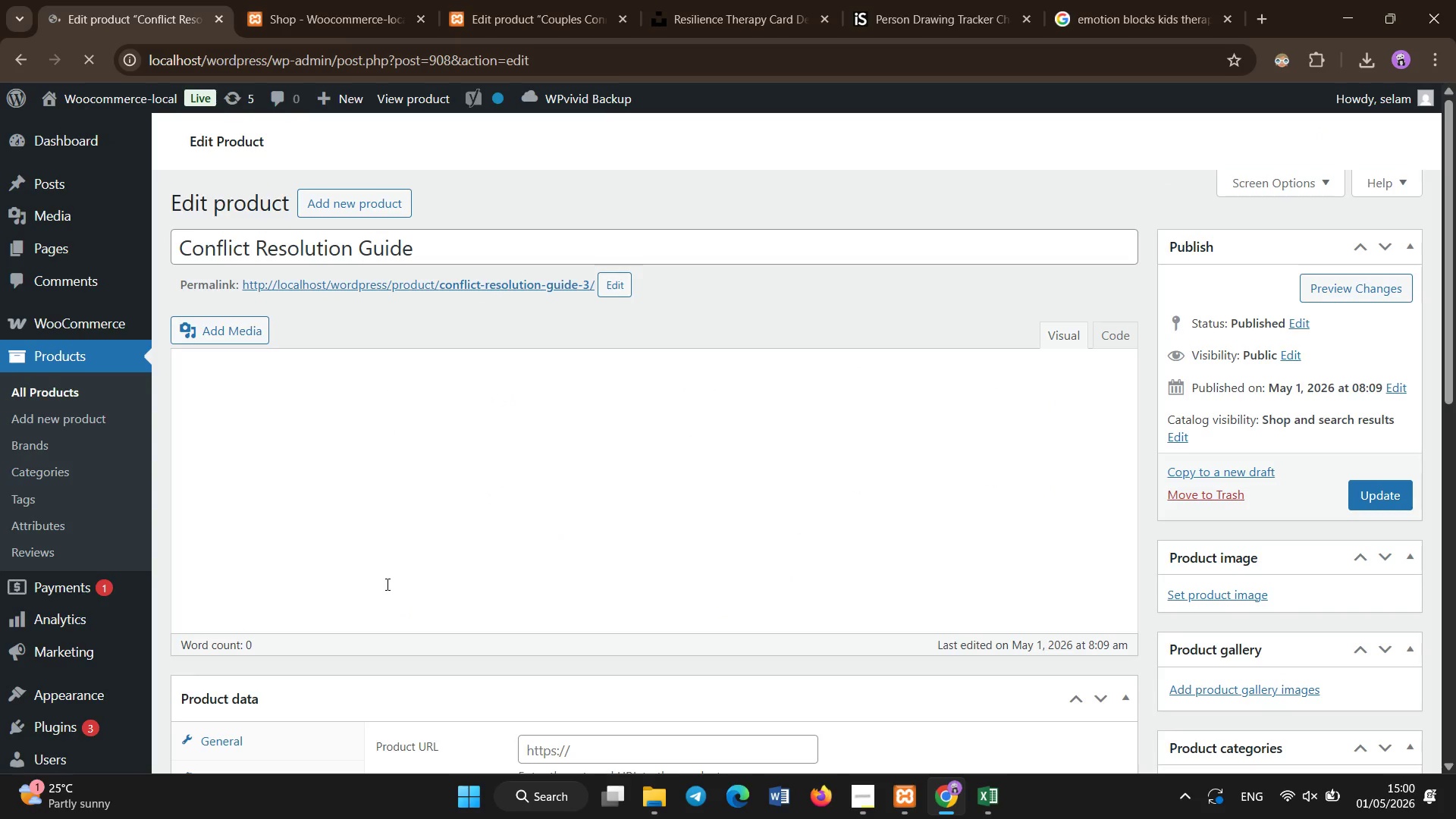 
scroll: coordinate [496, 425], scroll_direction: down, amount: 7.0
 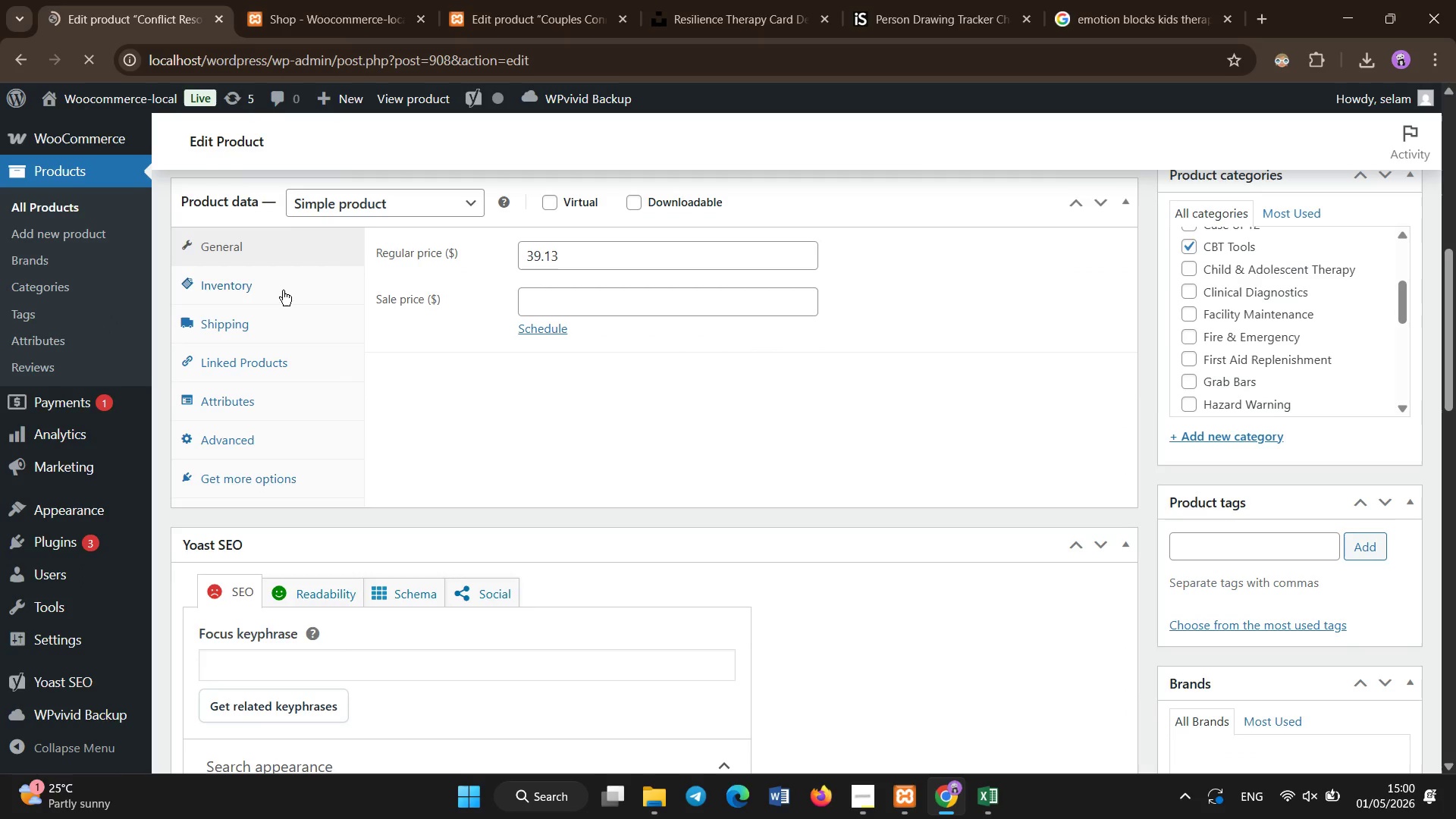 
left_click([283, 289])
 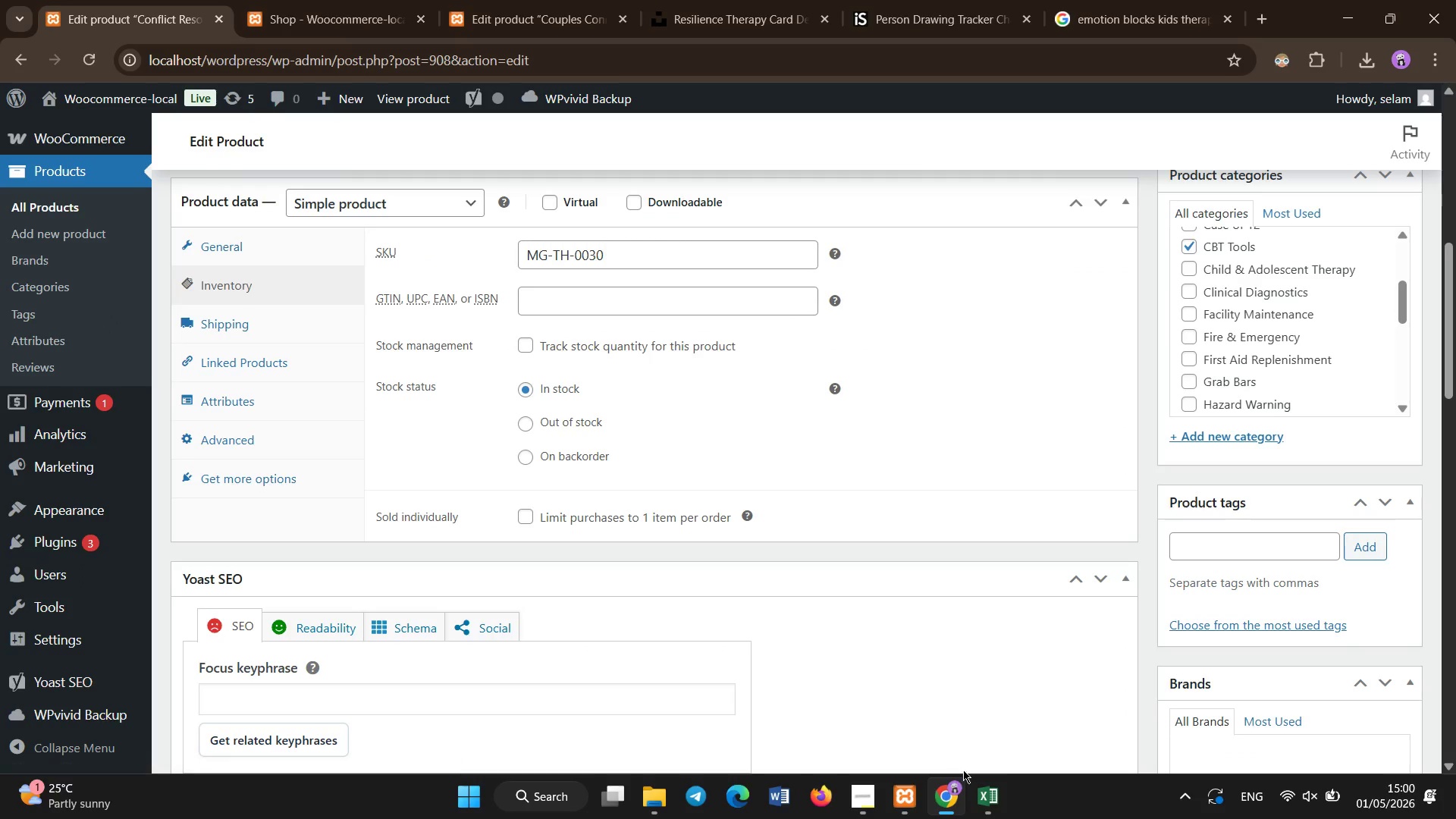 
left_click([976, 777])
 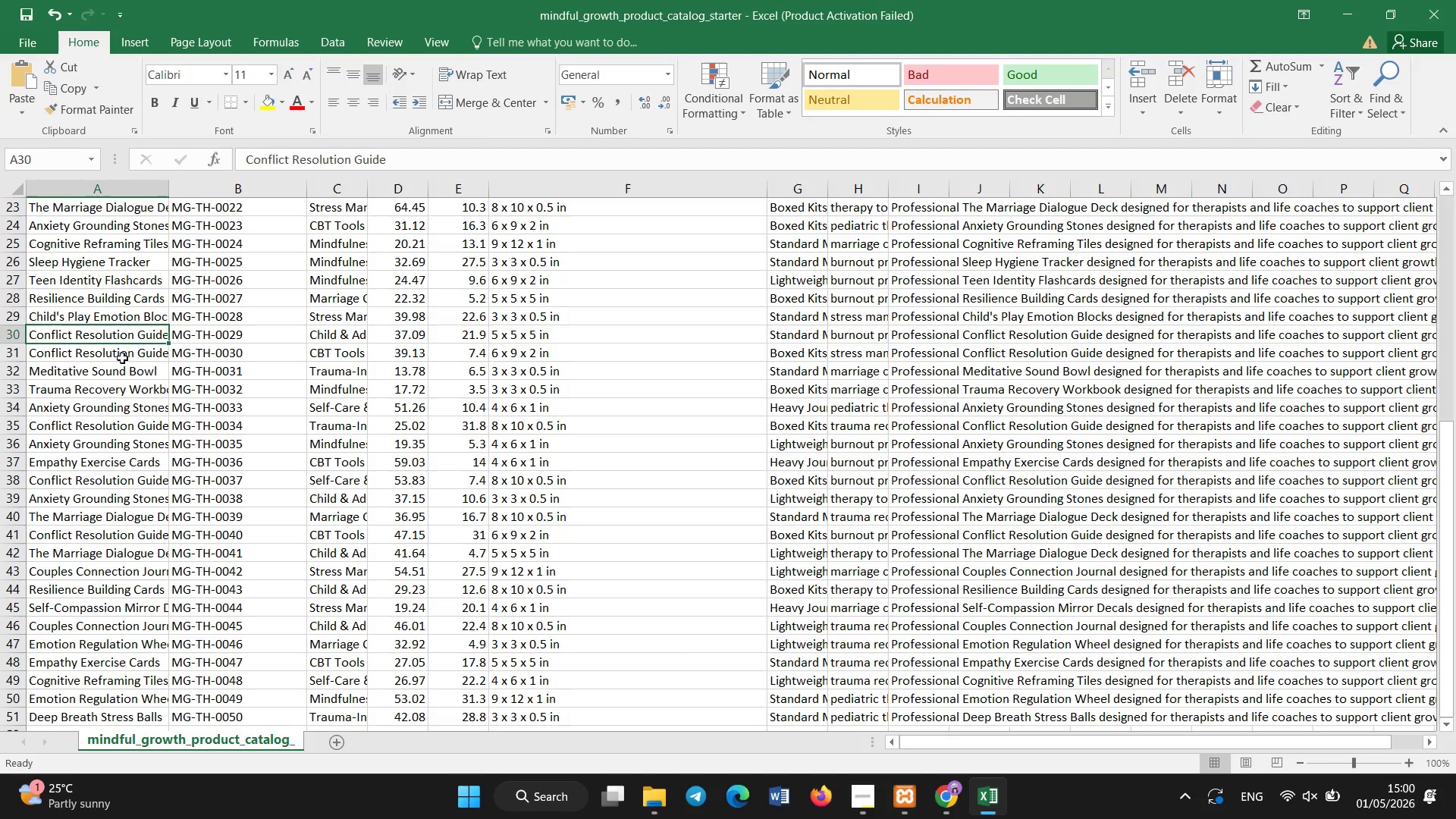 
left_click([112, 365])
 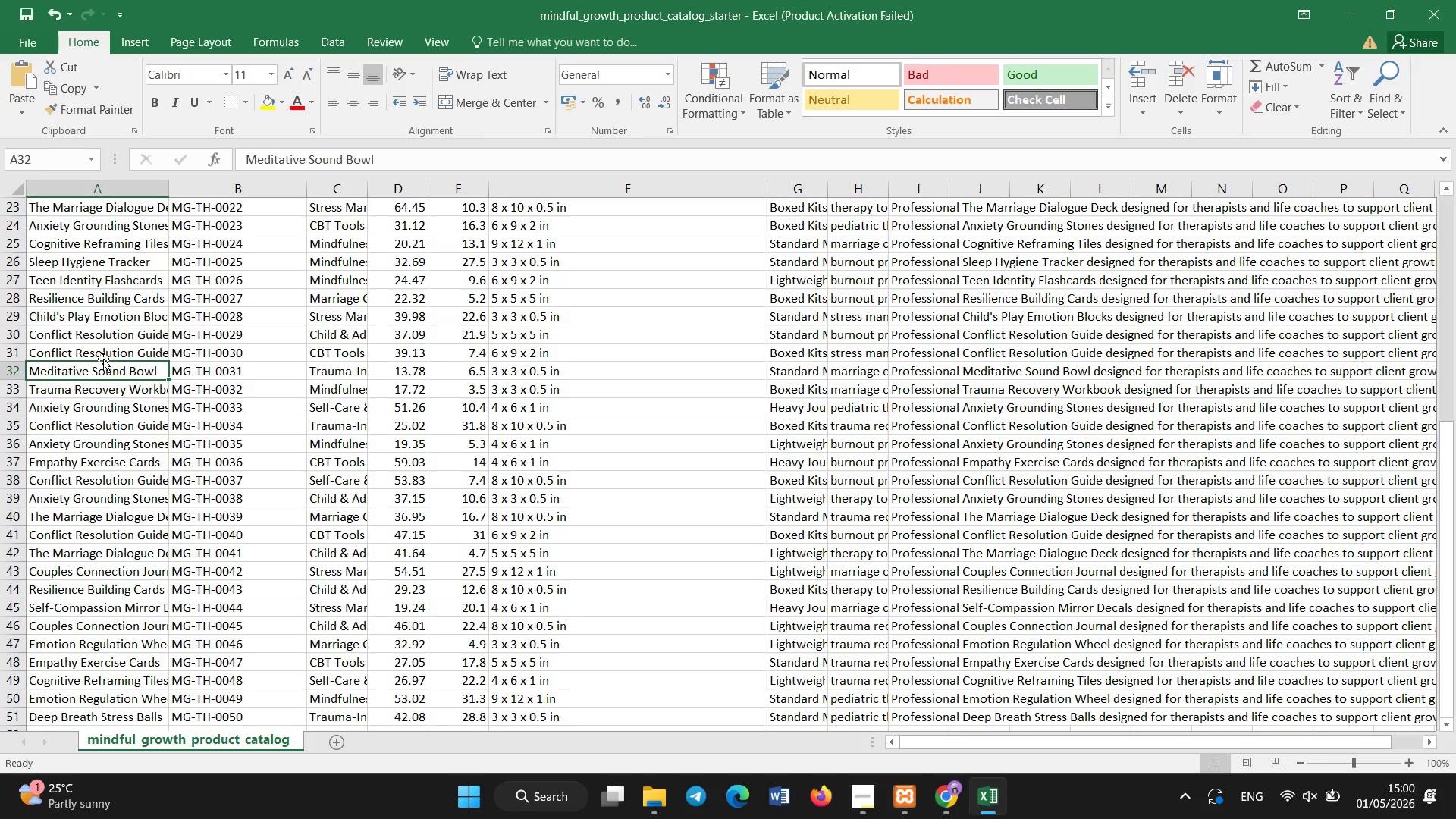 
left_click([103, 359])
 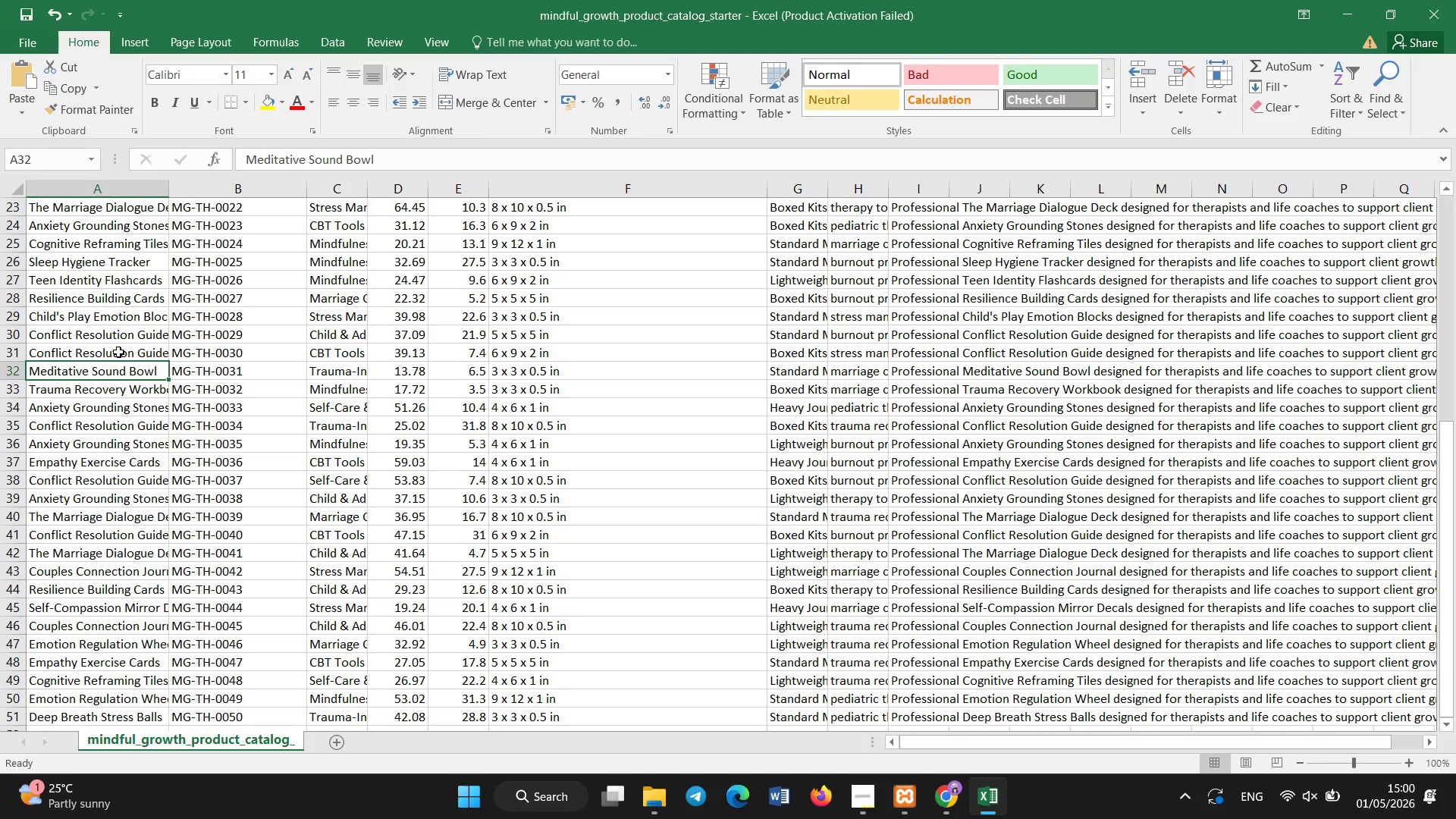 
left_click([125, 356])
 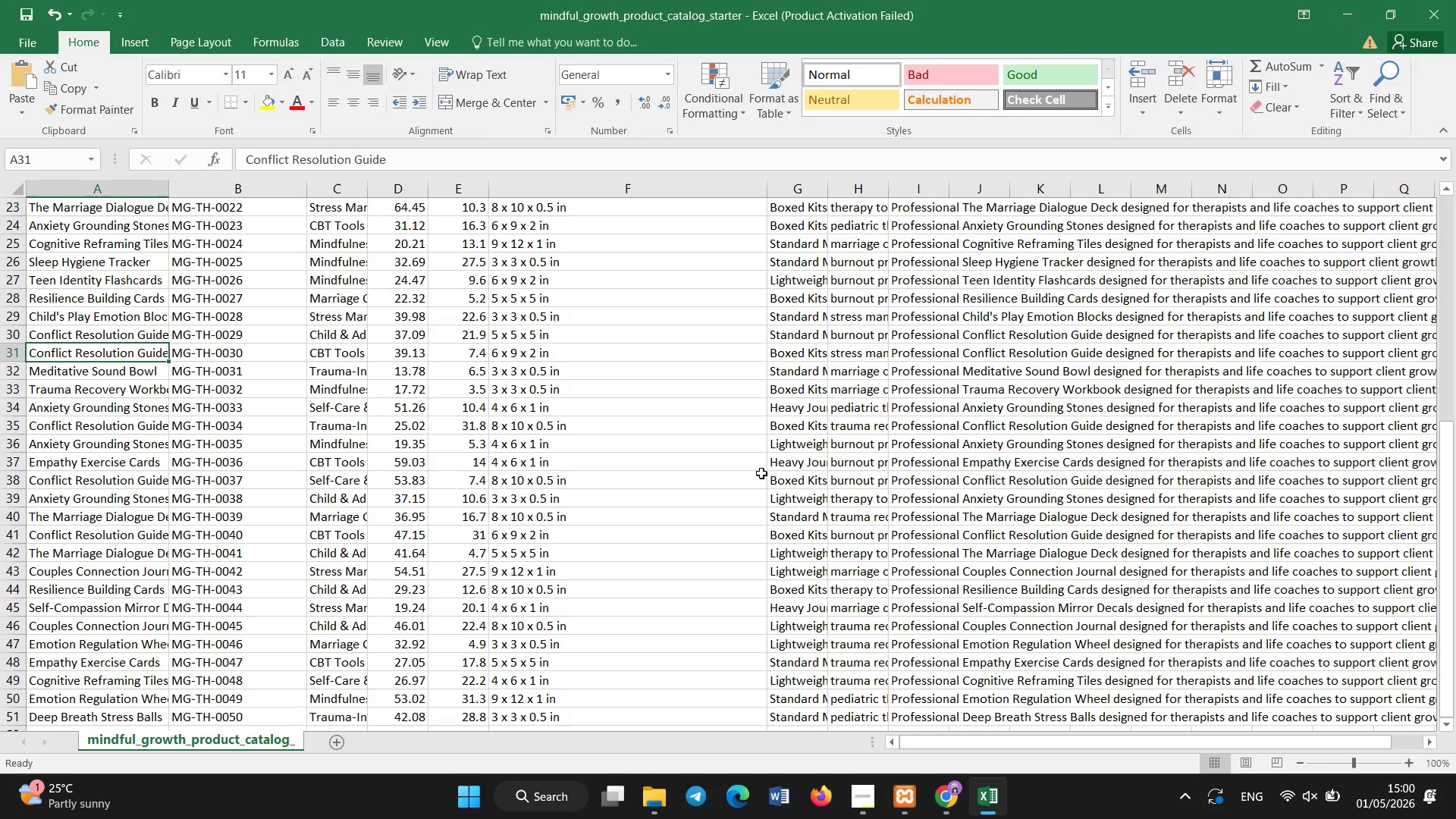 
left_click([950, 792])
 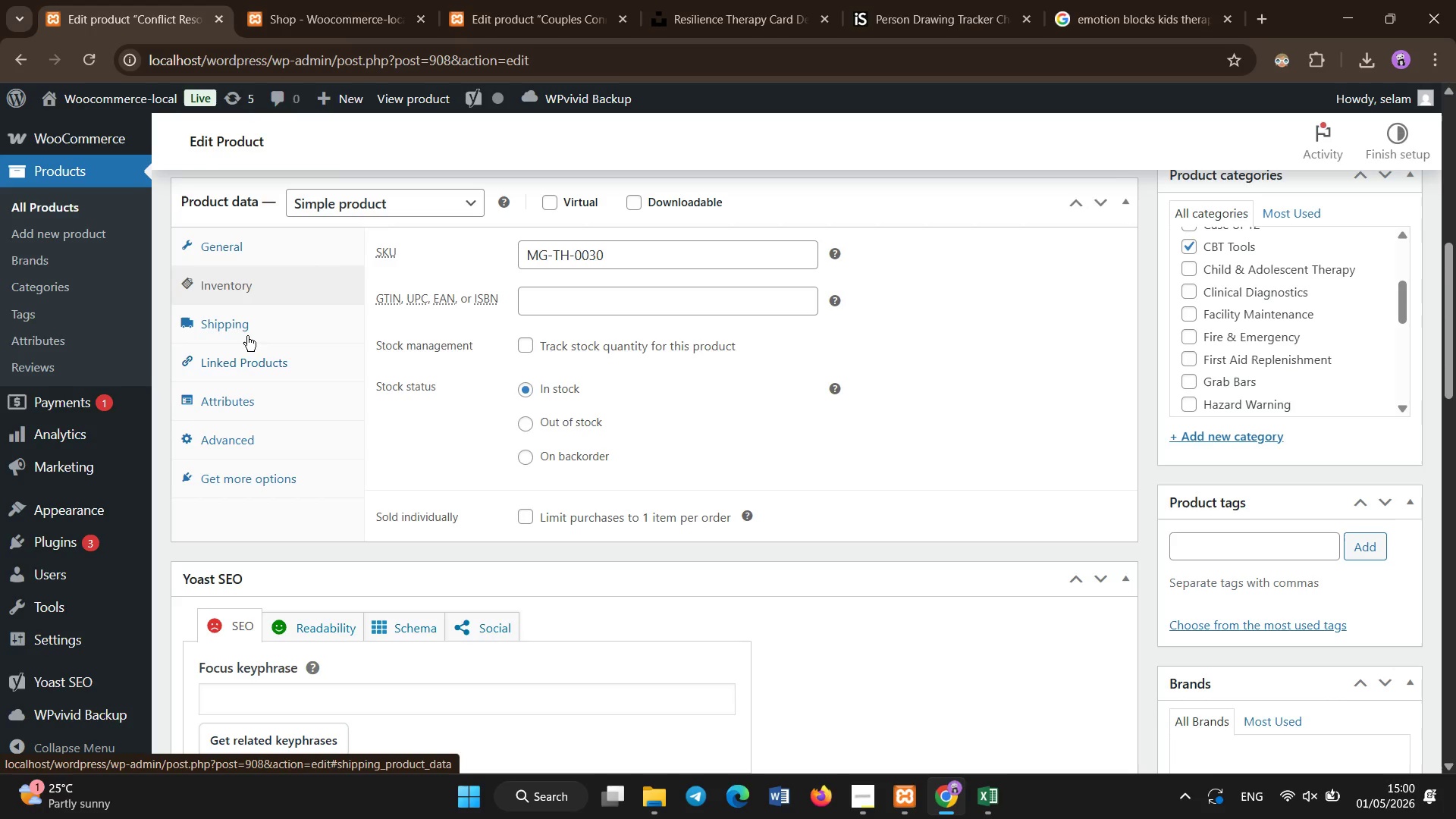 
left_click([247, 318])
 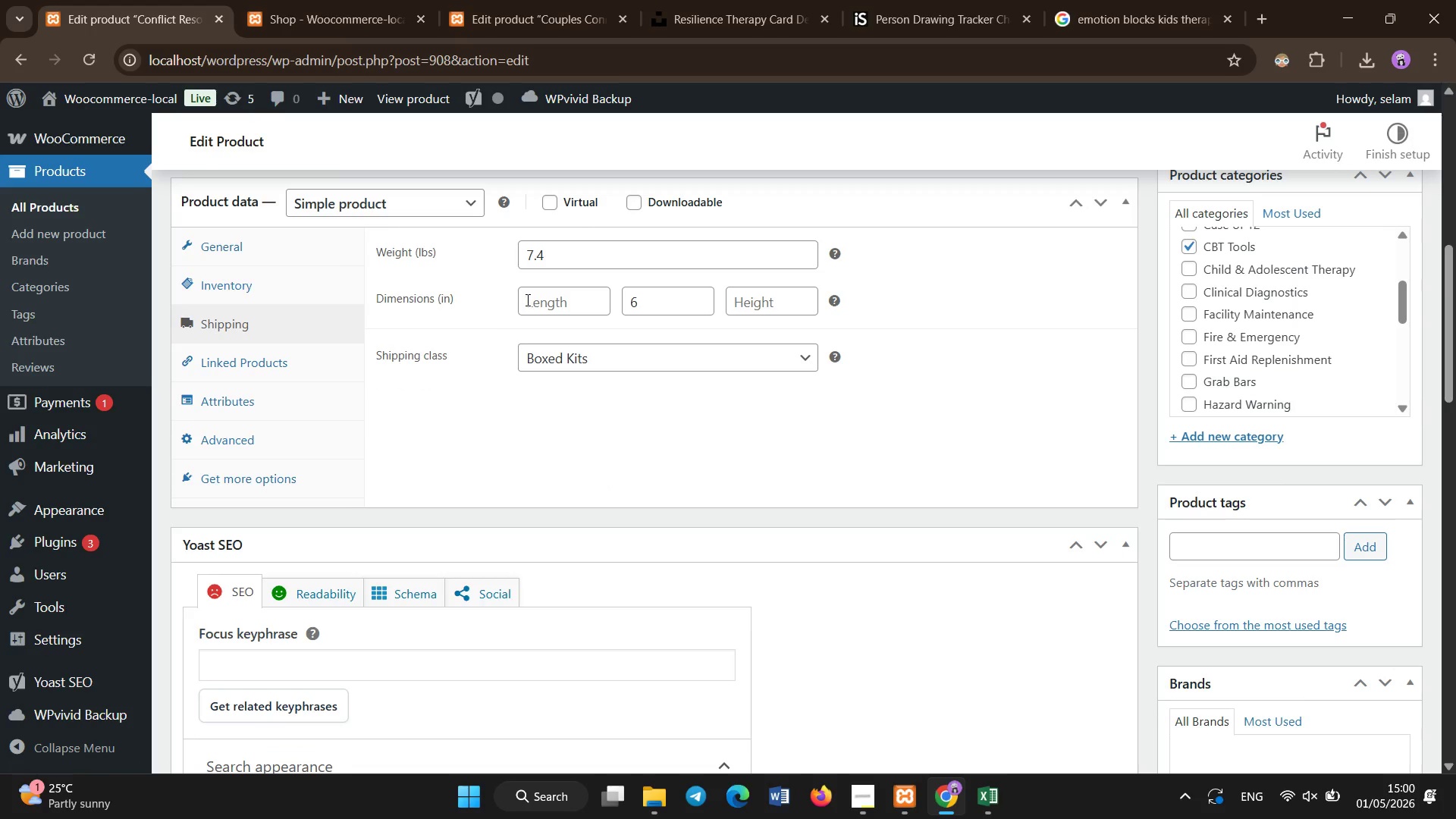 
left_click([529, 300])
 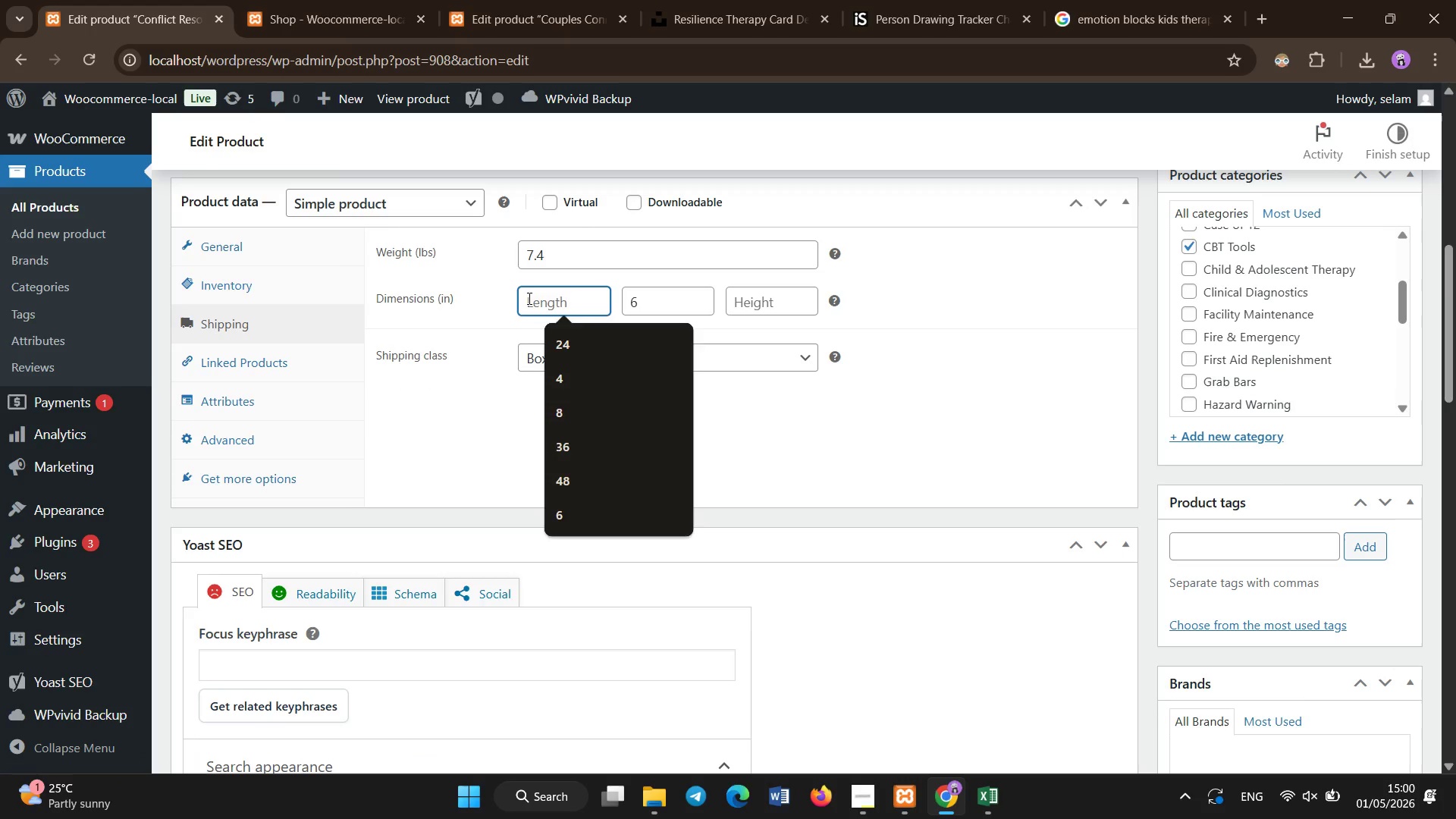 
key(Numpad6)
 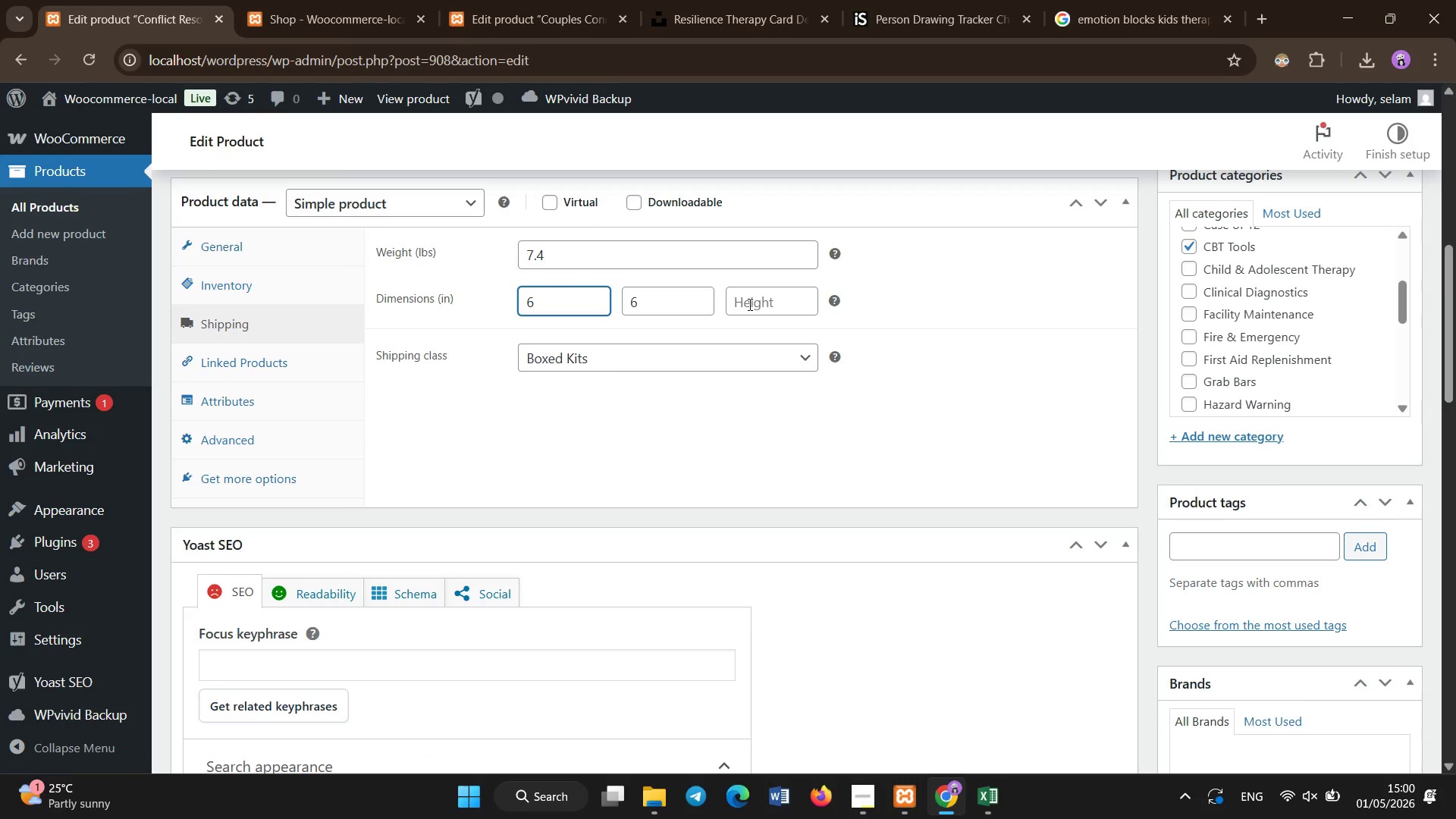 
left_click([714, 304])
 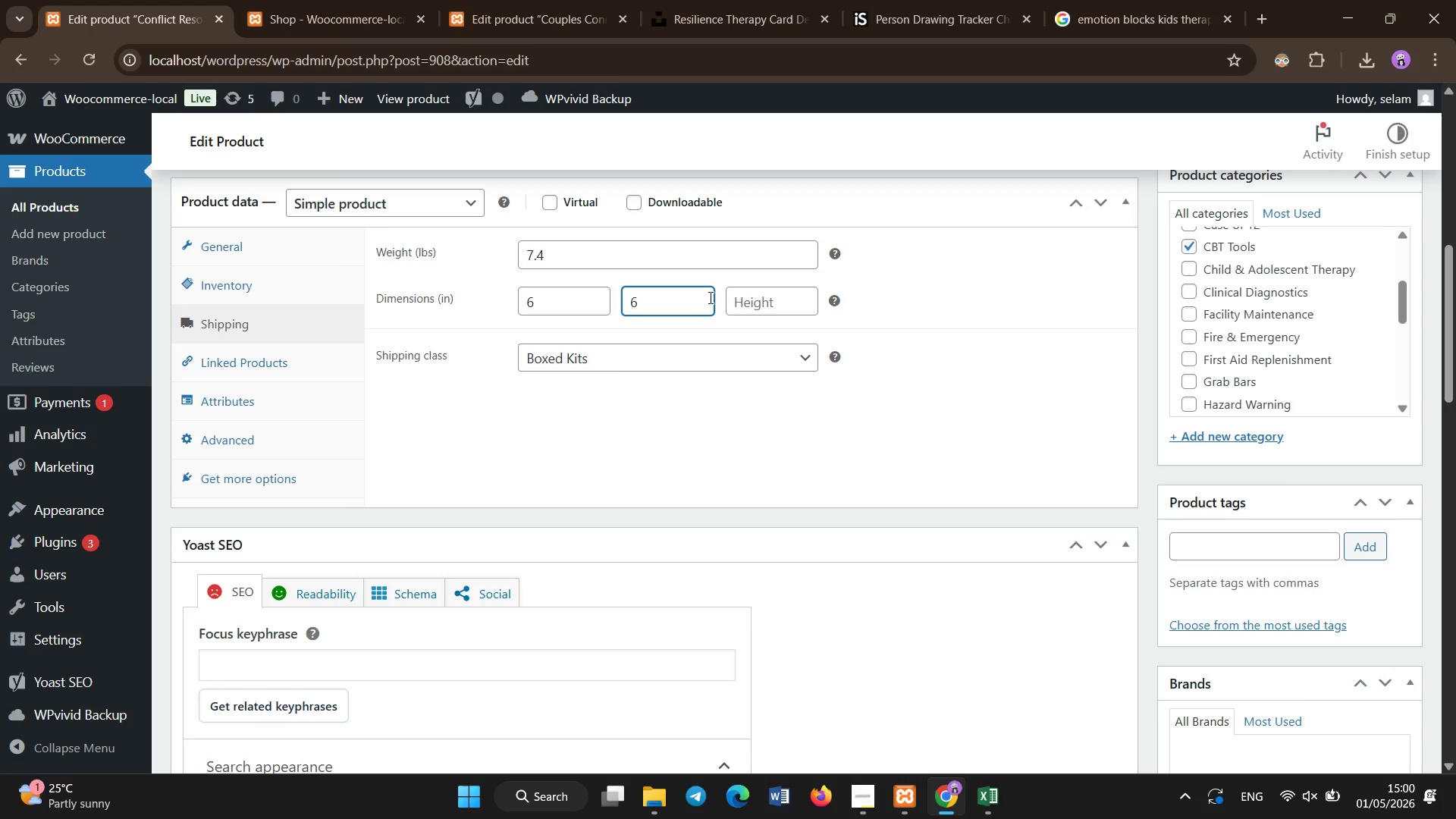 
key(Backspace)
 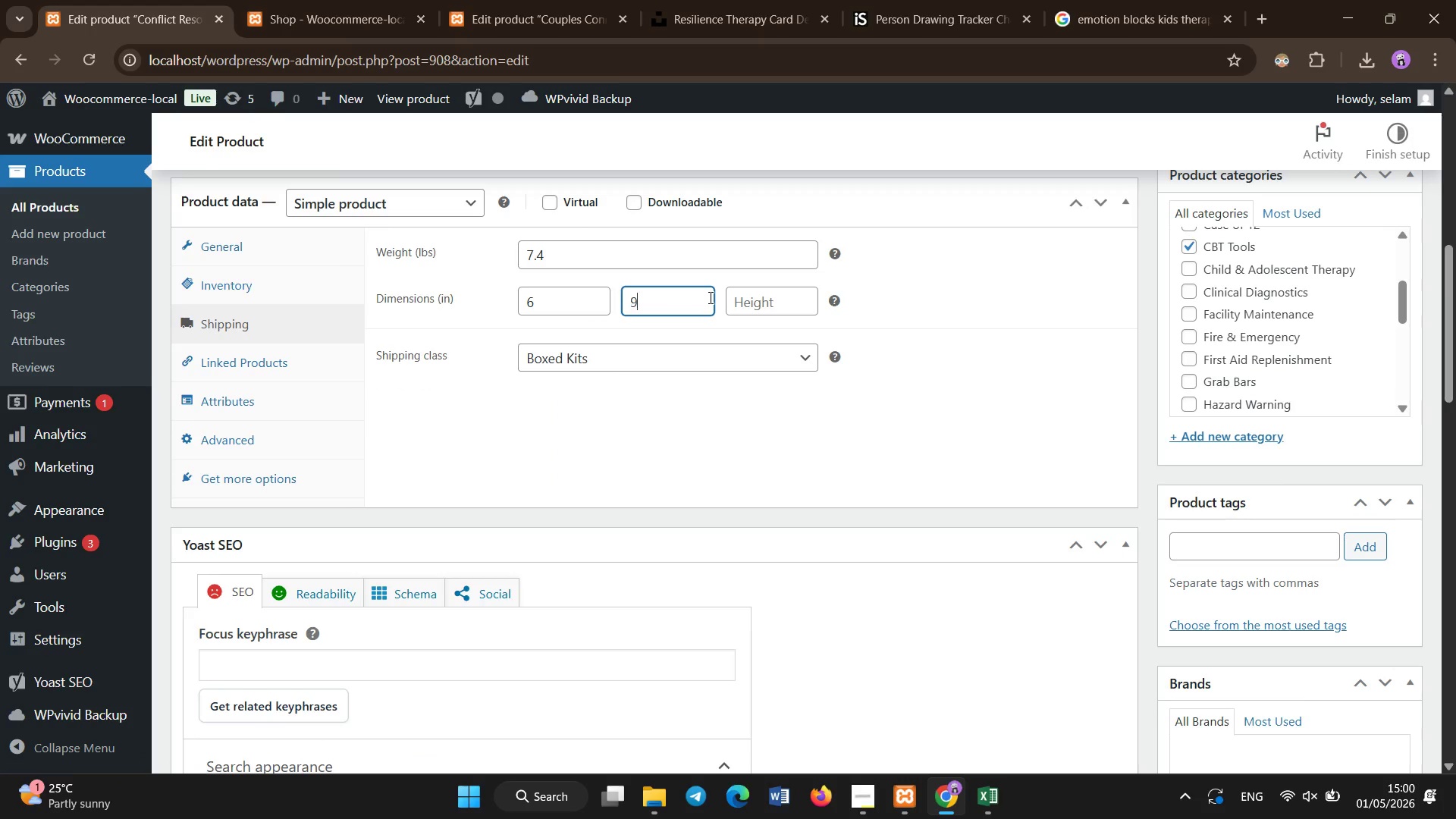 
key(Numpad9)
 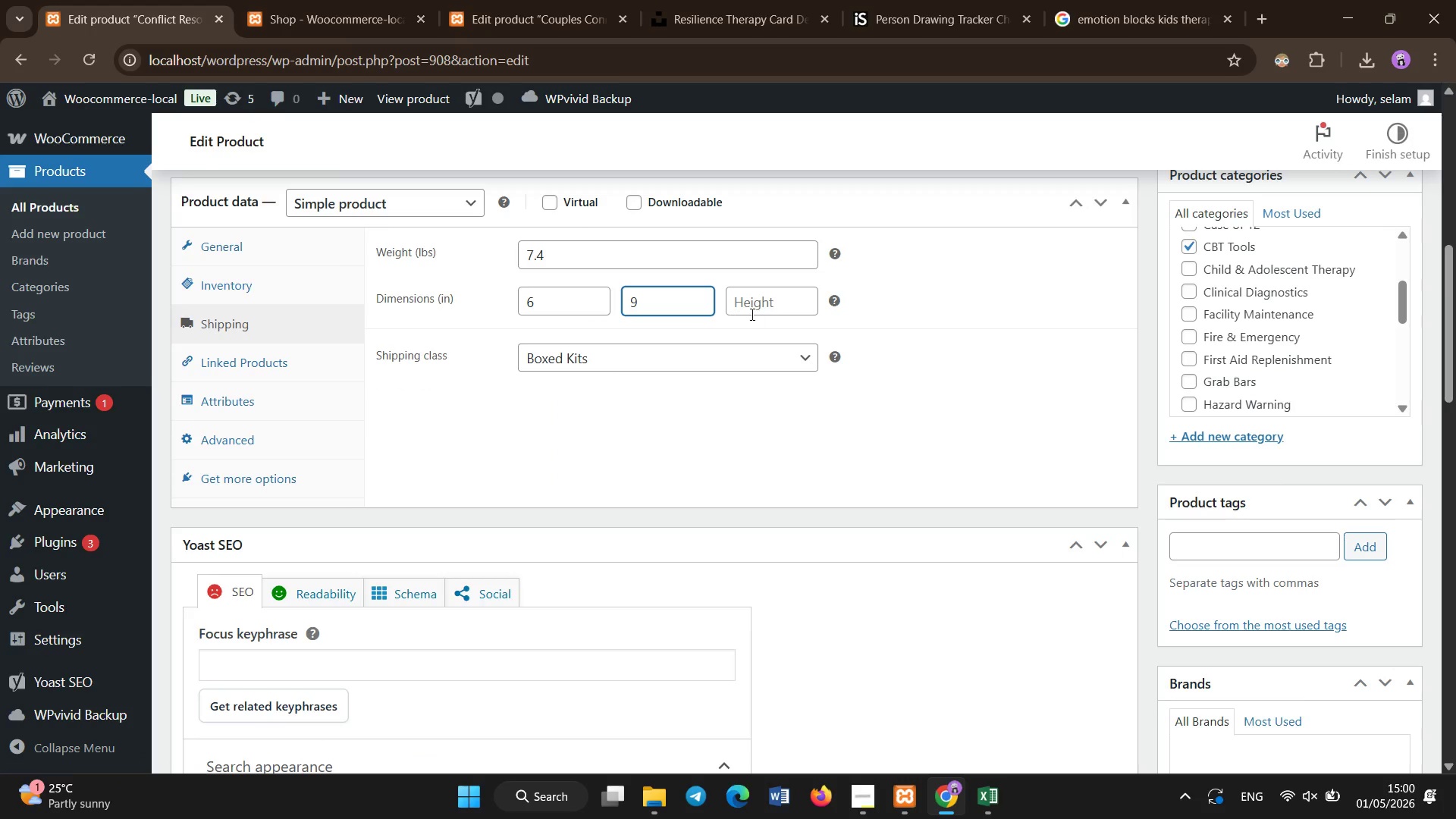 
left_click([755, 307])
 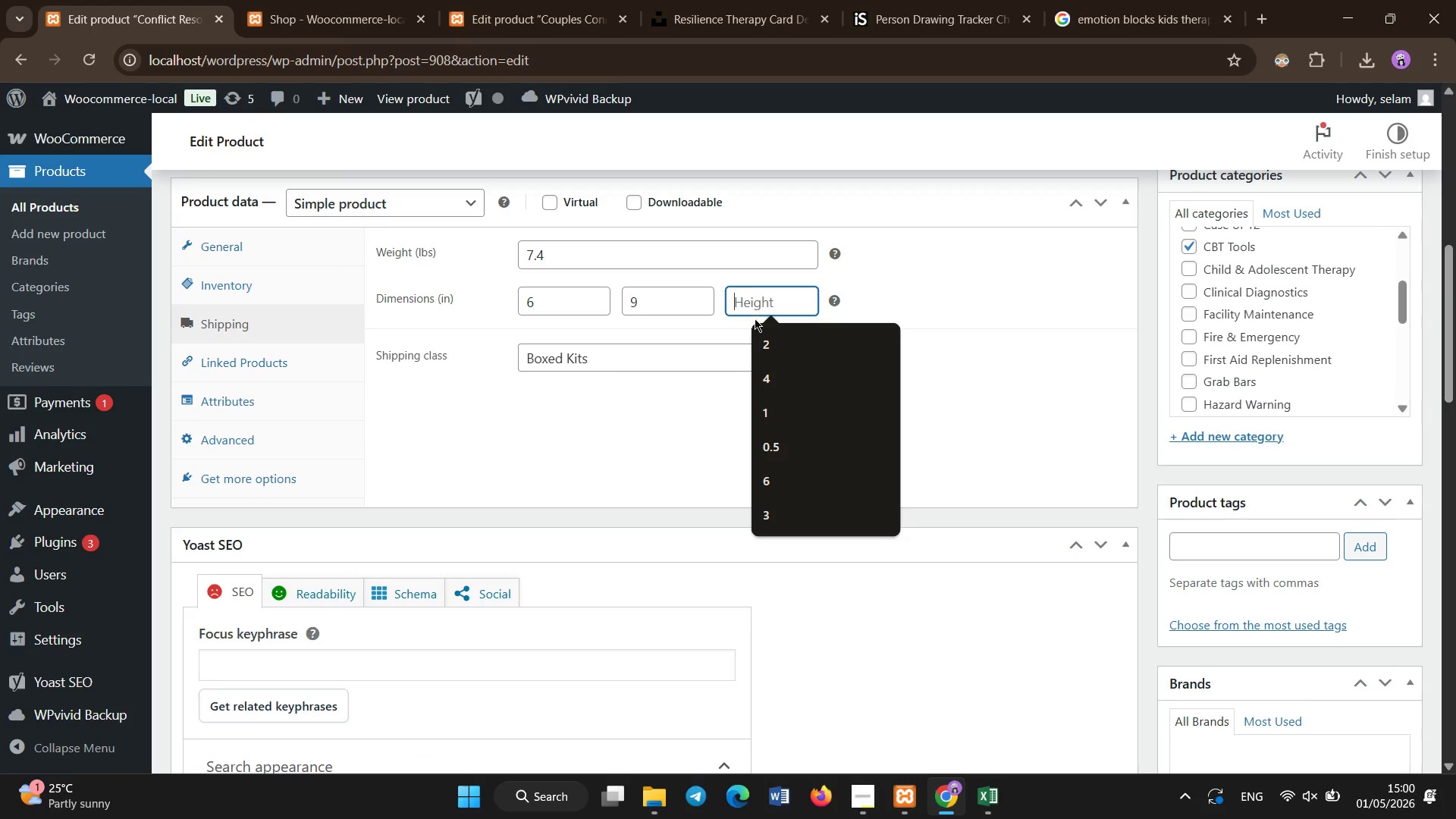 
key(Numpad2)
 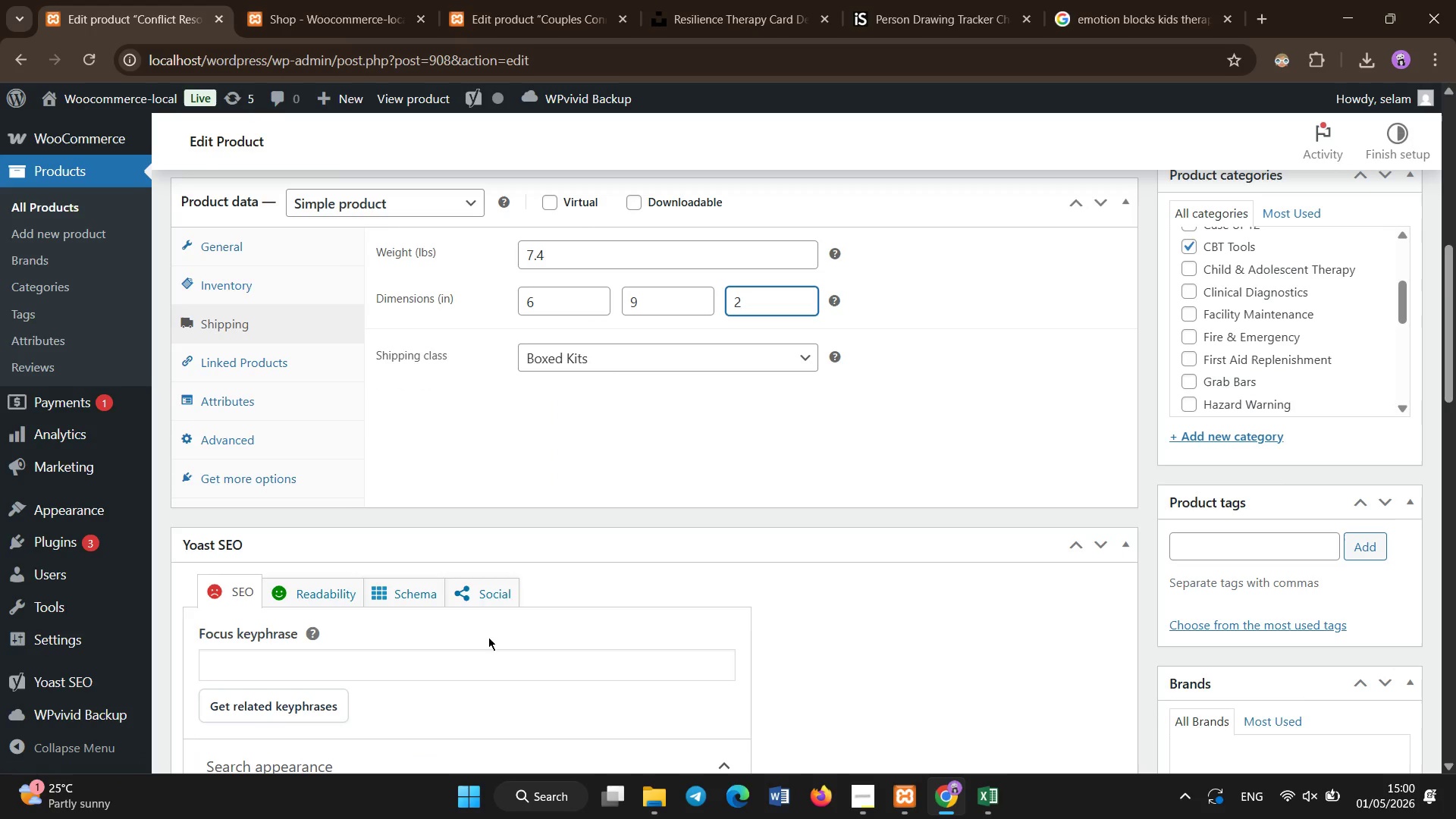 
scroll: coordinate [478, 613], scroll_direction: down, amount: 3.0
 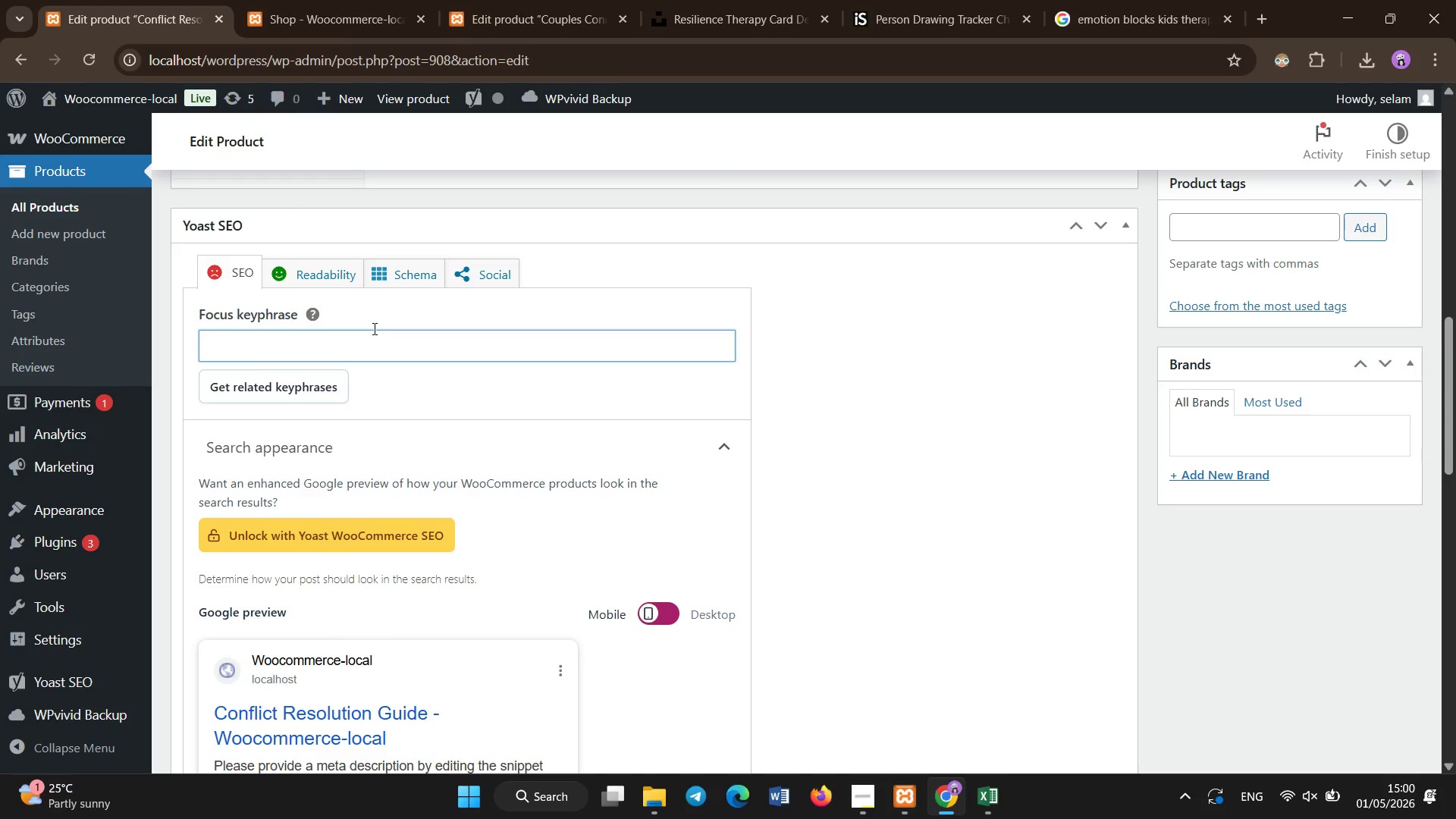 
hold_key(key=ShiftLeft, duration=0.73)
 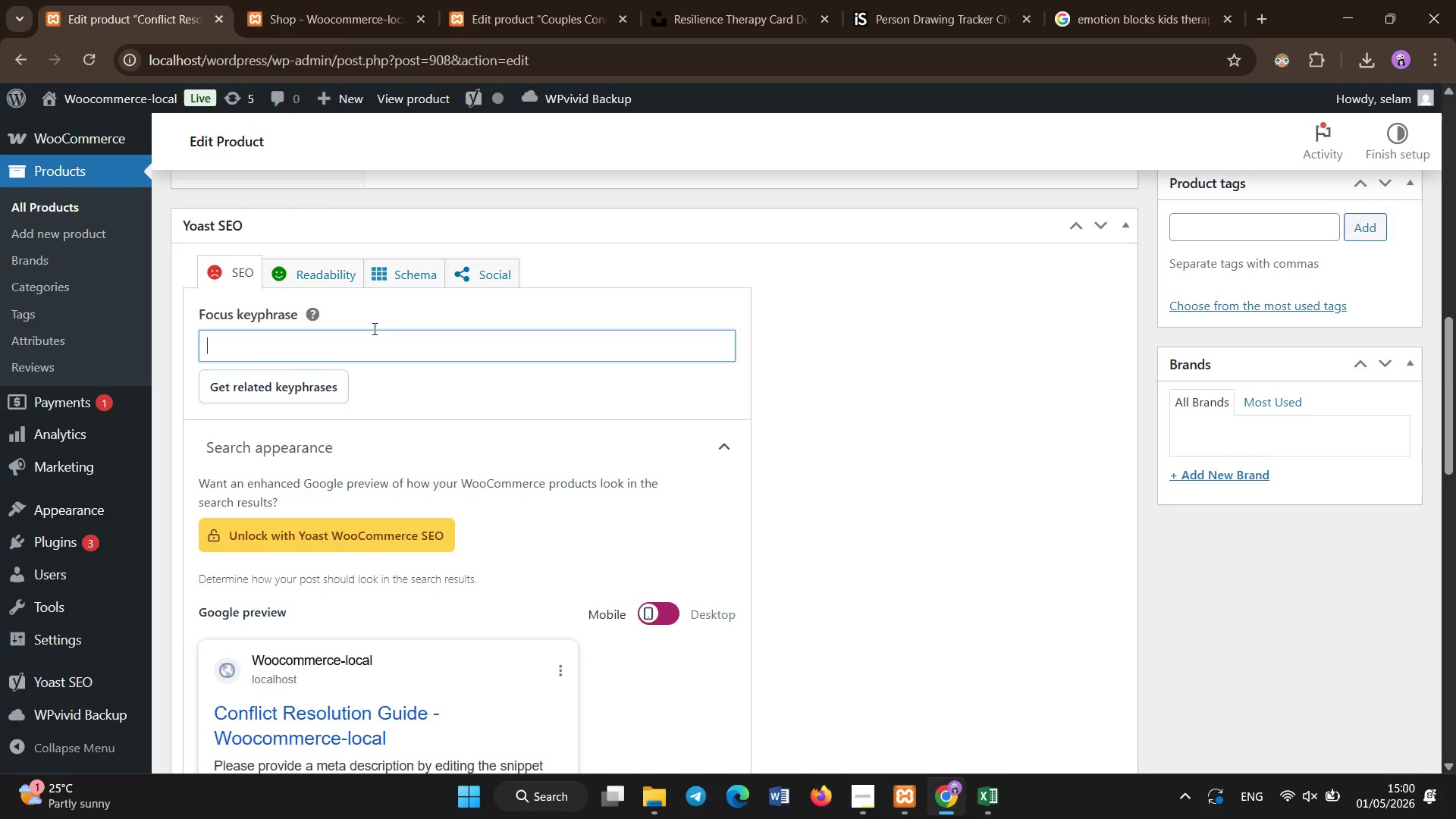 
type(CBT conflict tools )
 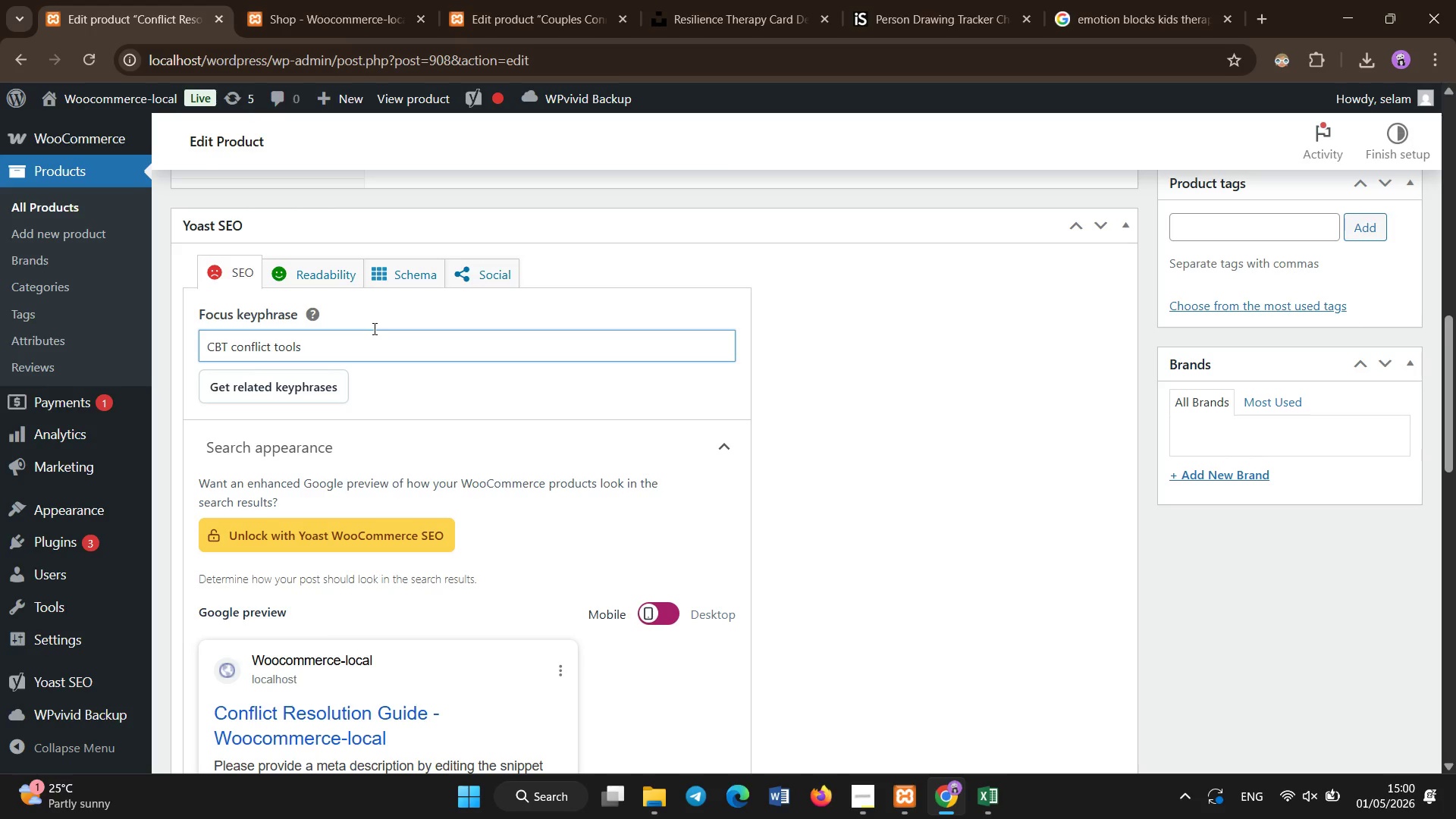 
left_click([379, 446])
 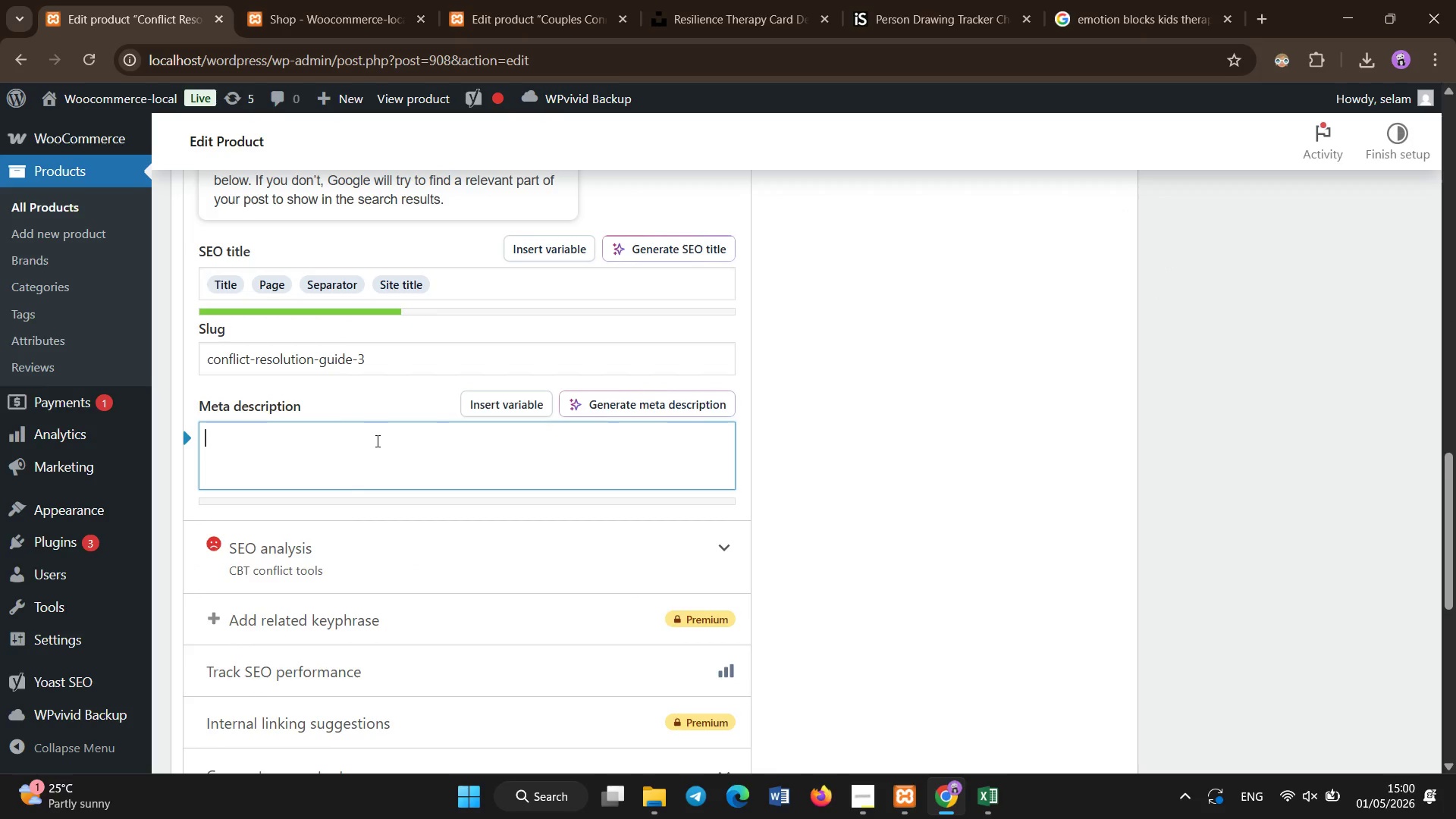 
scroll: coordinate [375, 329], scroll_direction: down, amount: 6.0
 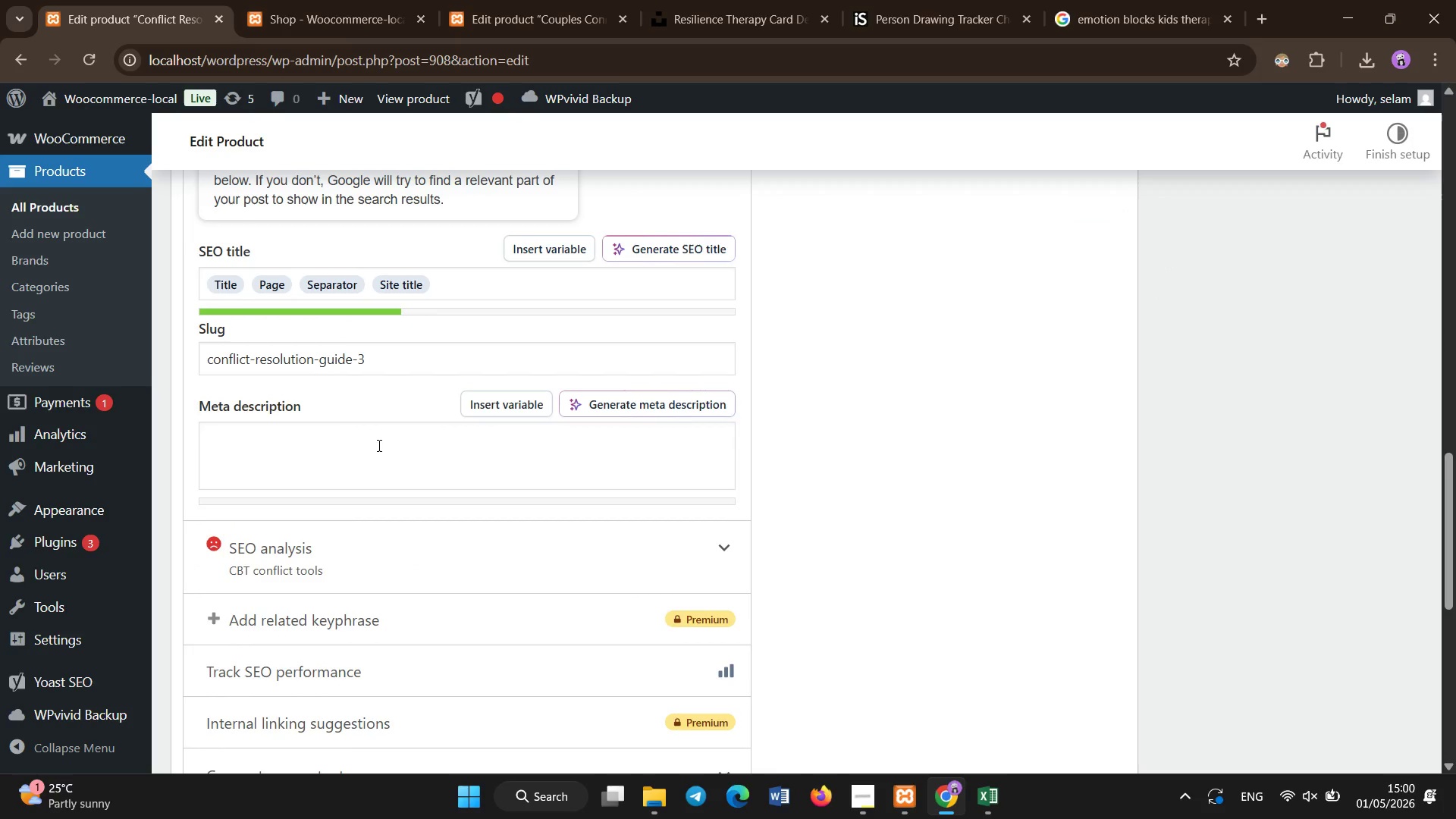 
type(CBT conflict tools designed to help clients manage interpersonal challenges and improve emotional communication.)
 